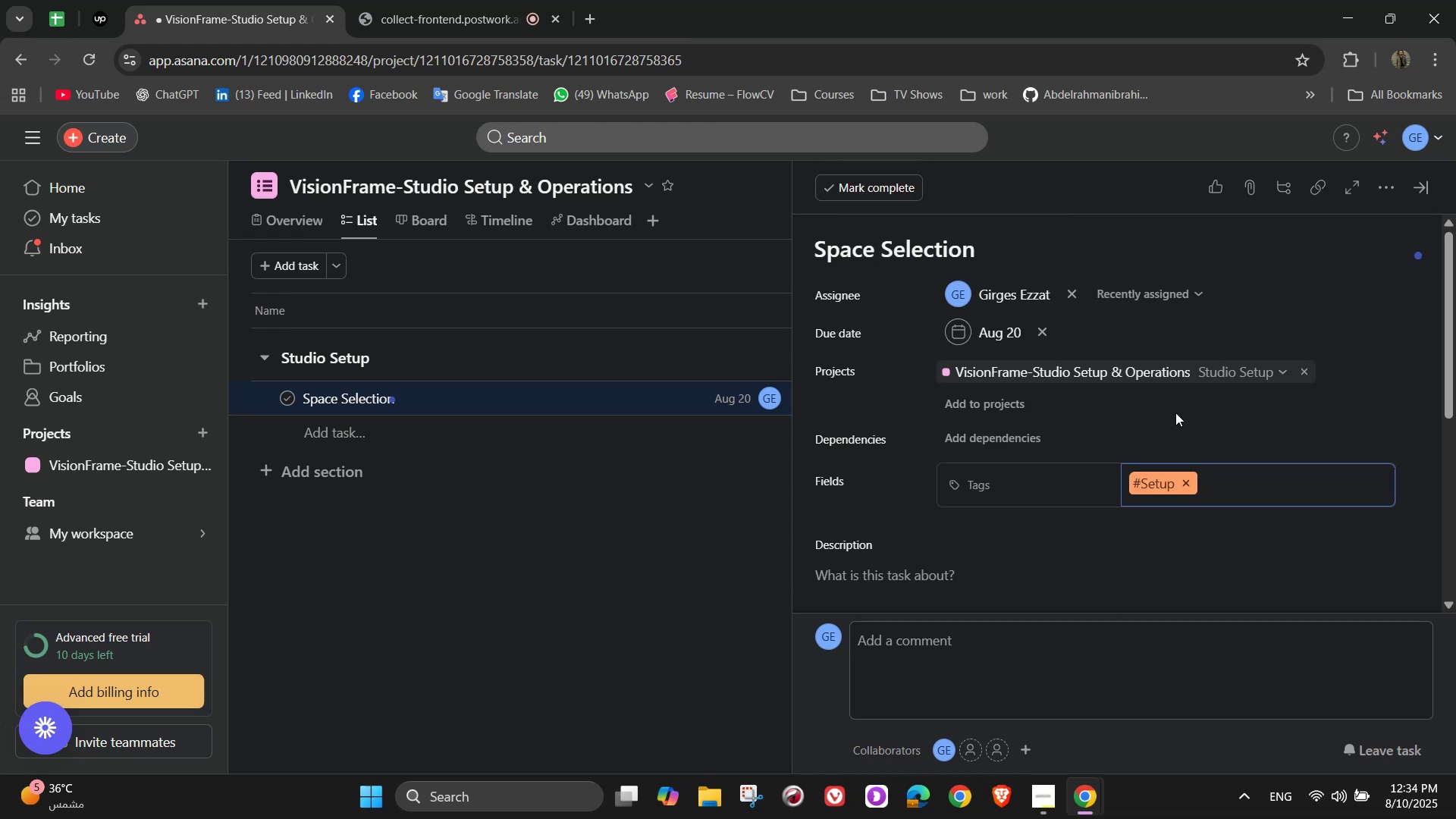 
scroll: coordinate [1124, 390], scroll_direction: down, amount: 3.0
 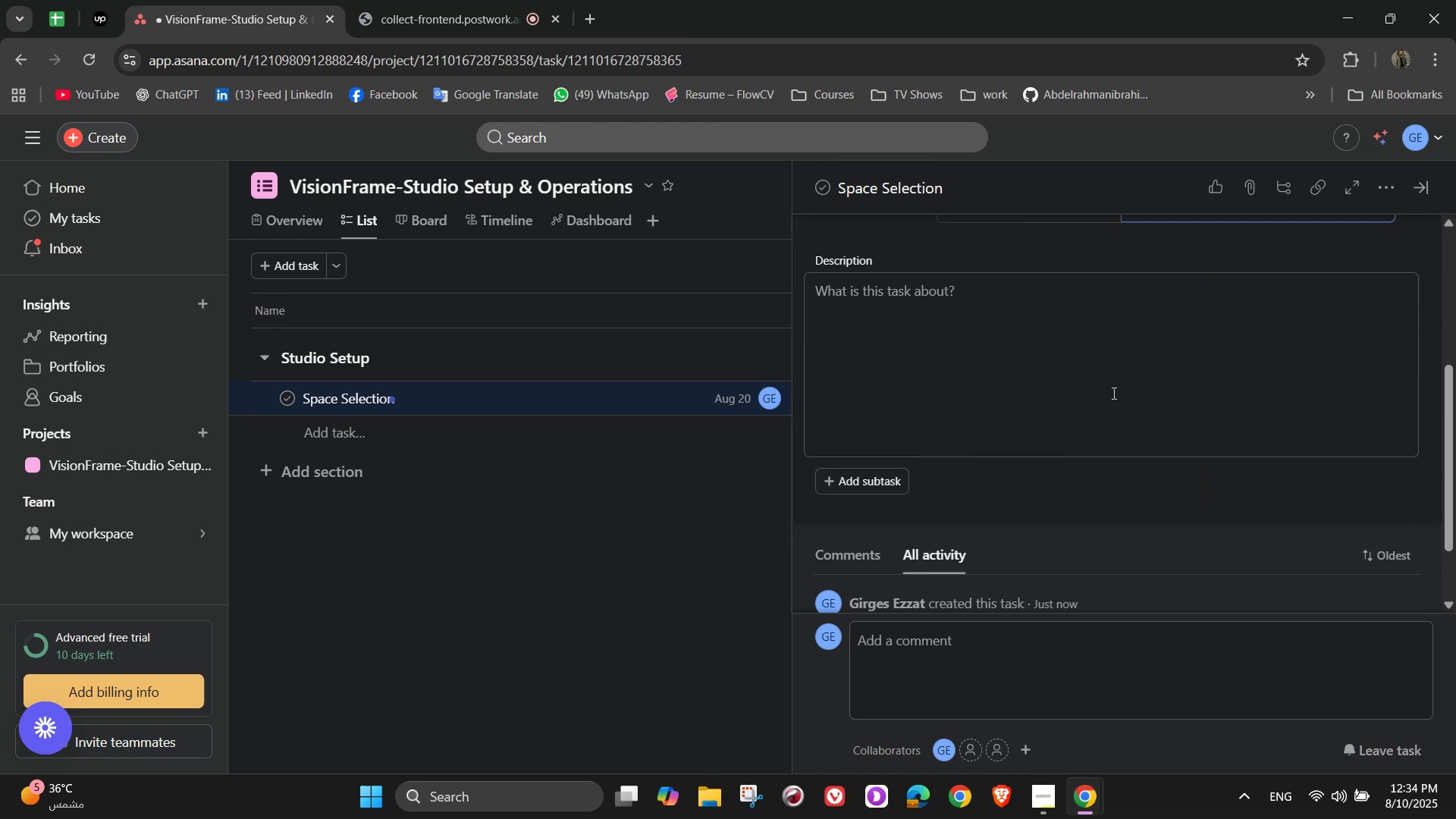 
left_click([1112, 393])
 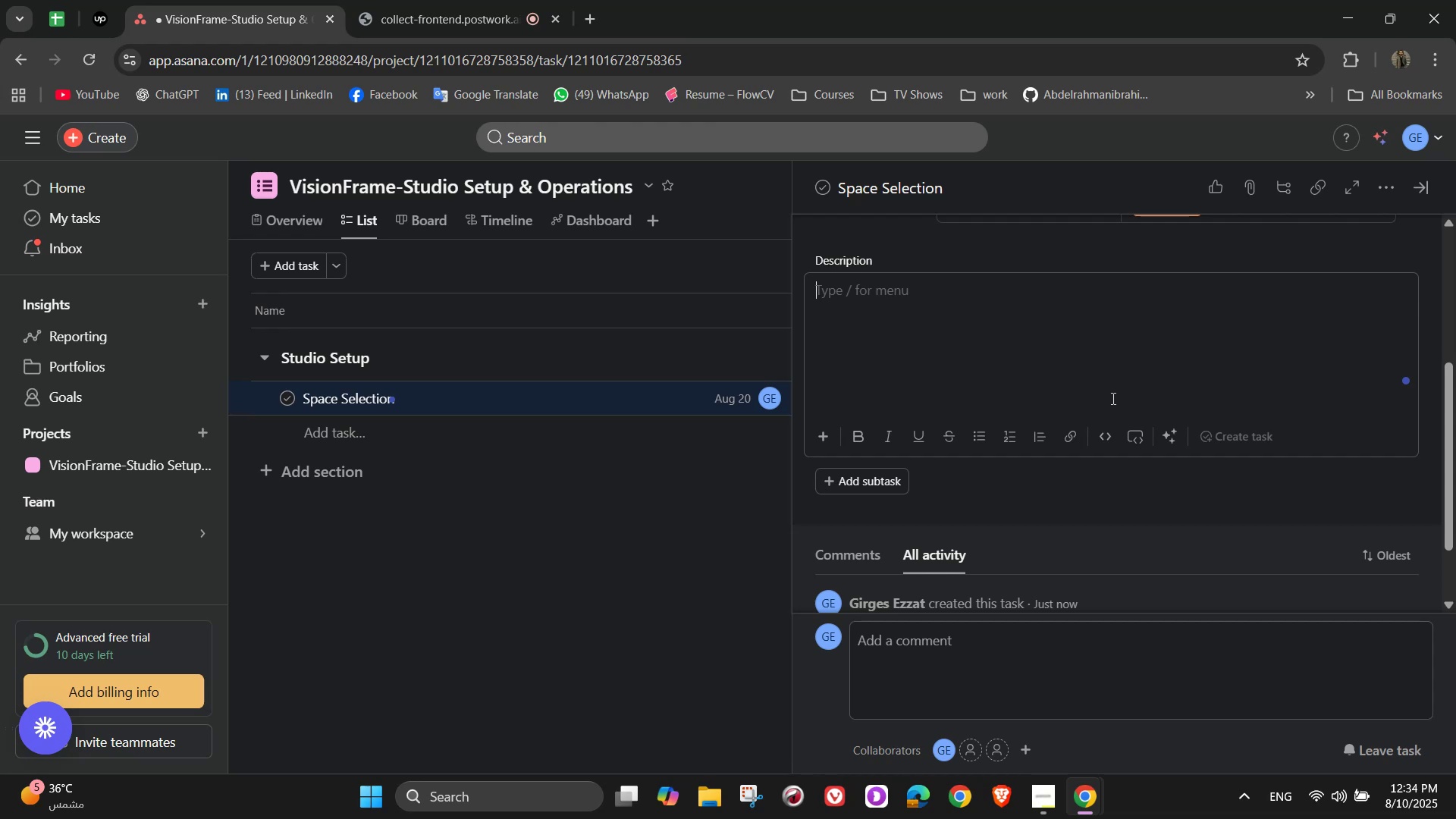 
wait(13.4)
 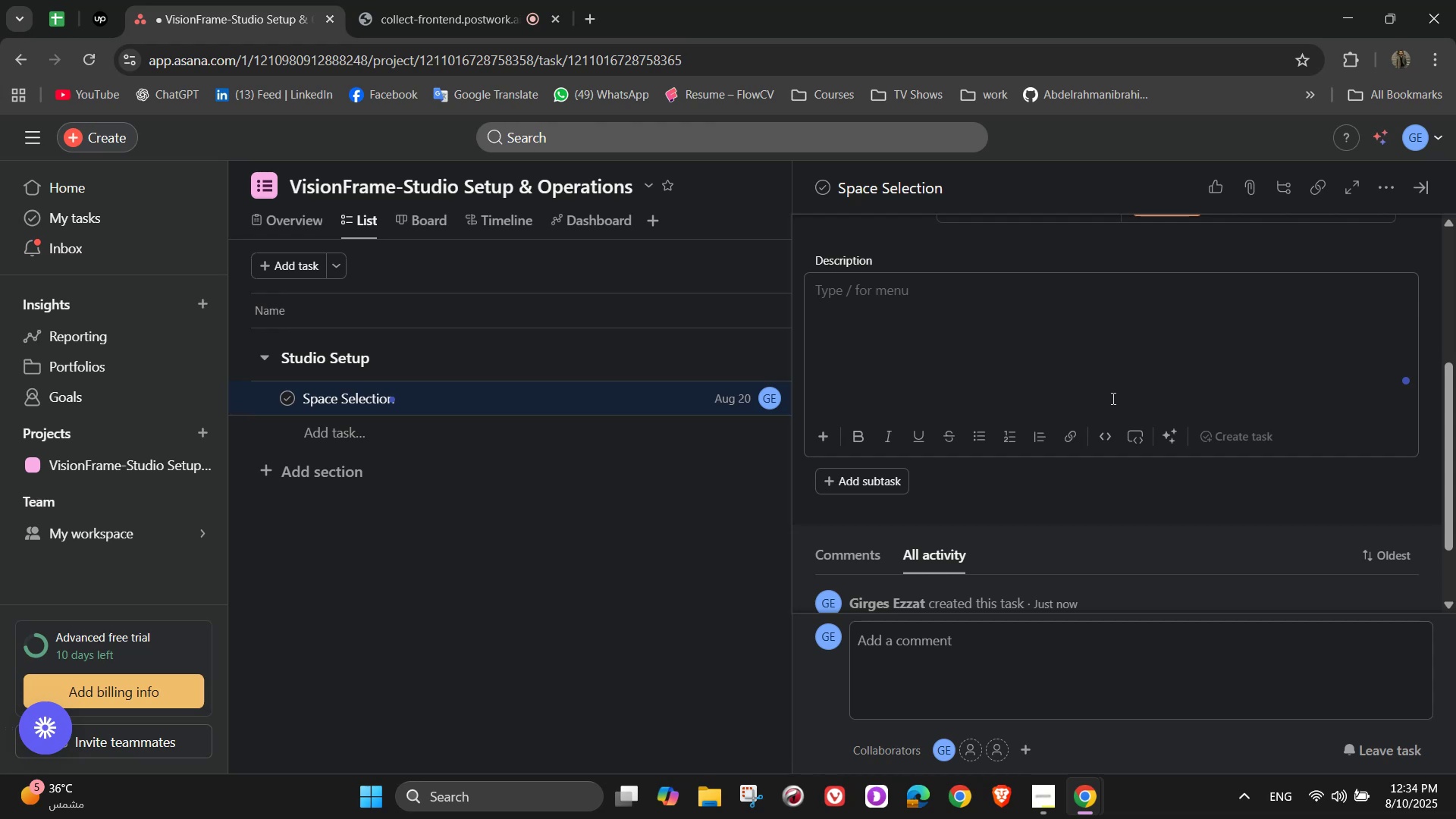 
type(Choose a location)
 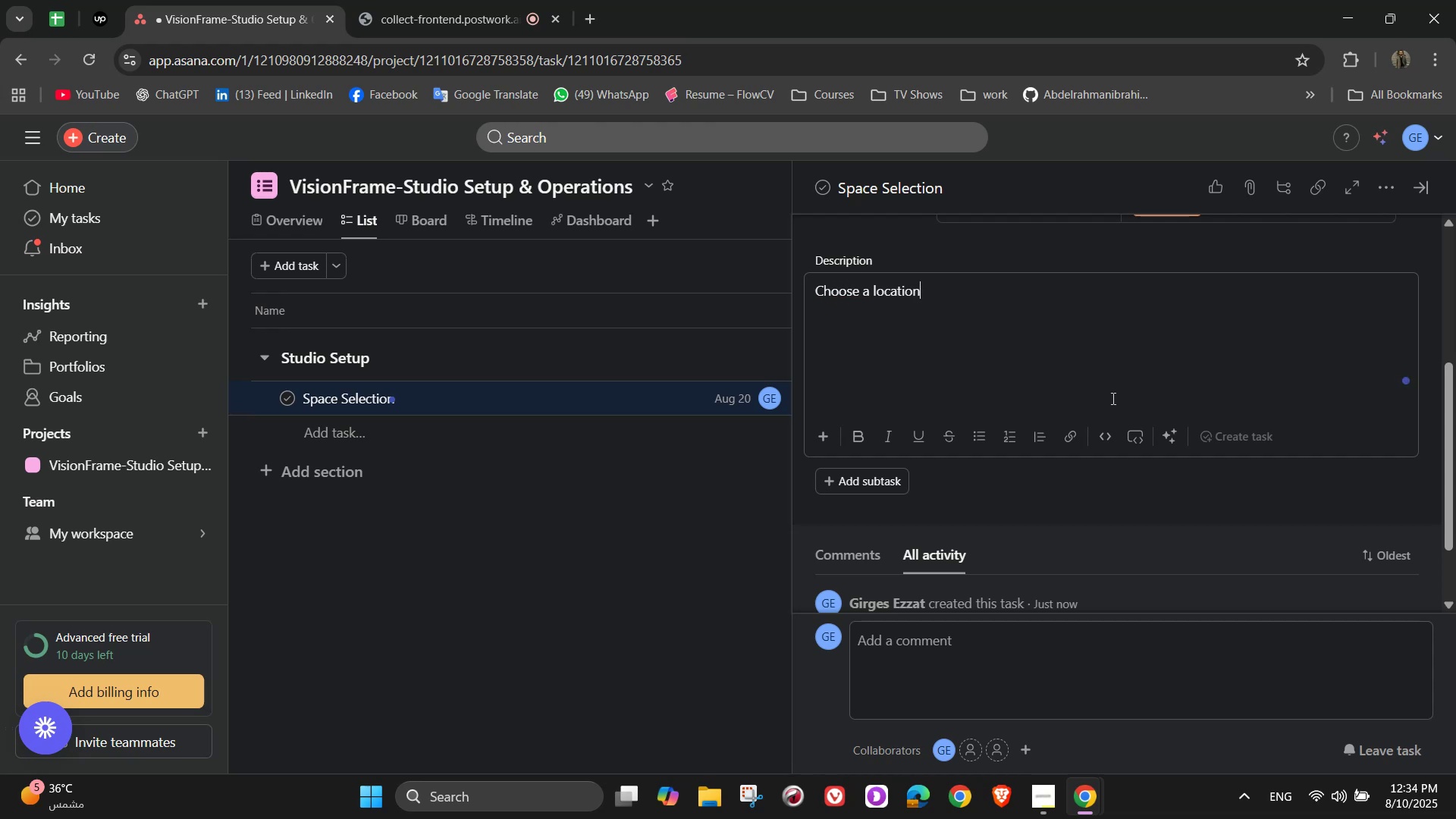 
type(w)
key(Backspace)
type( with good lightin)
 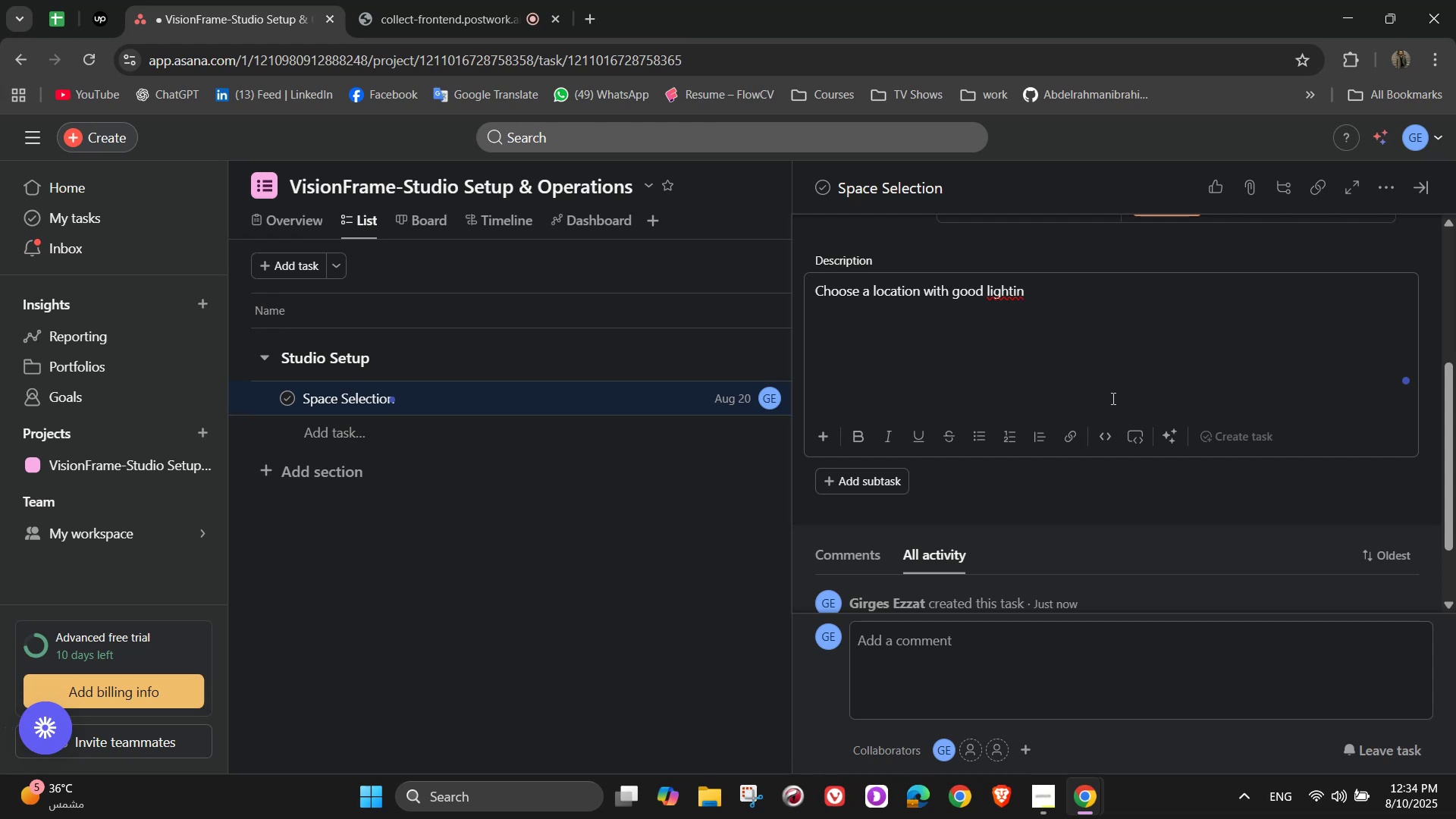 
wait(16.57)
 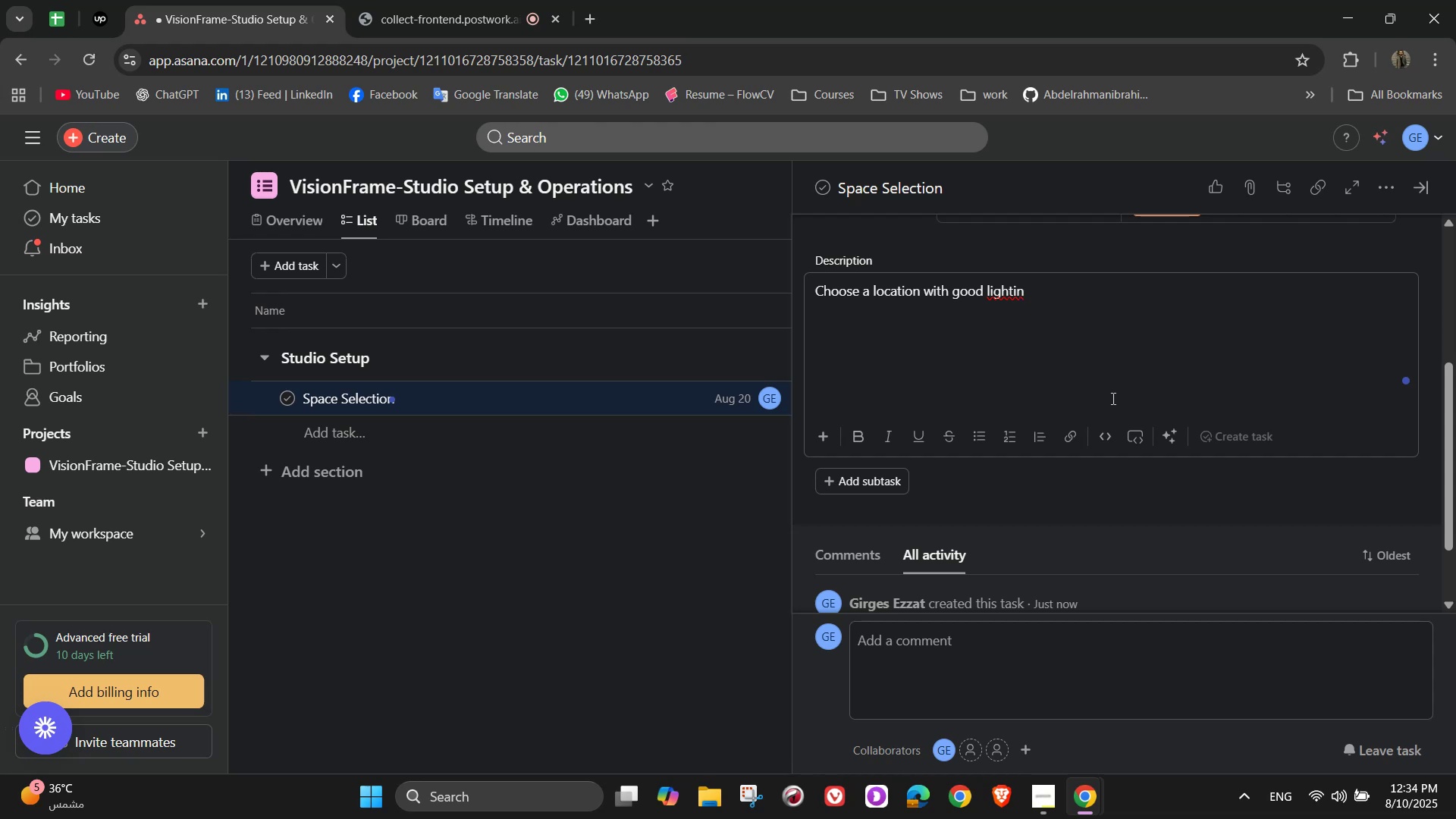 
type(g and acessibility)
 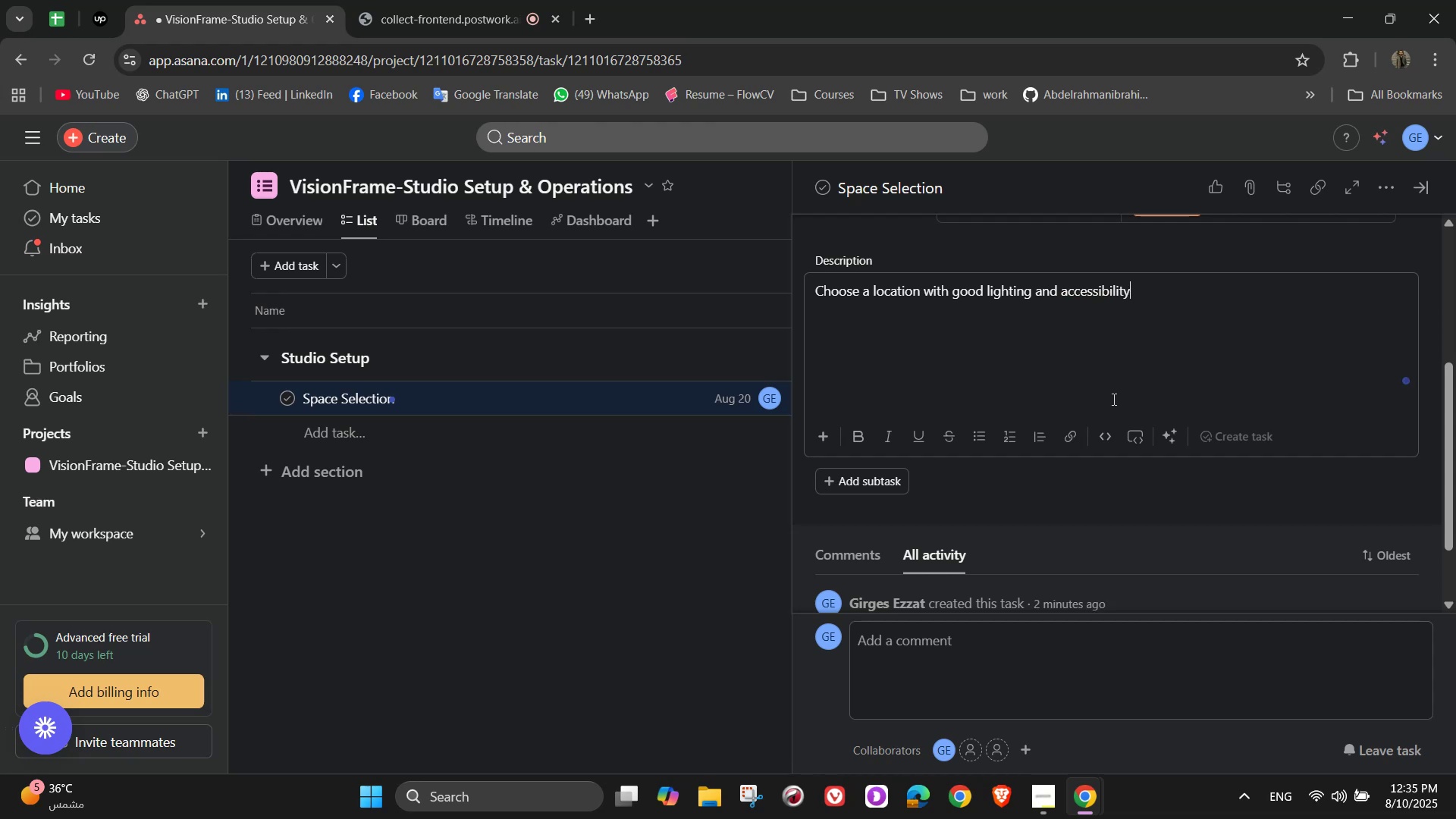 
wait(8.84)
 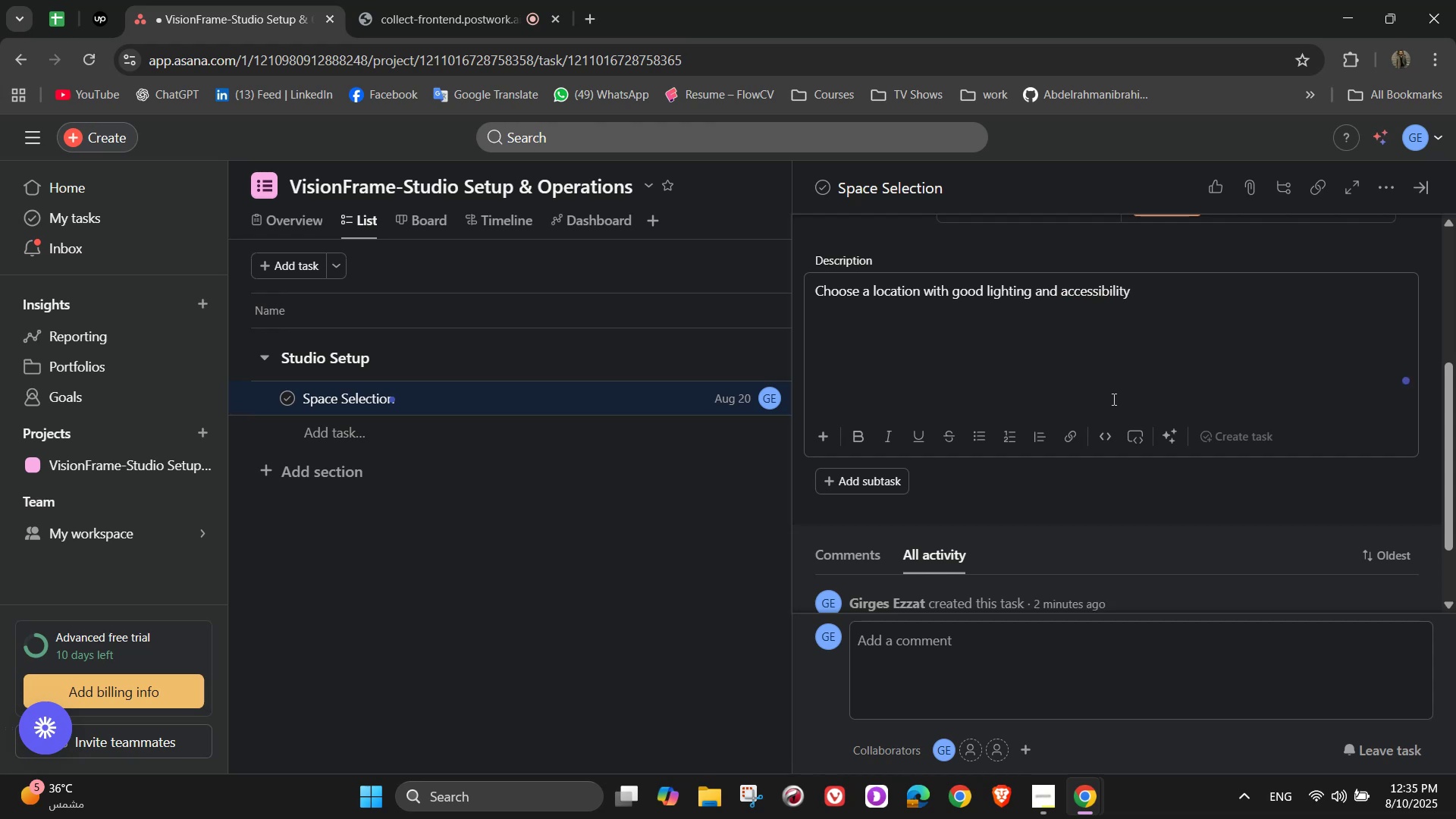 
left_click([1039, 507])
 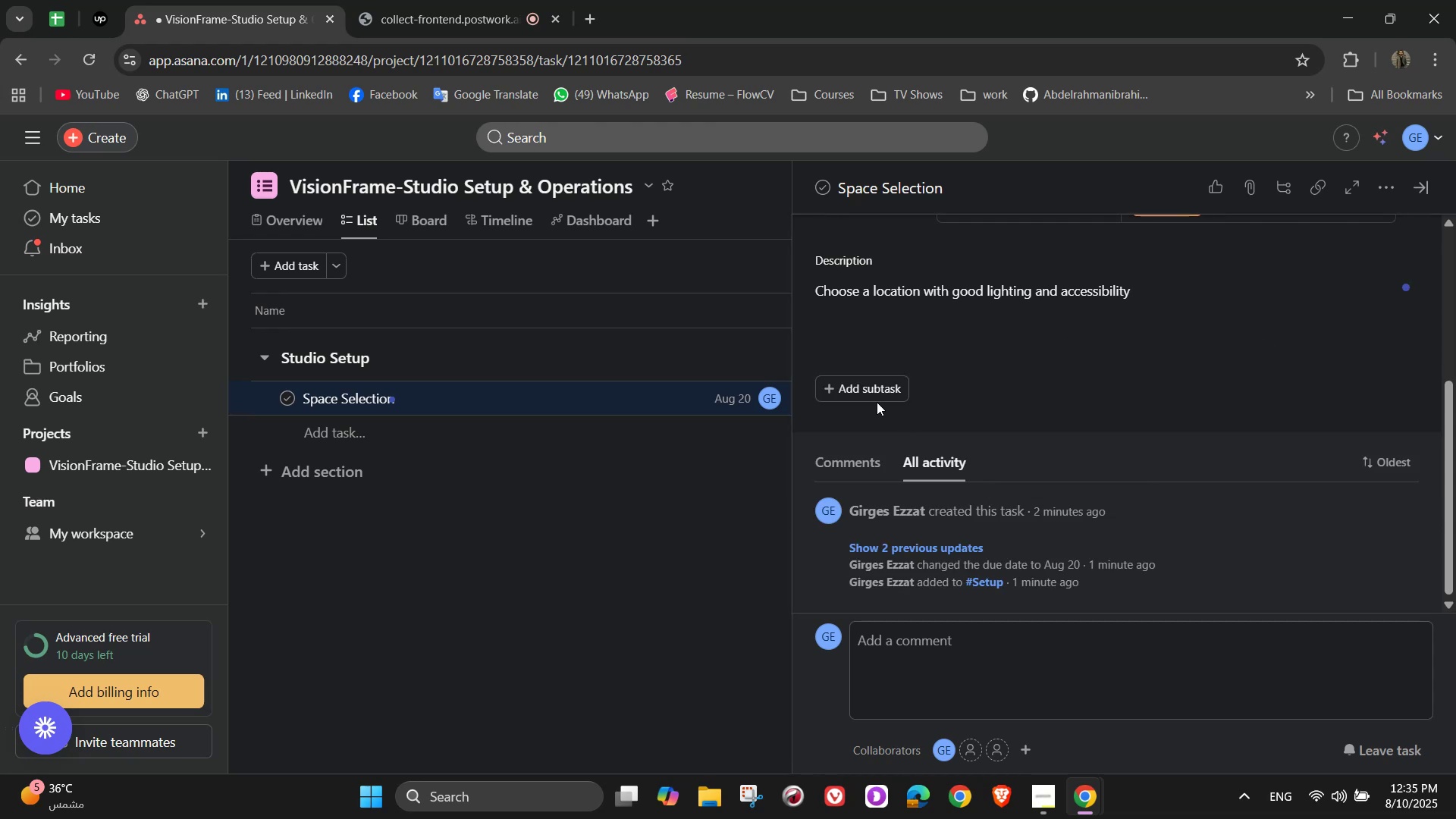 
double_click([874, 392])
 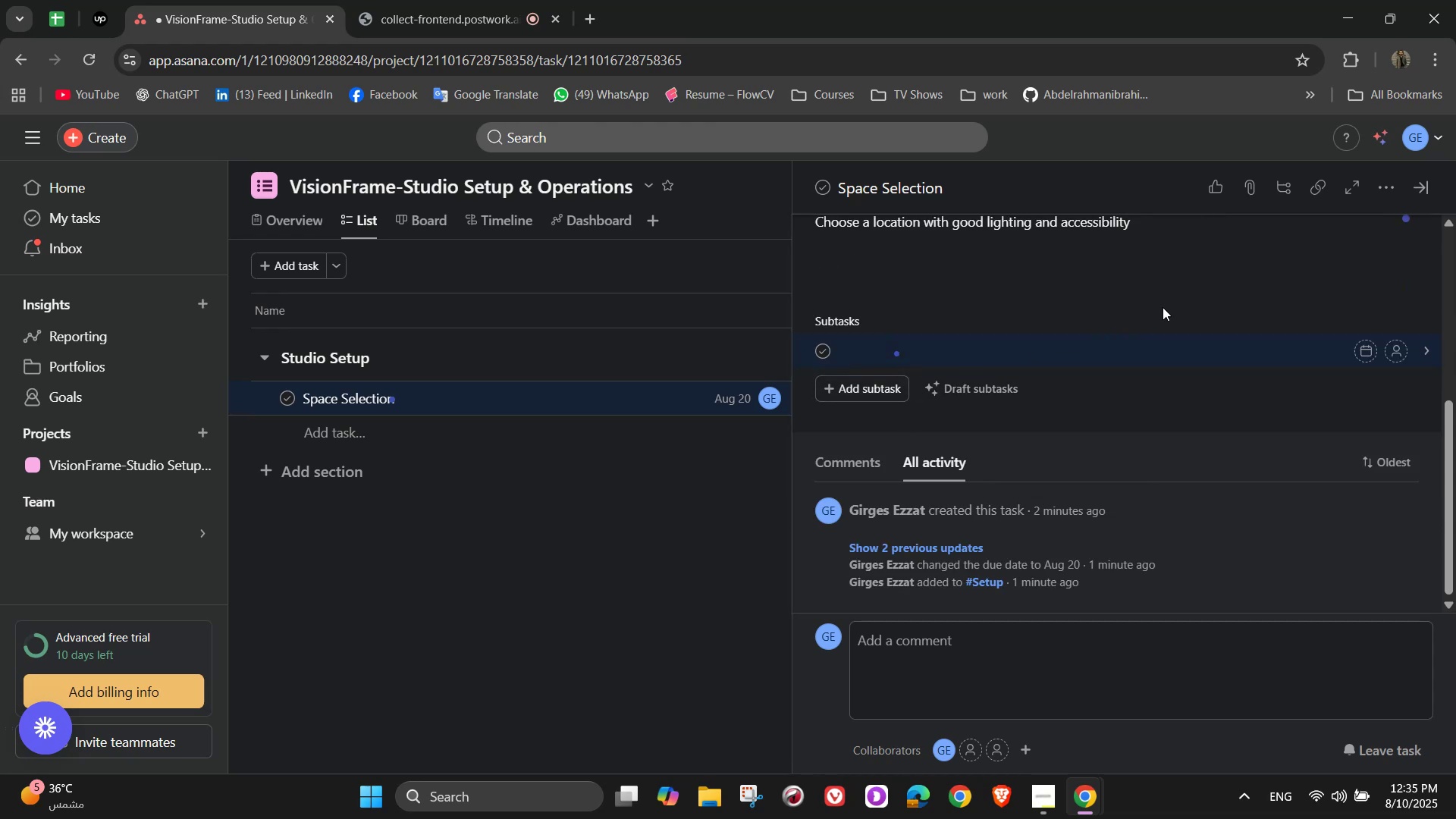 
type(Compare )
 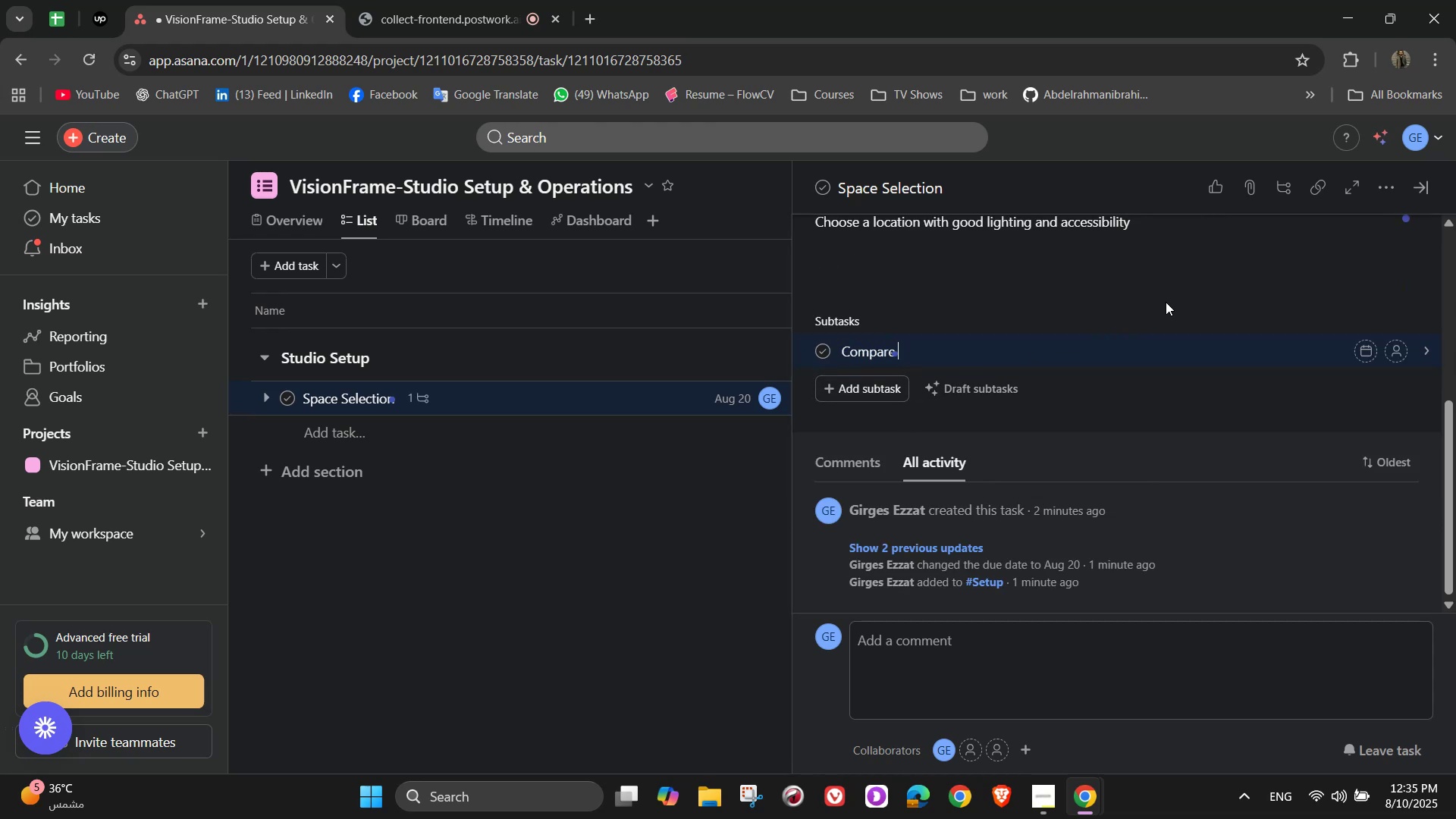 
type(rental options)
 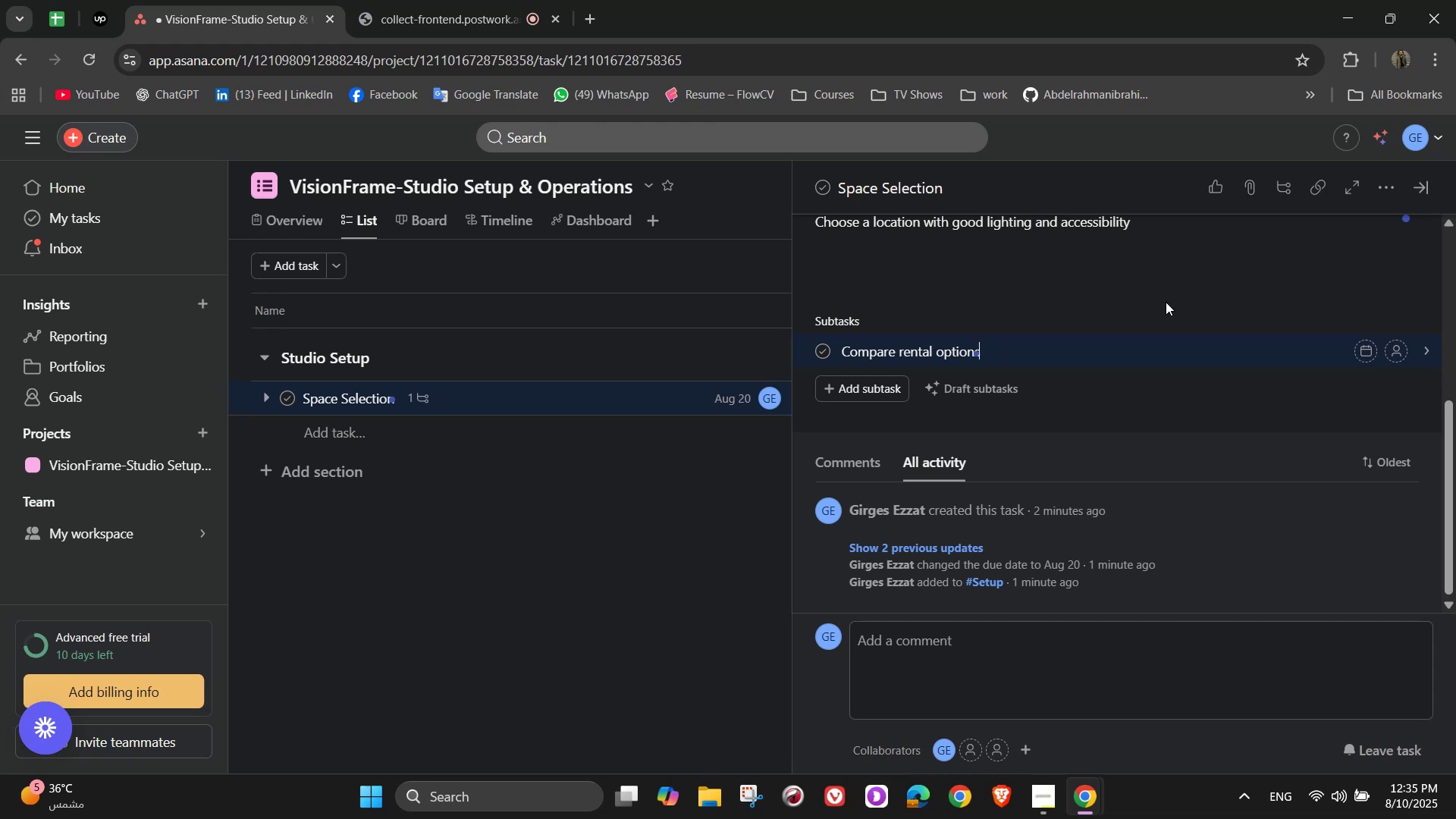 
key(Enter)
 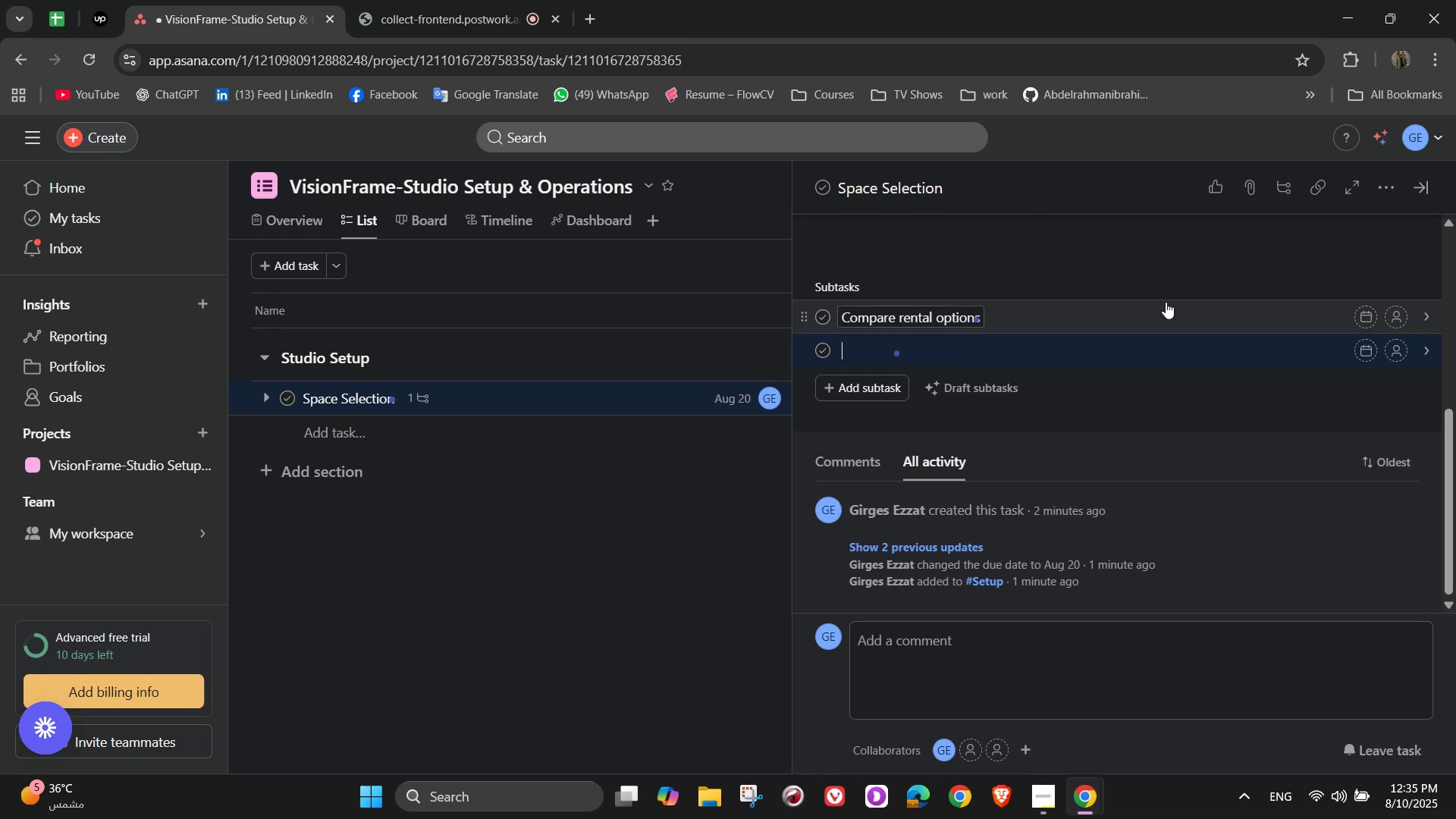 
type(Negotiate lease terms)
 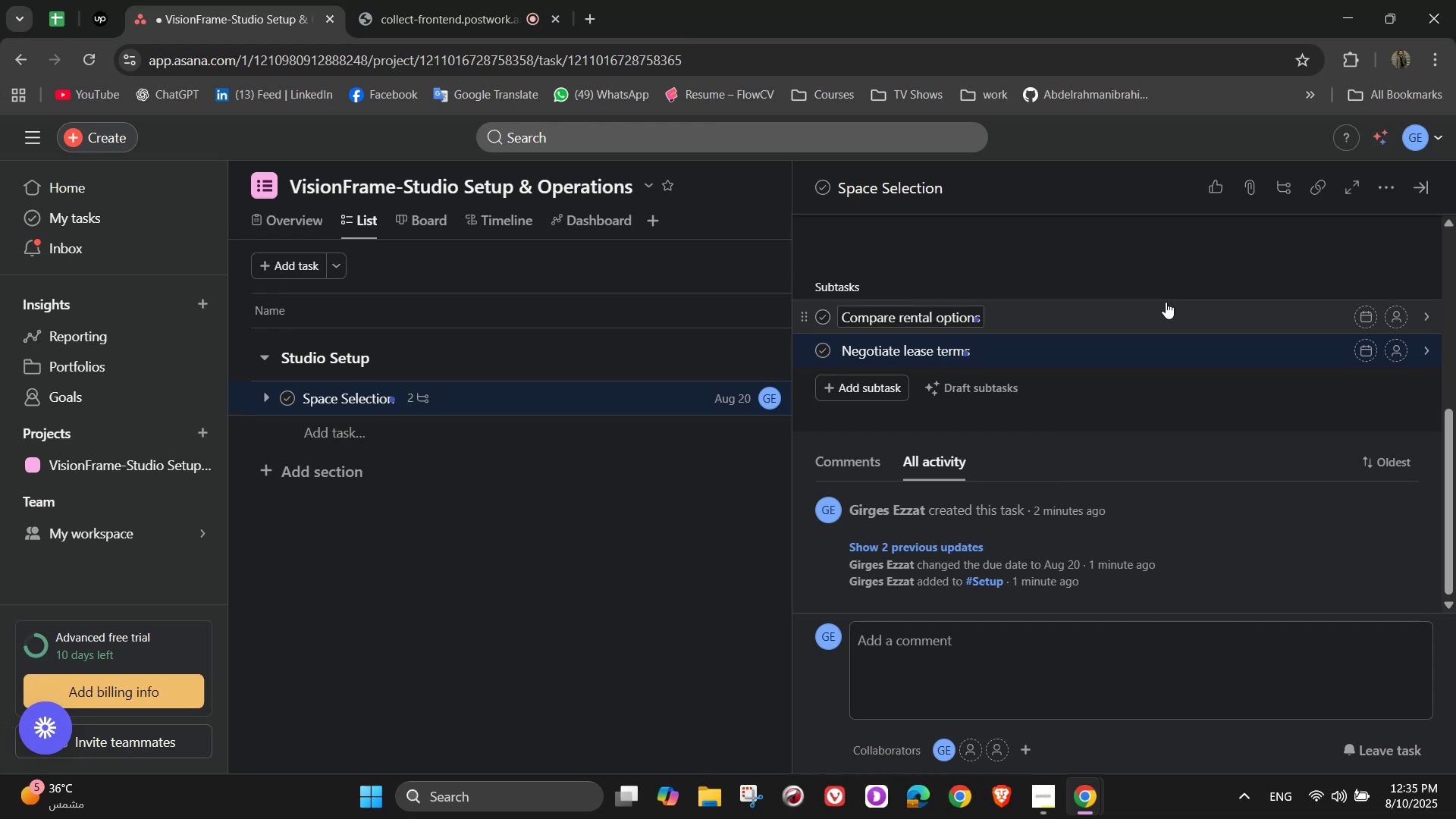 
key(Enter)
 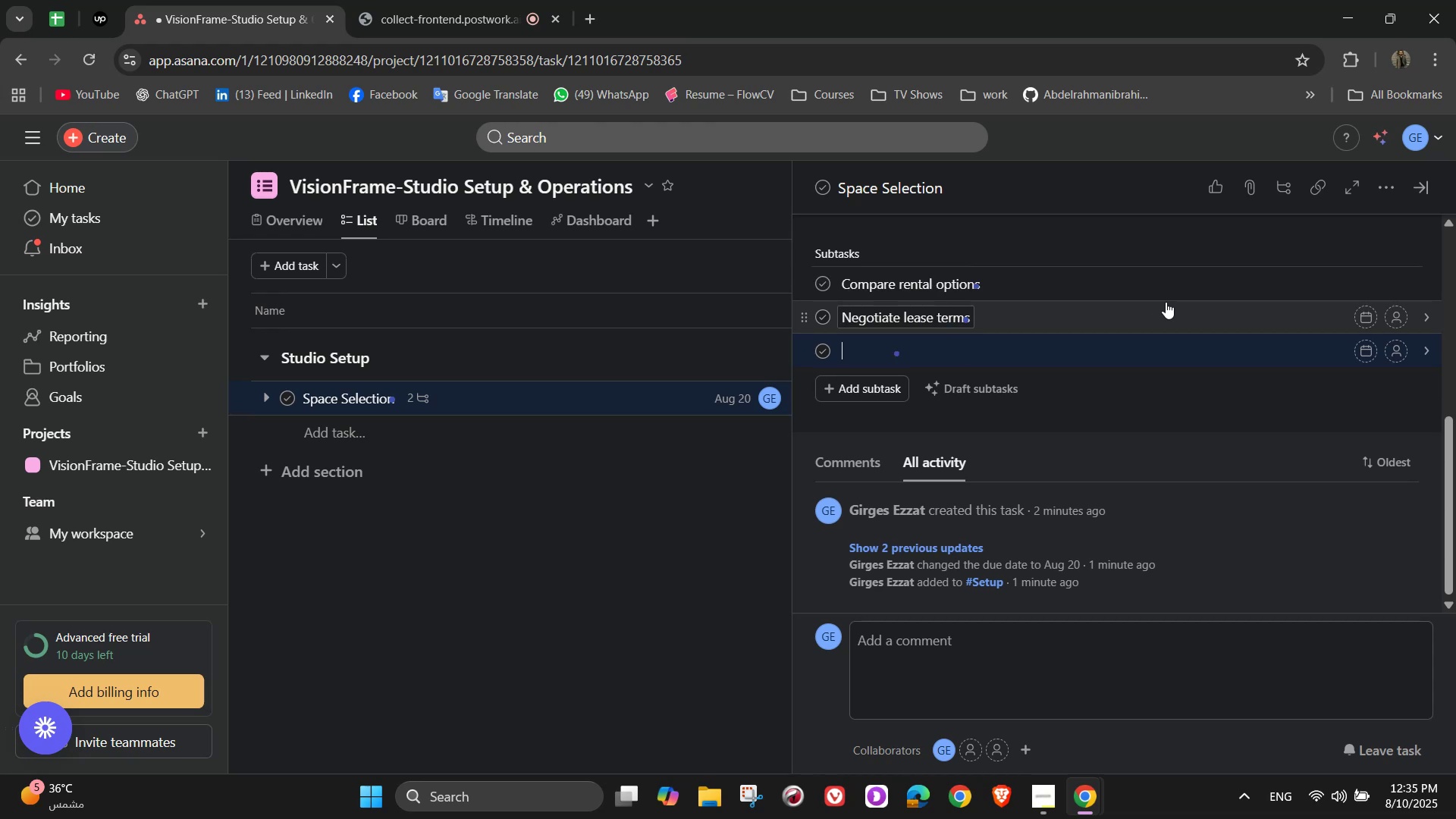 
type(Secure necessary)
 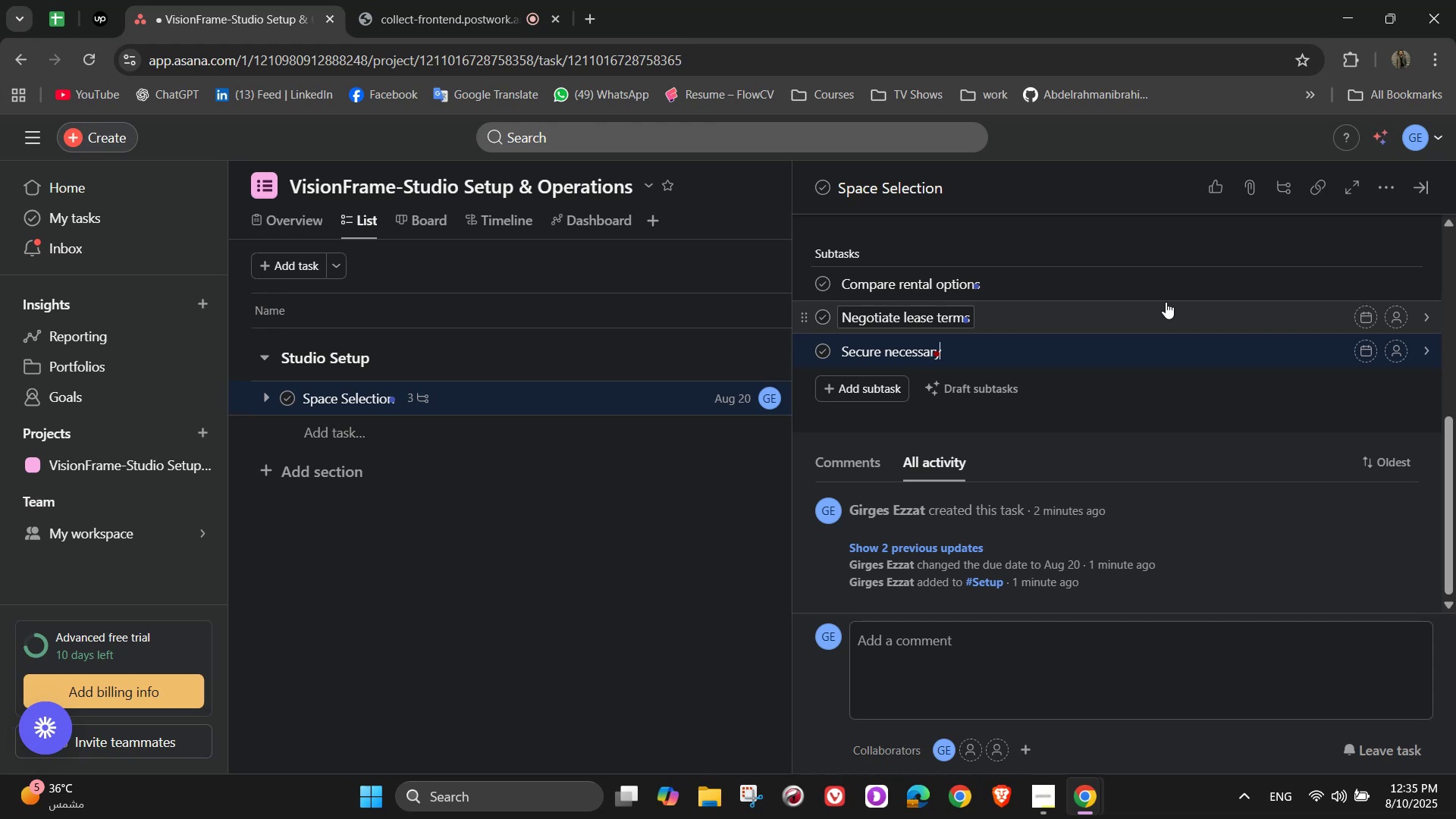 
type( permits)
 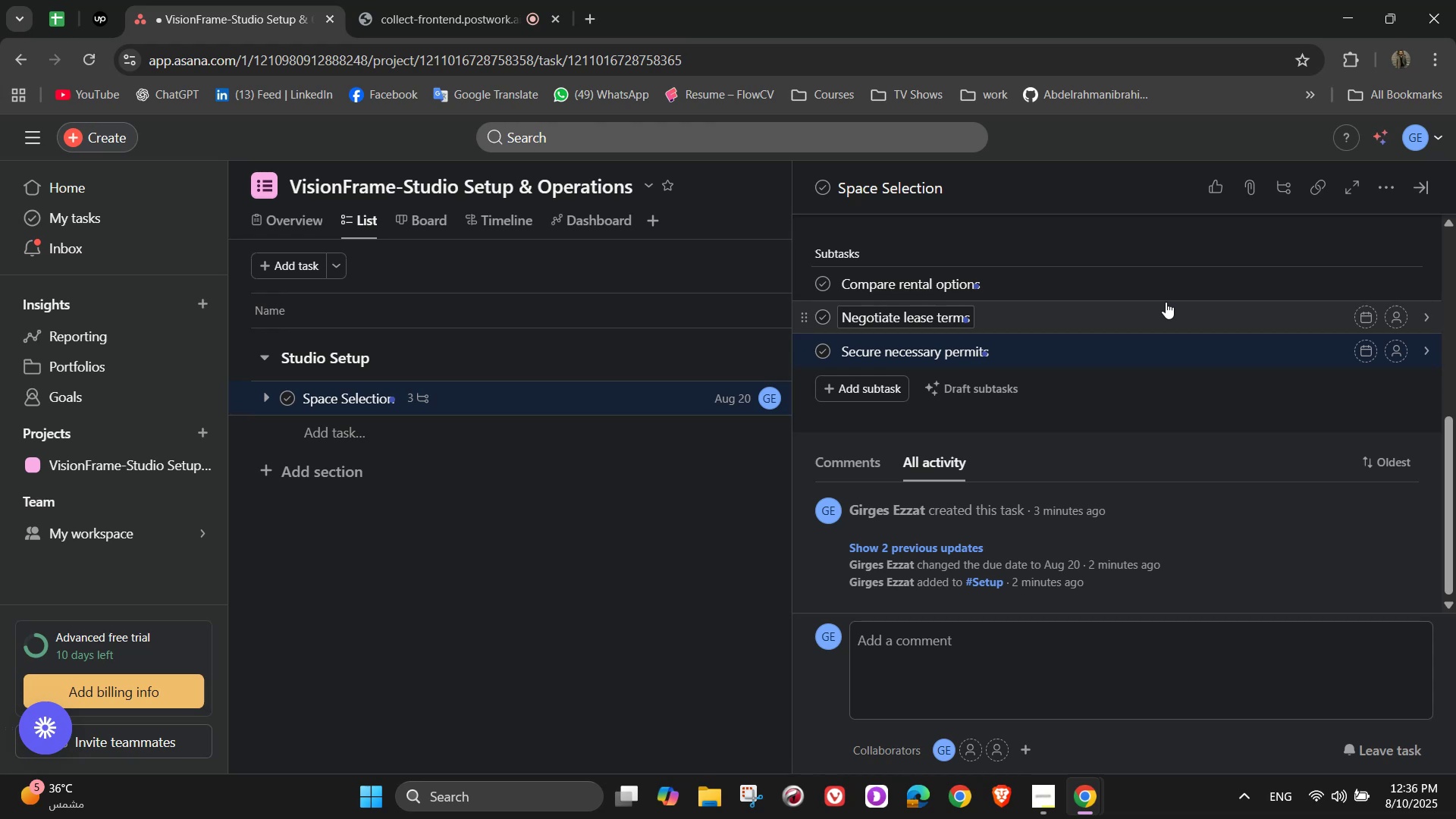 
wait(21.99)
 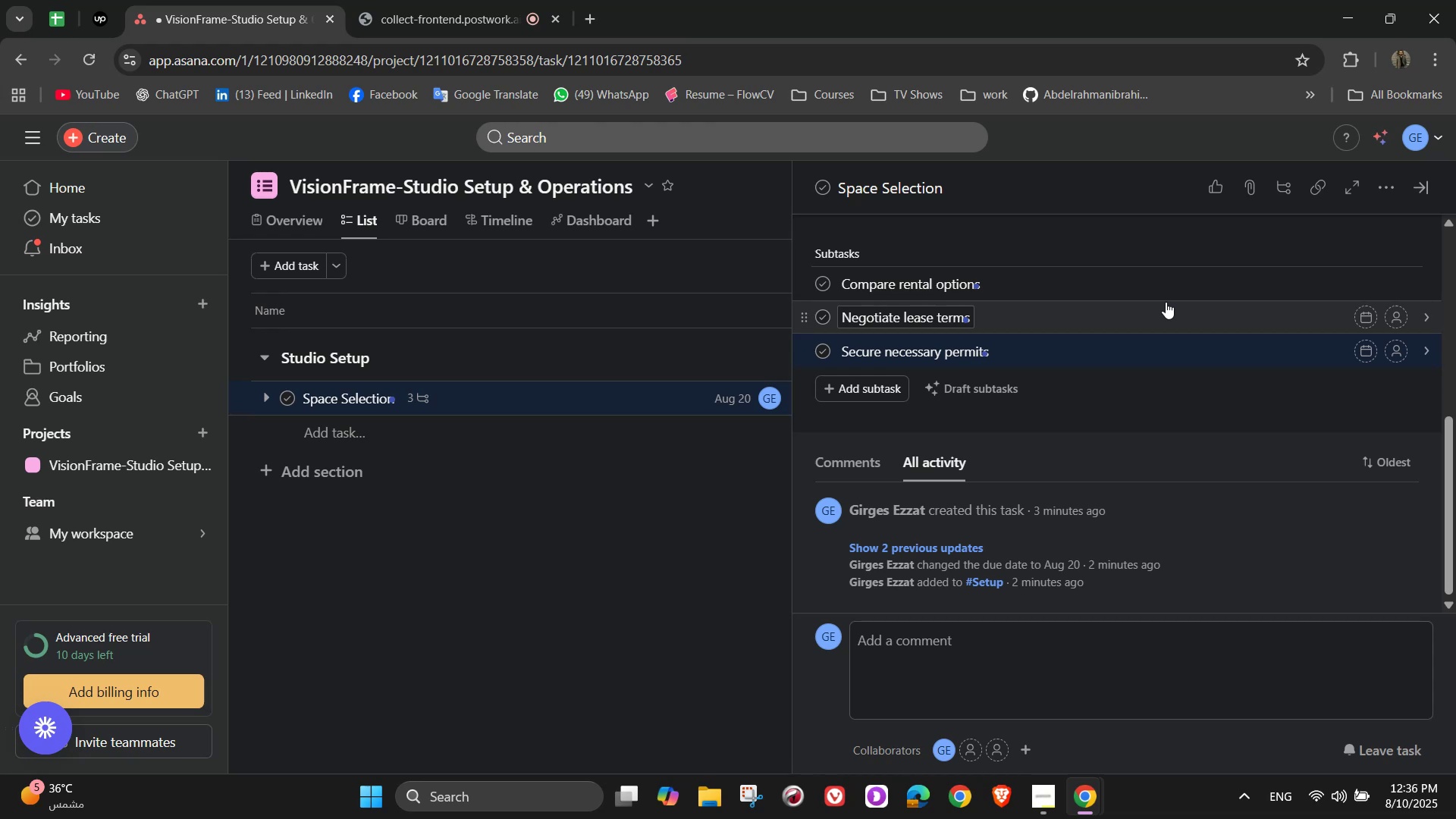 
left_click([1292, 419])
 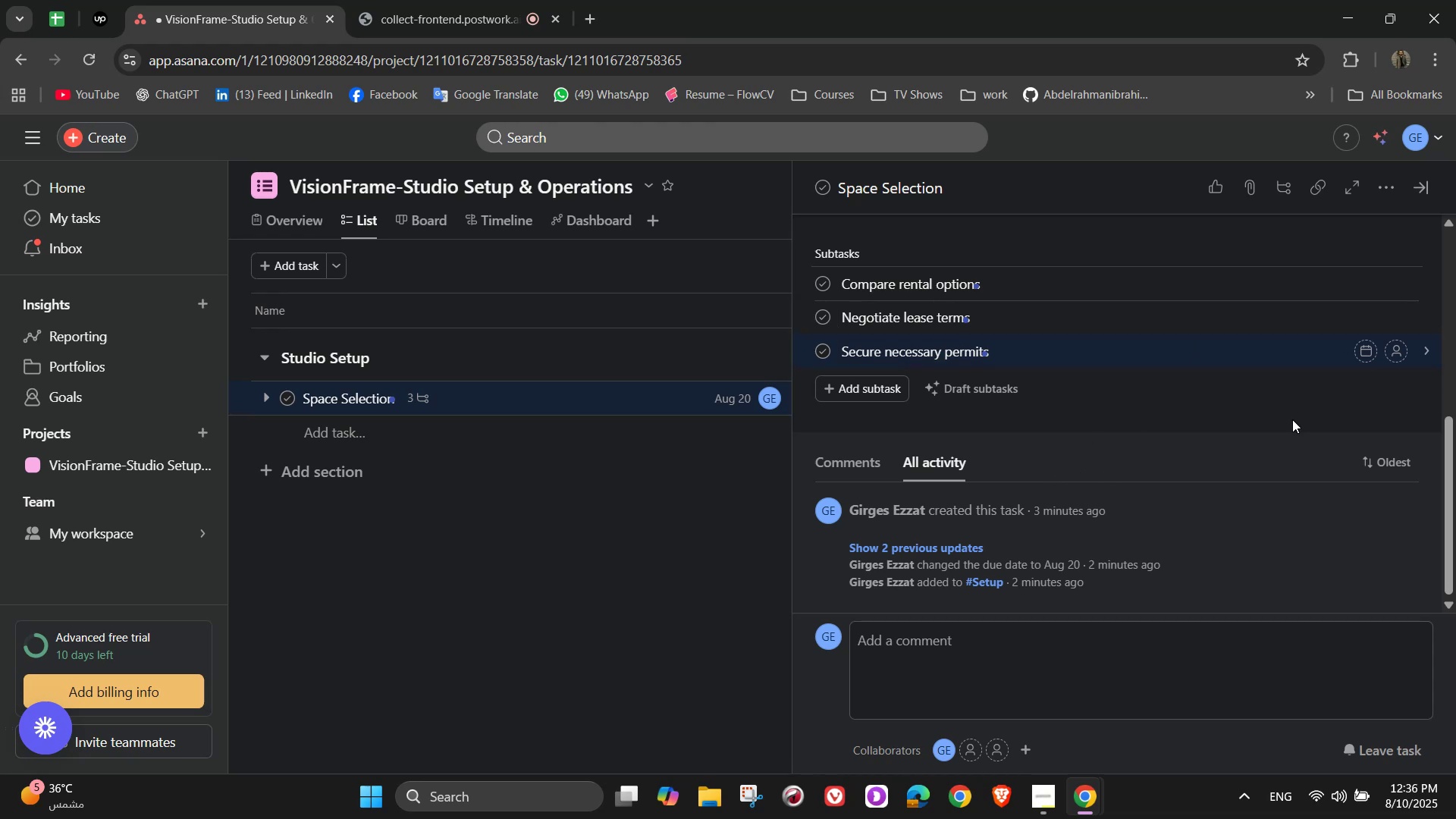 
scroll: coordinate [1292, 419], scroll_direction: up, amount: 2.0
 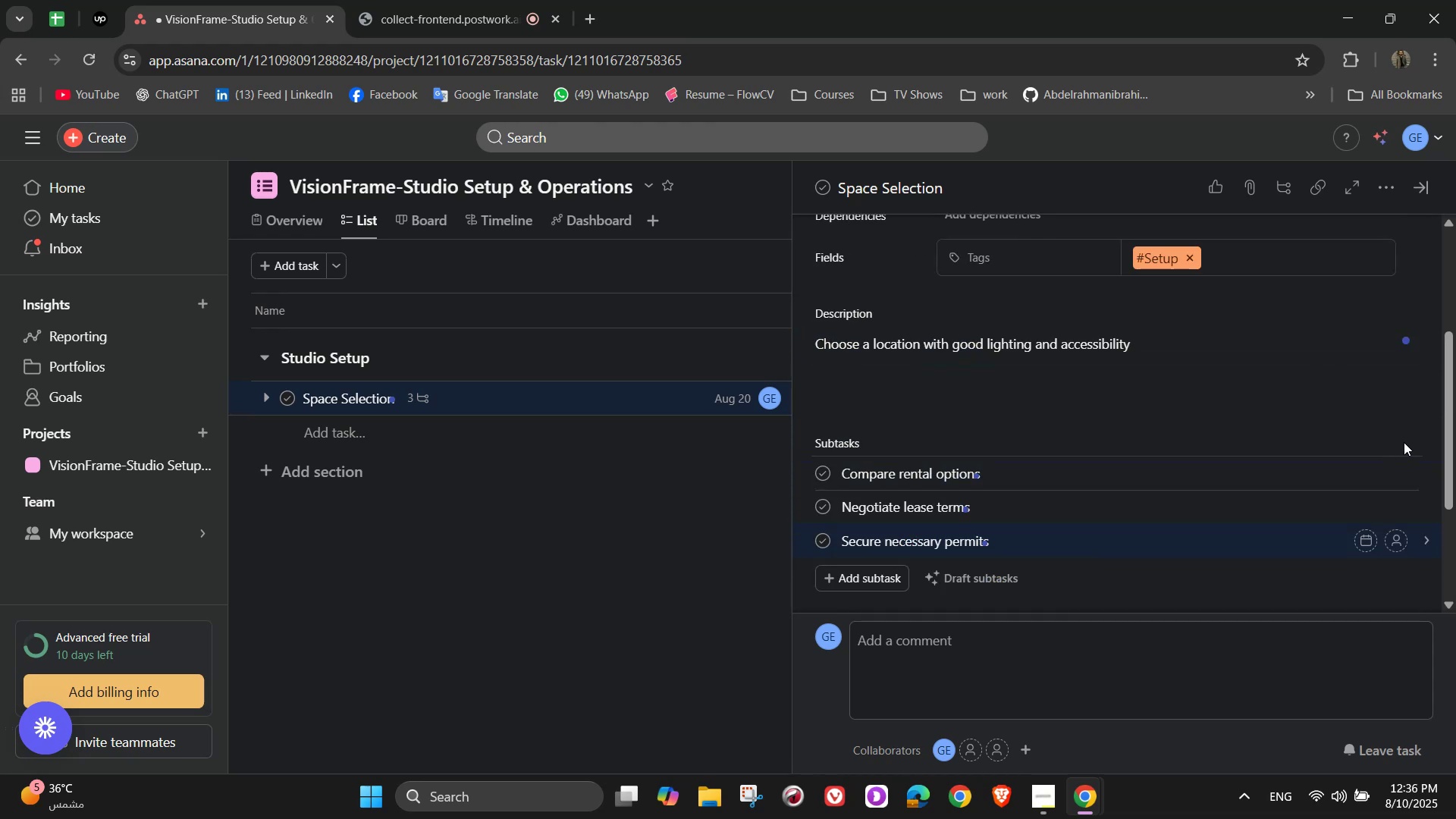 
left_click([1389, 381])
 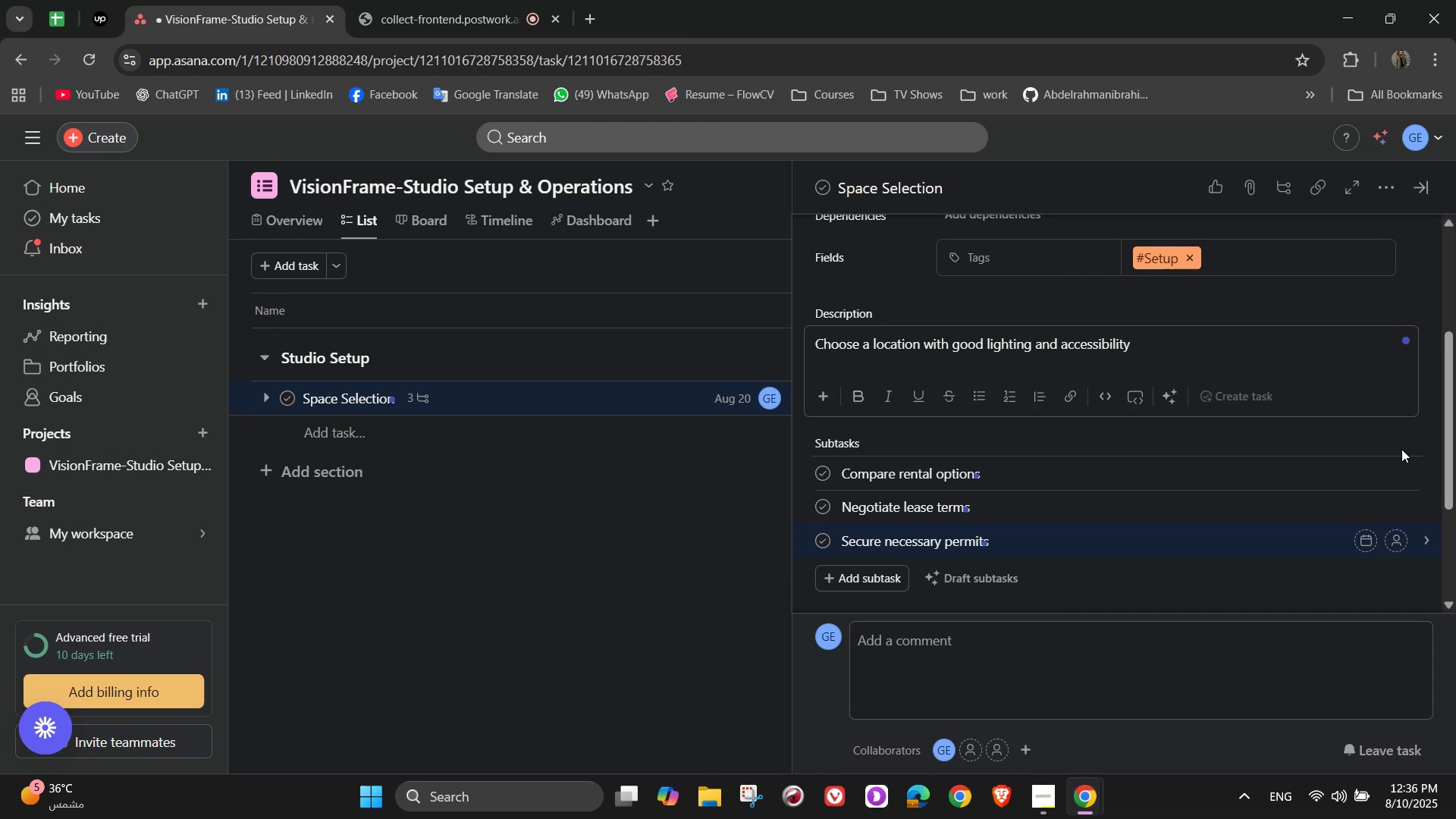 
left_click([1403, 446])
 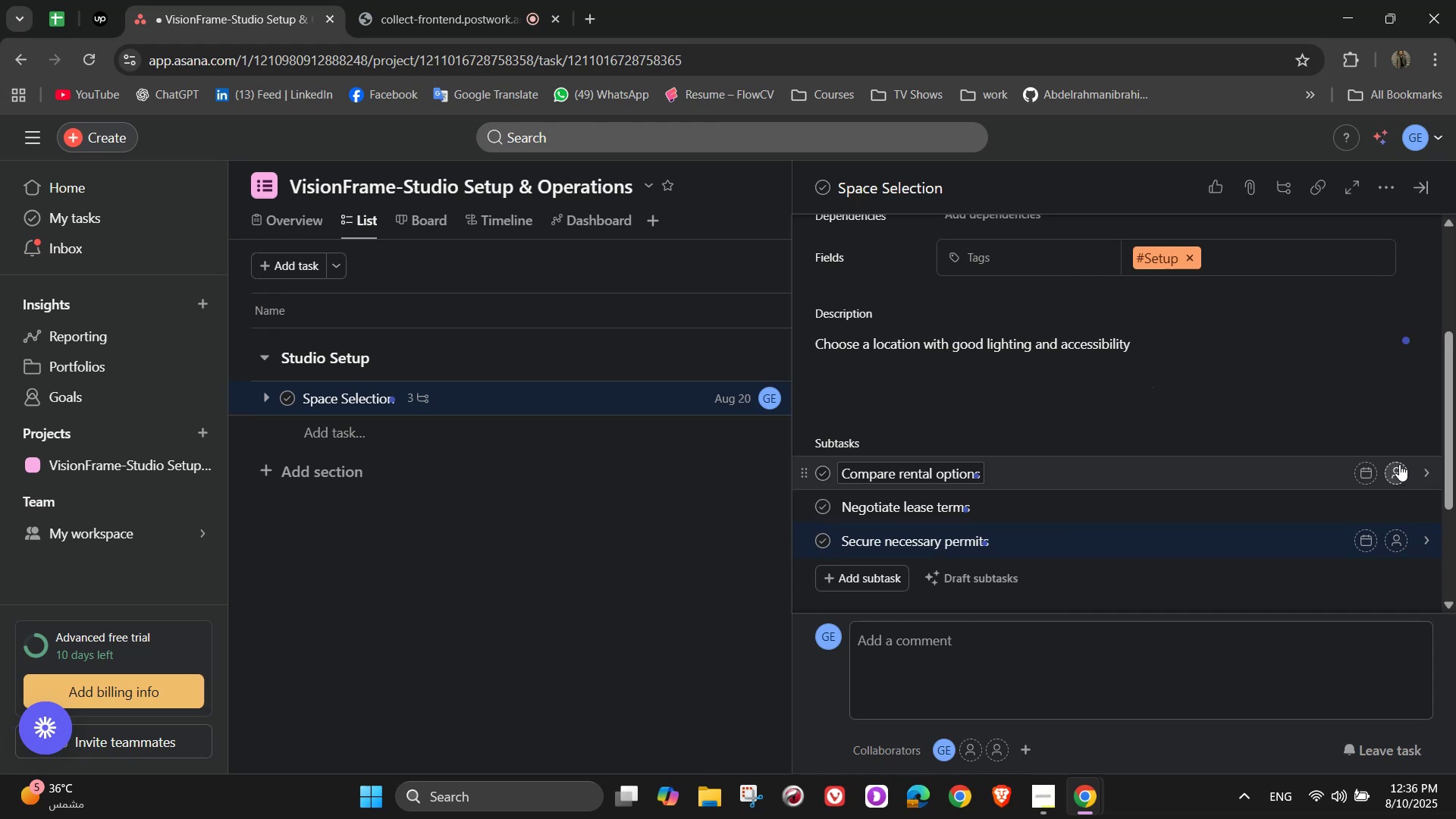 
left_click([1399, 469])
 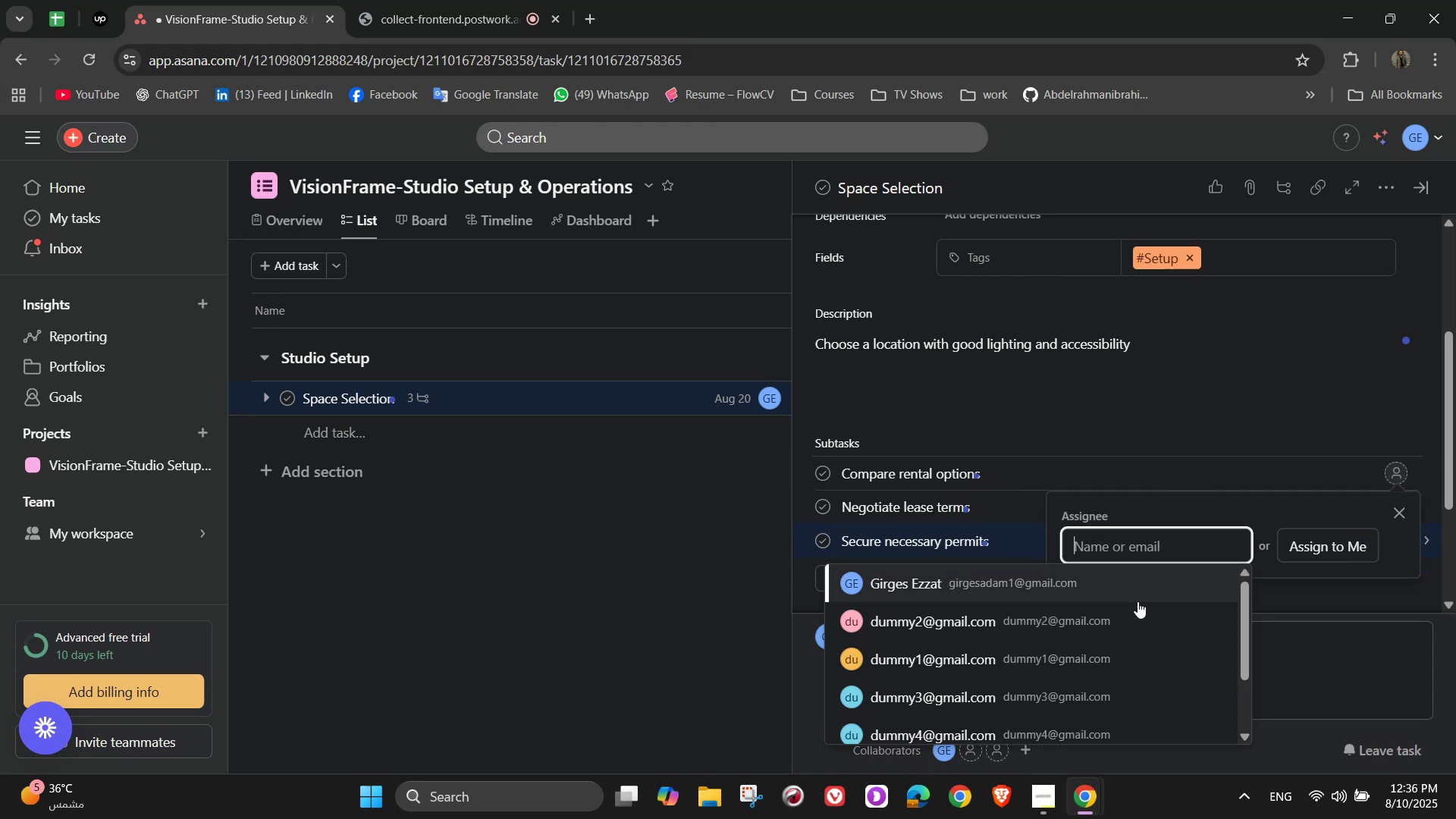 
left_click([1137, 598])
 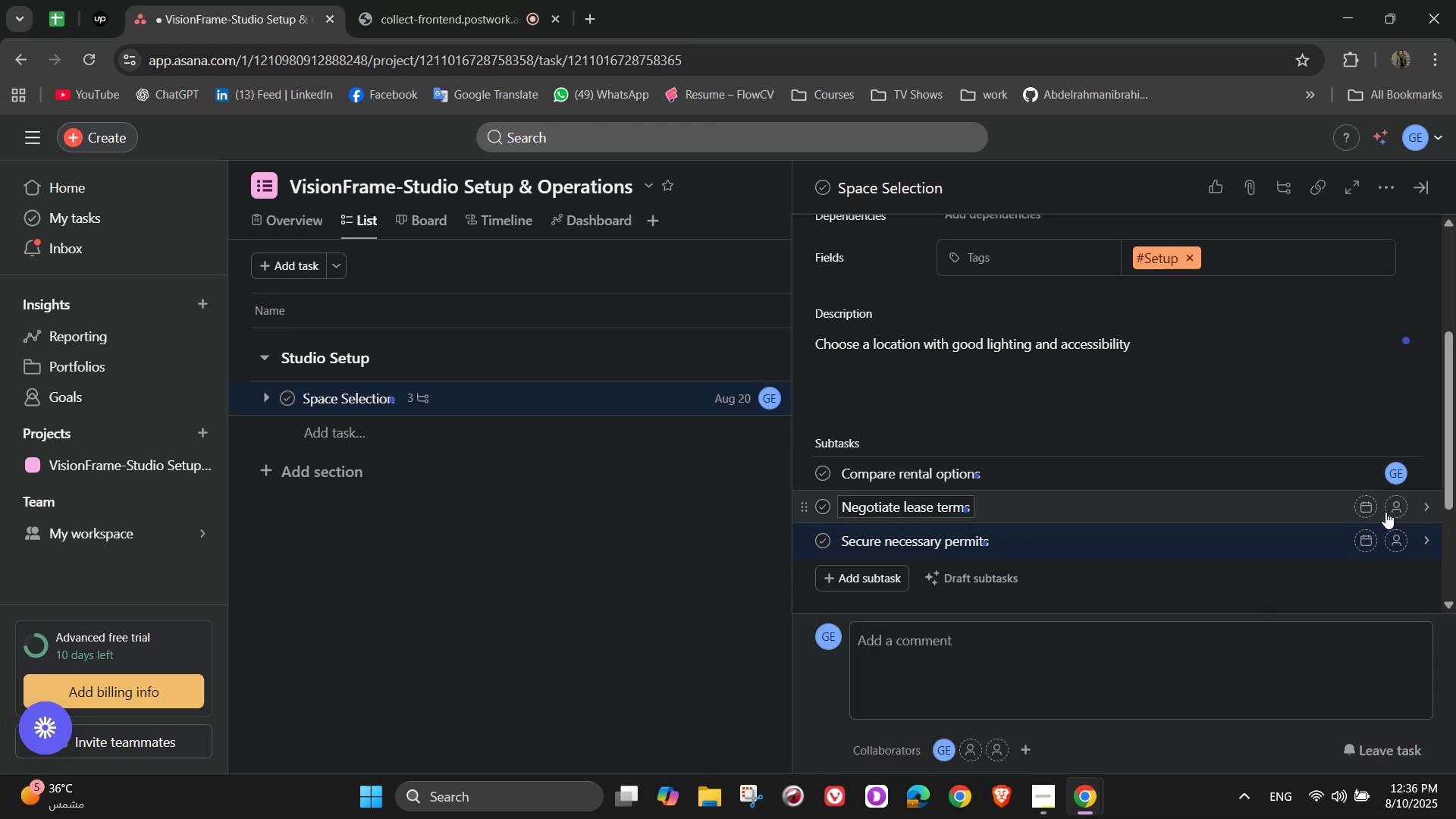 
left_click([1388, 509])
 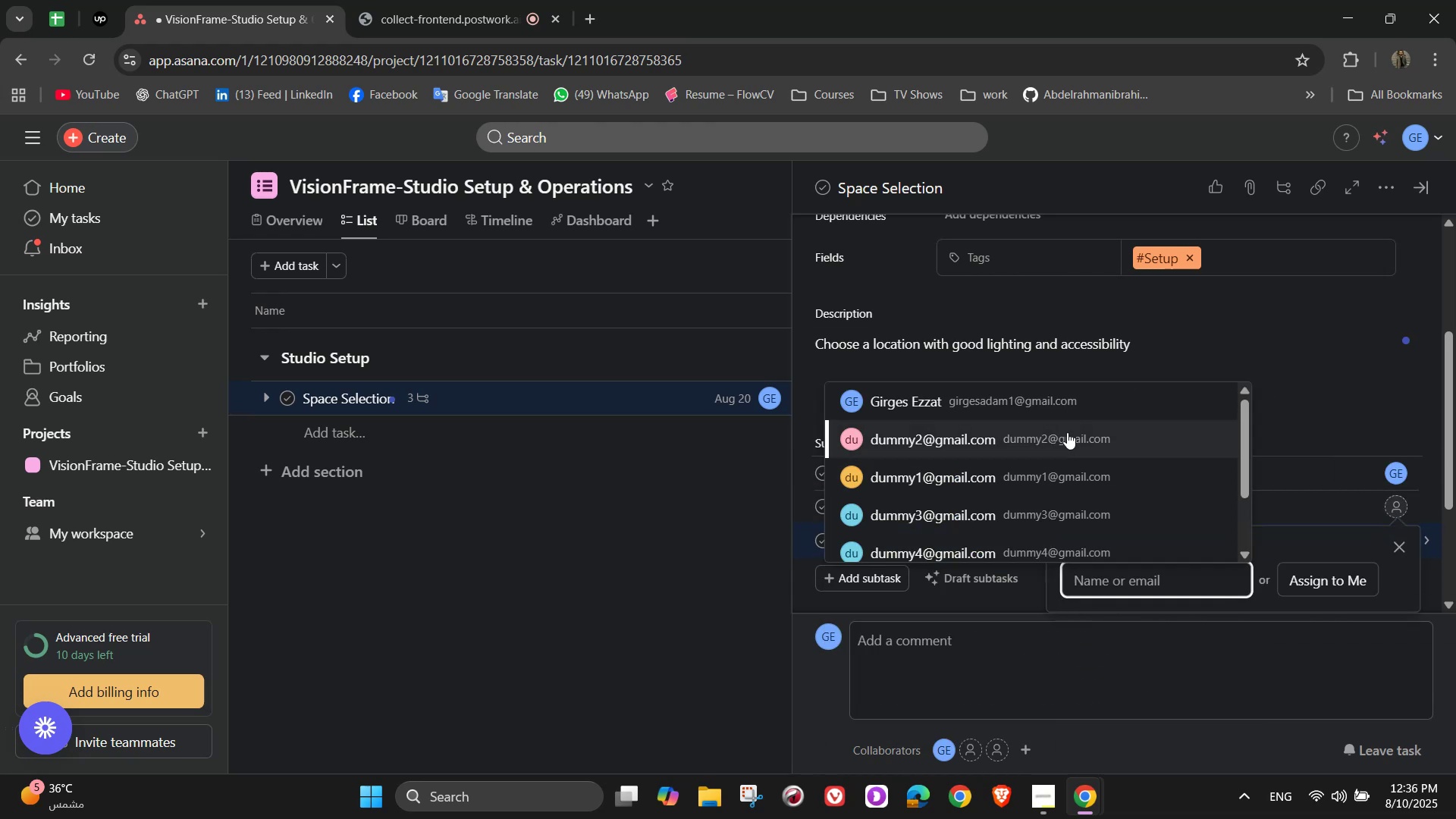 
left_click([1051, 475])
 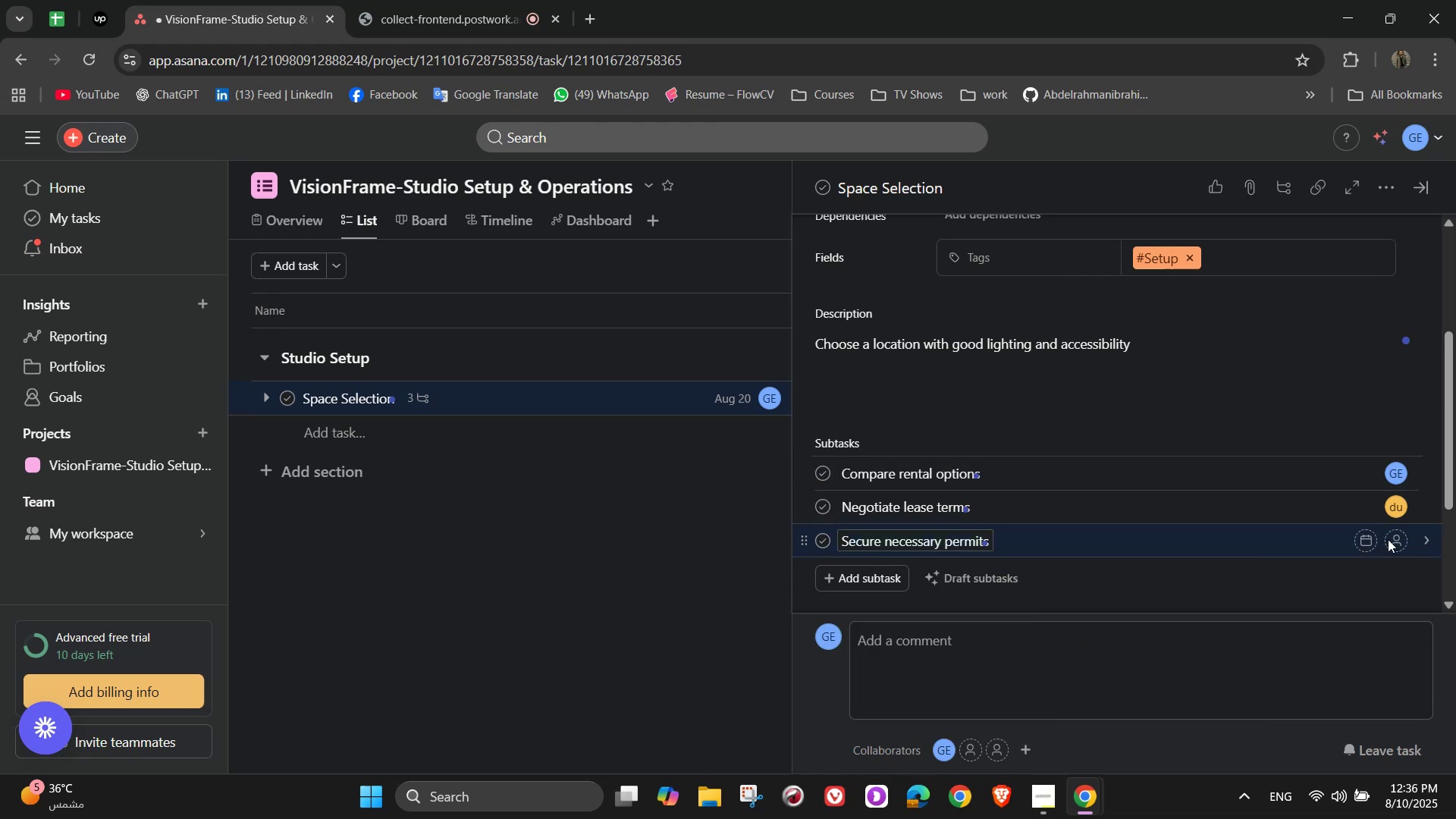 
left_click([1395, 540])
 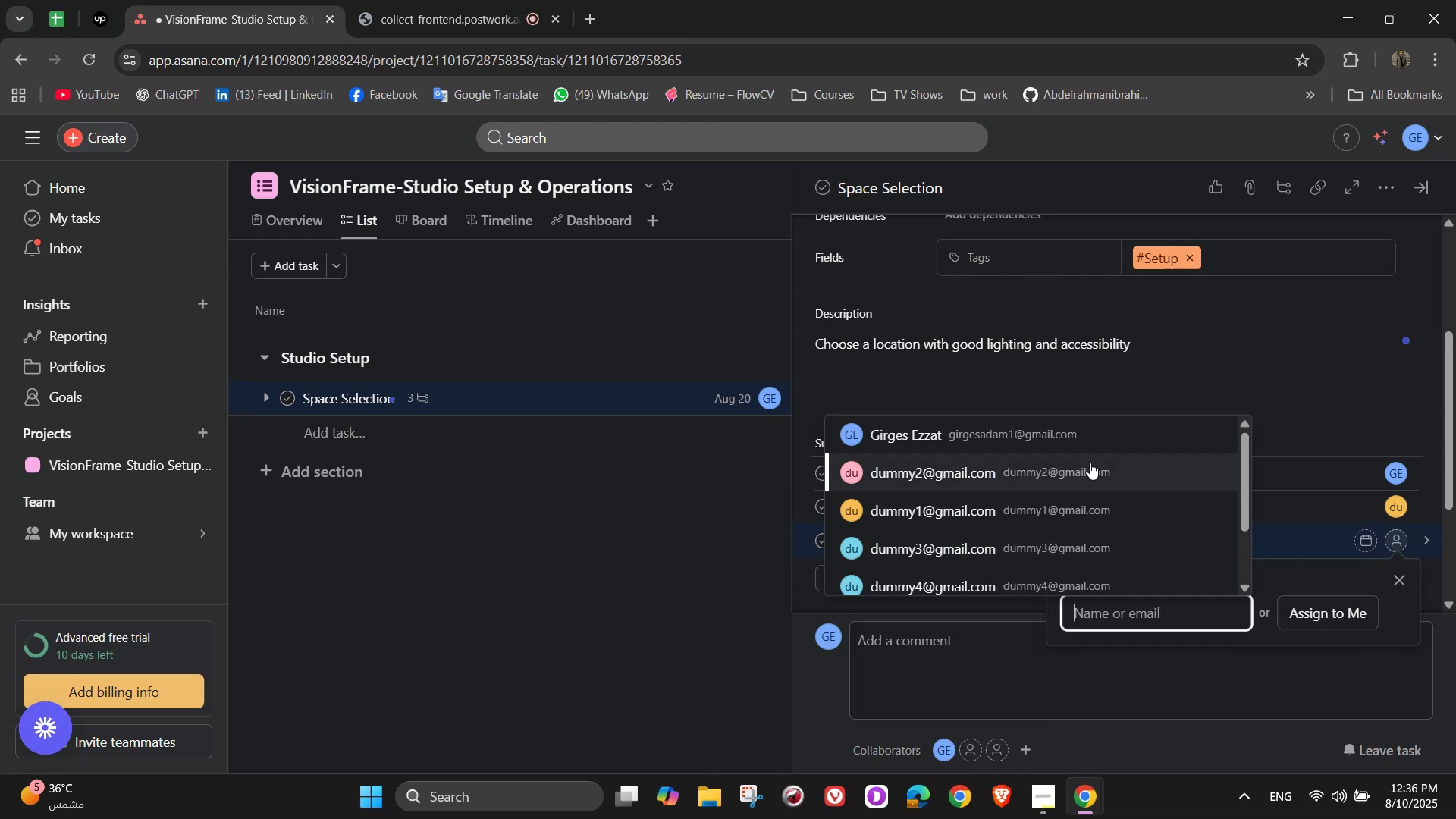 
left_click([1090, 457])
 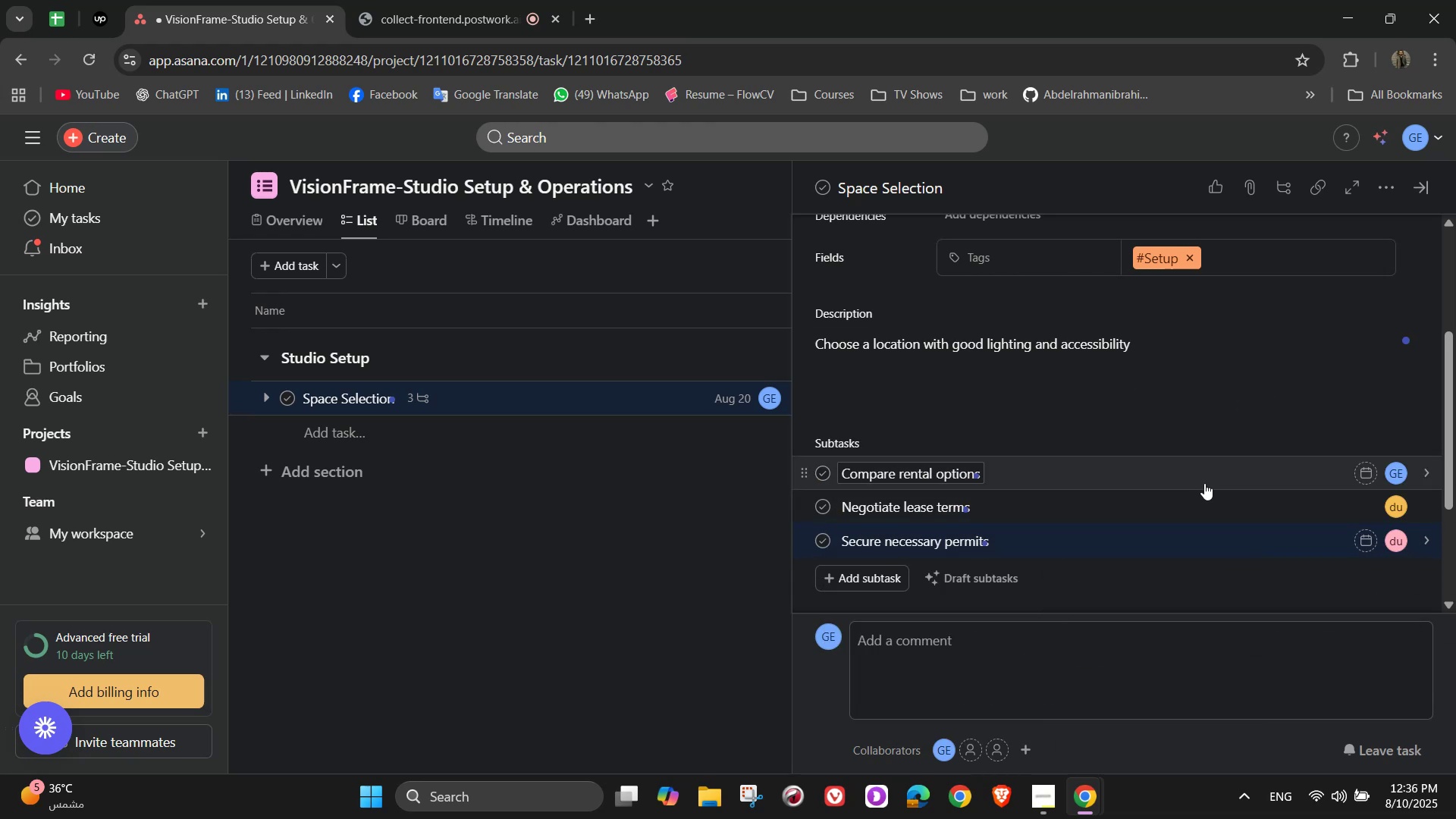 
scroll: coordinate [1282, 400], scroll_direction: up, amount: 9.0
 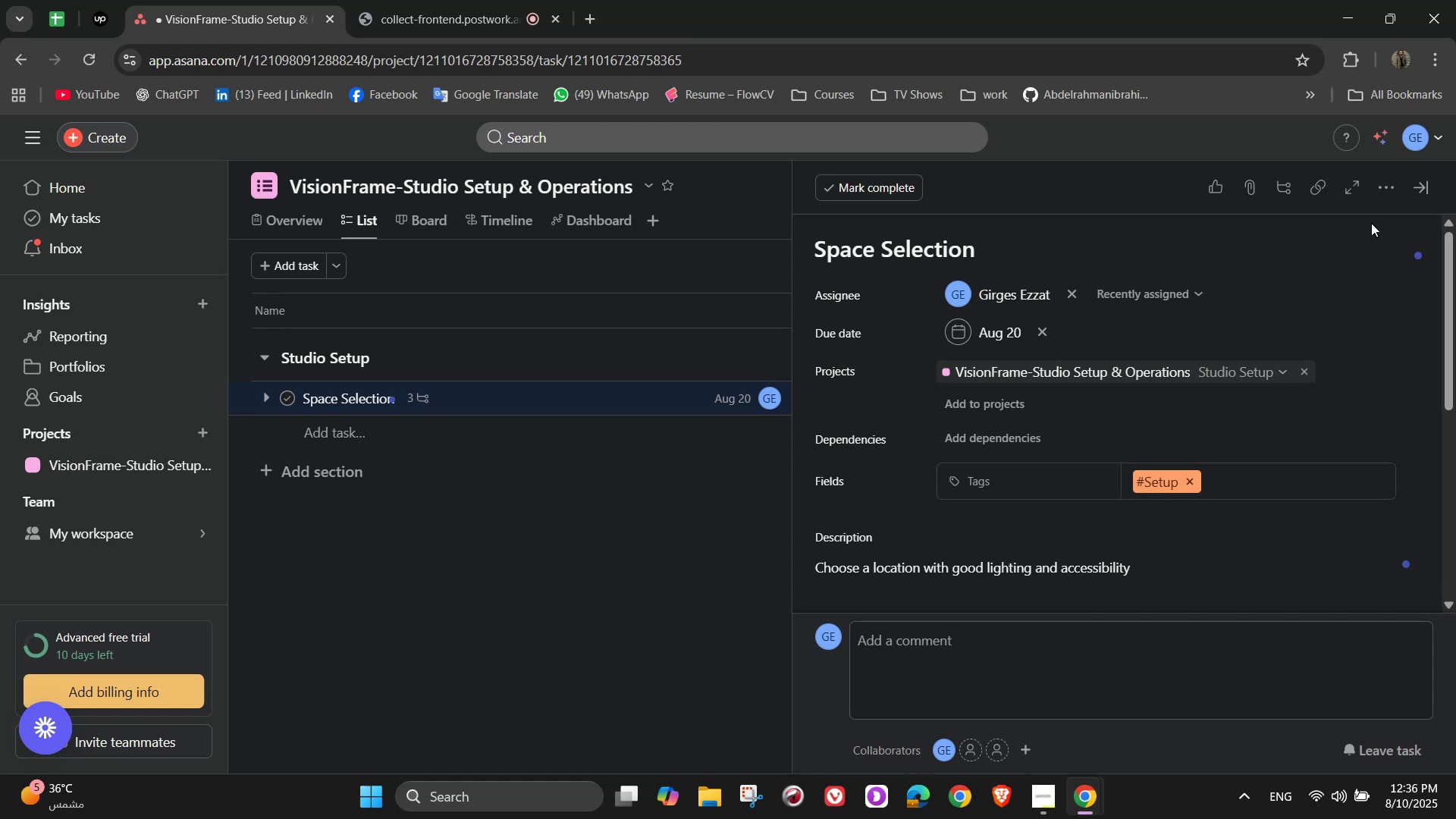 
scroll: coordinate [1382, 453], scroll_direction: down, amount: 4.0
 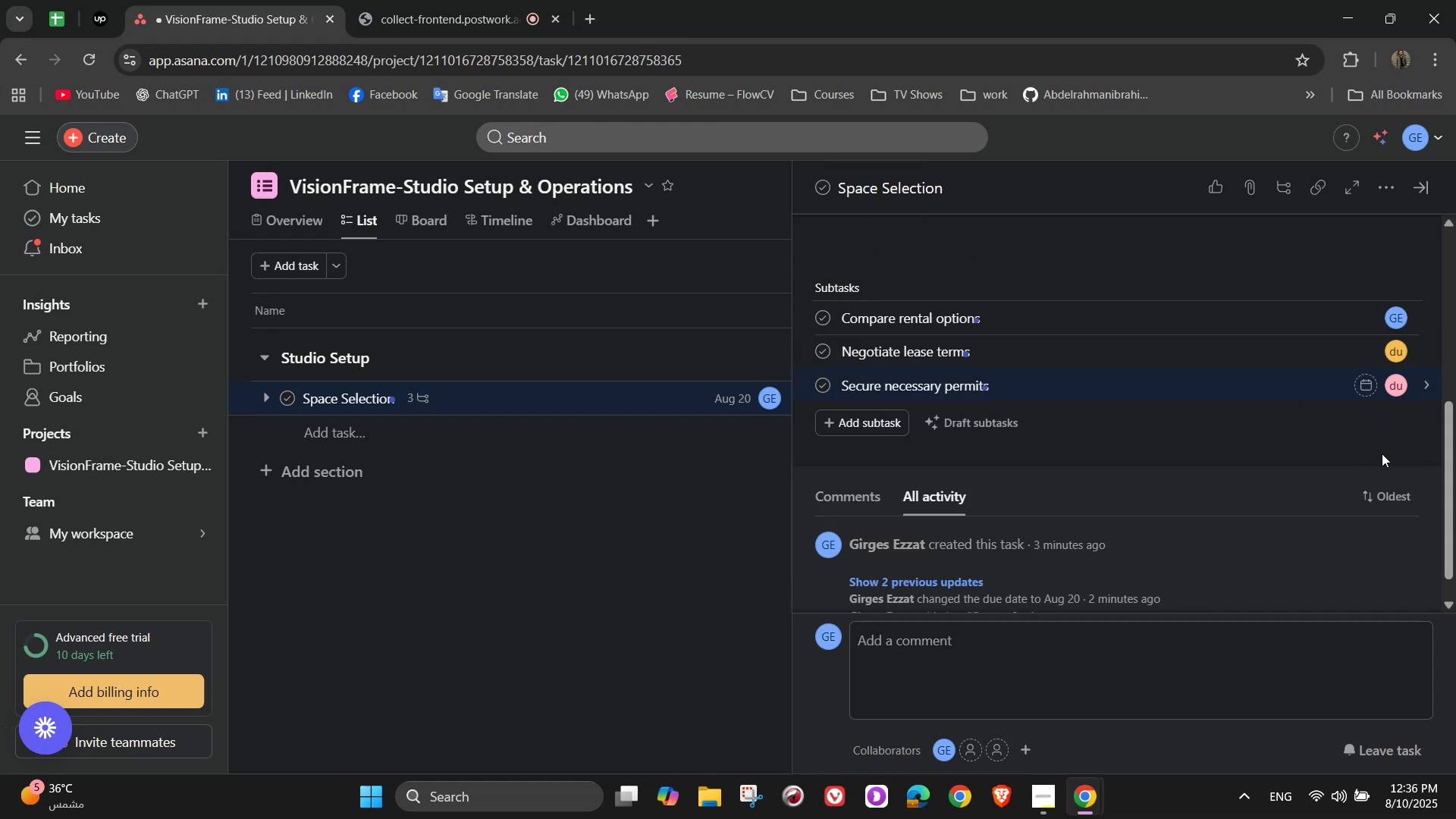 
scroll: coordinate [1382, 453], scroll_direction: up, amount: 4.0
 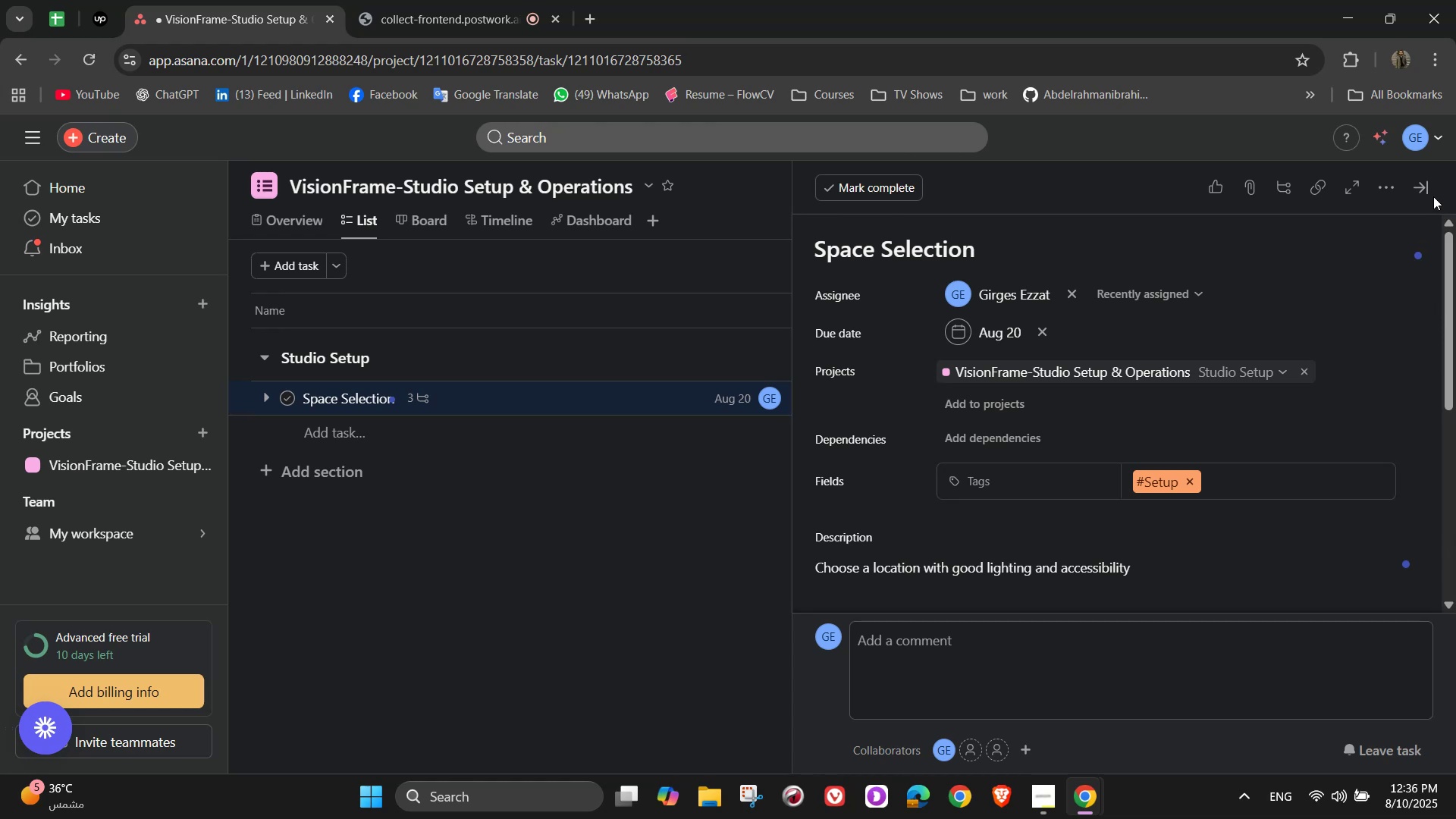 
wait(17.03)
 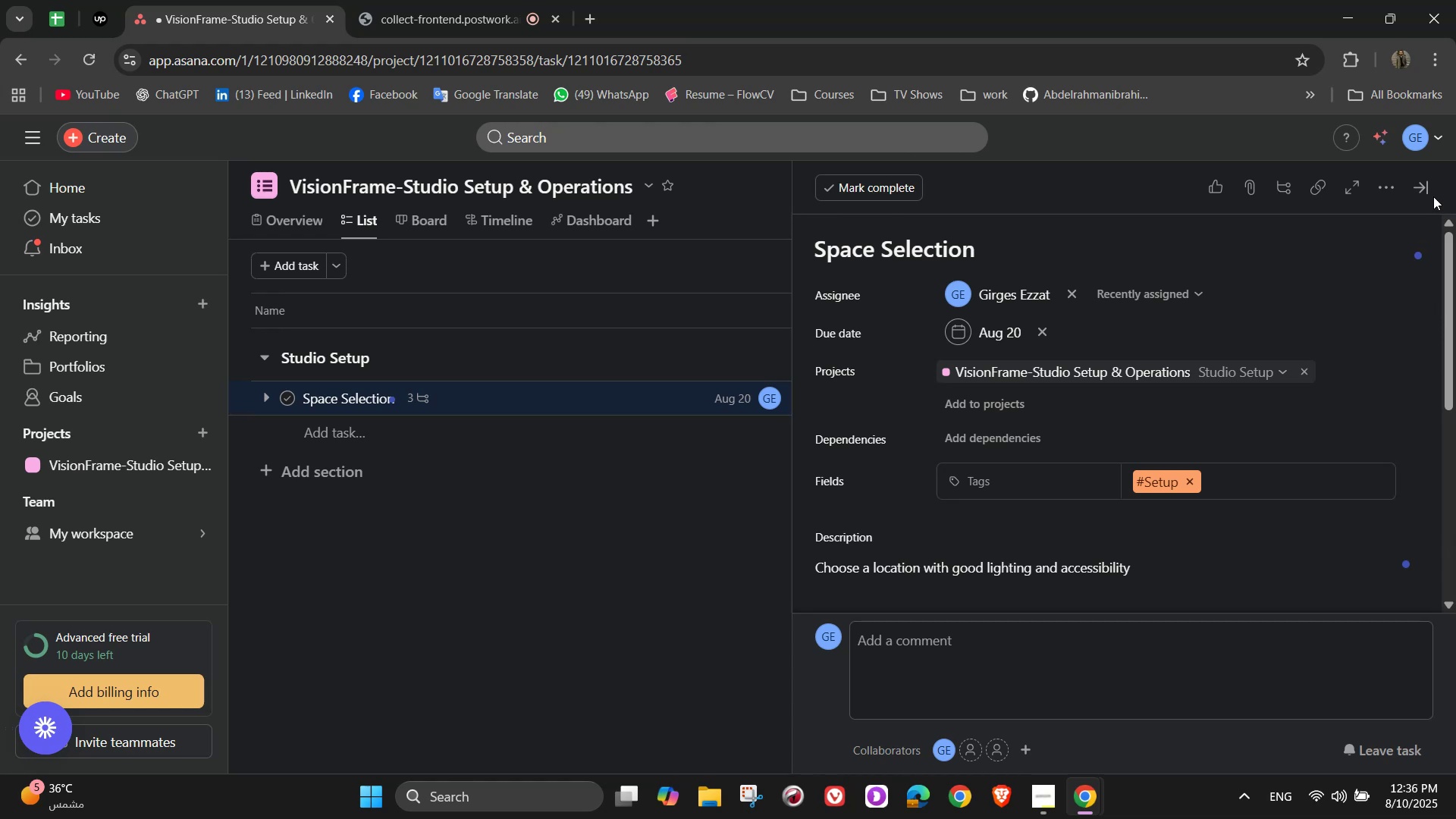 
left_click([1389, 194])
 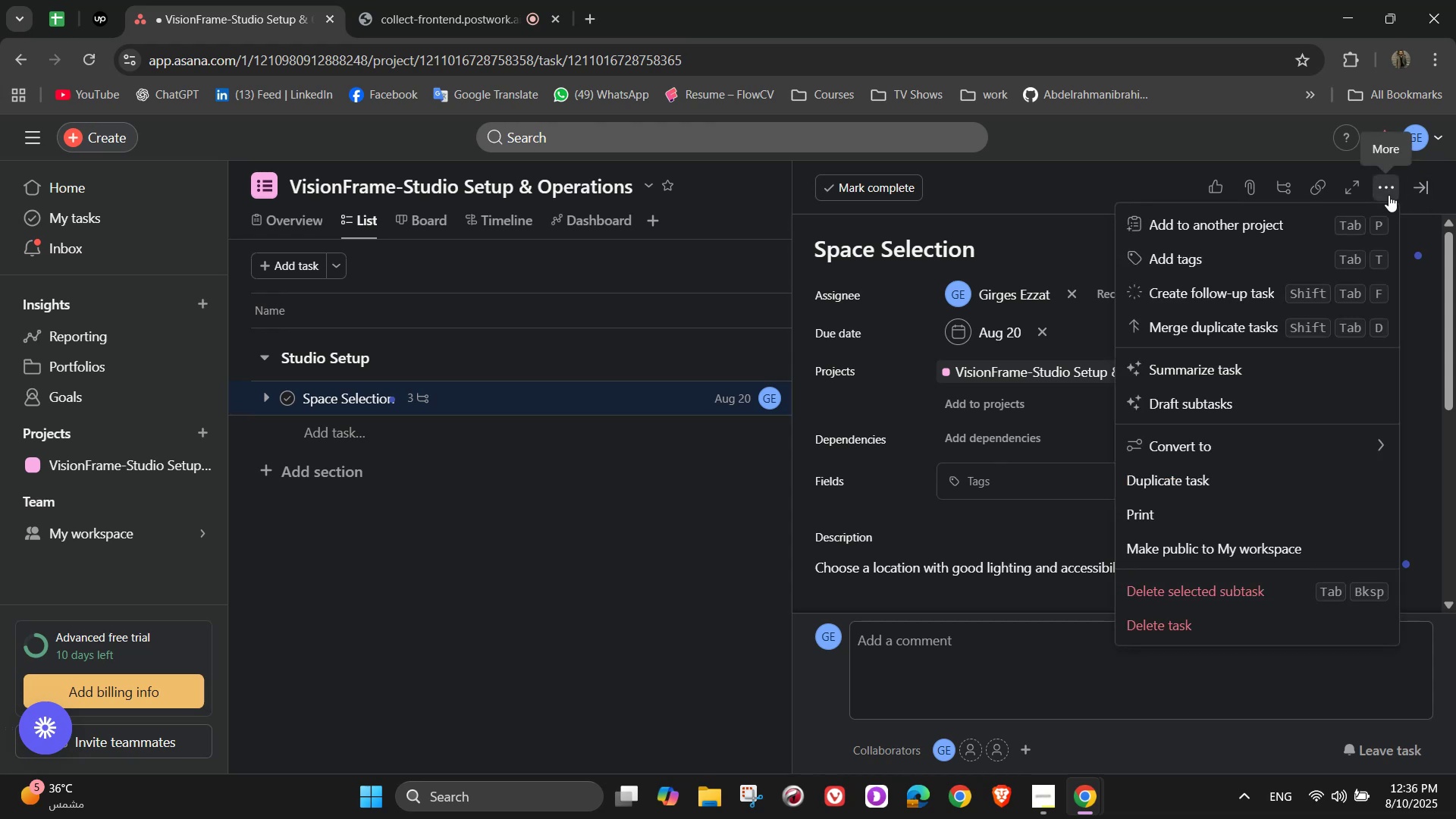 
left_click([1389, 195])
 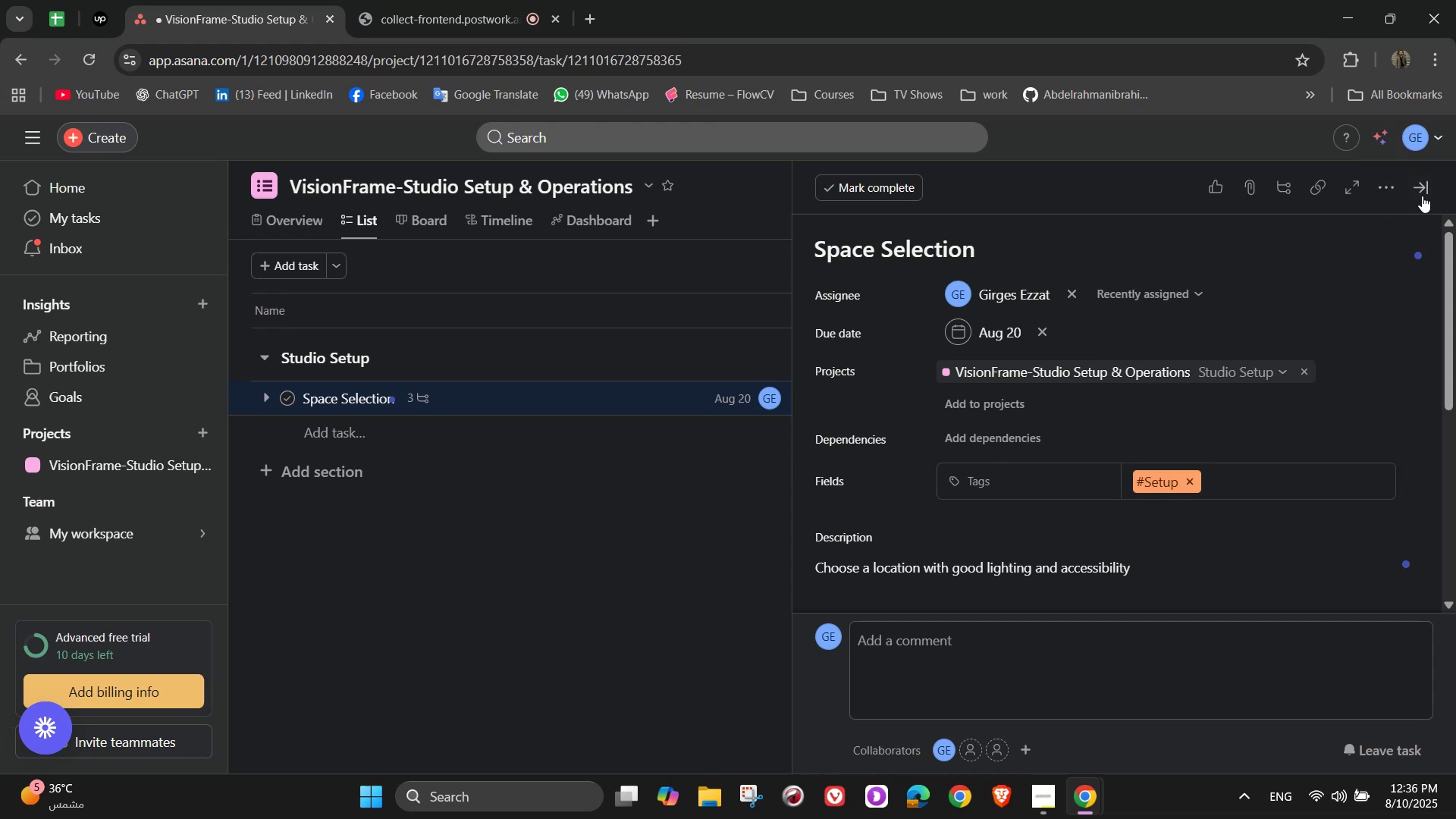 
left_click([1422, 193])
 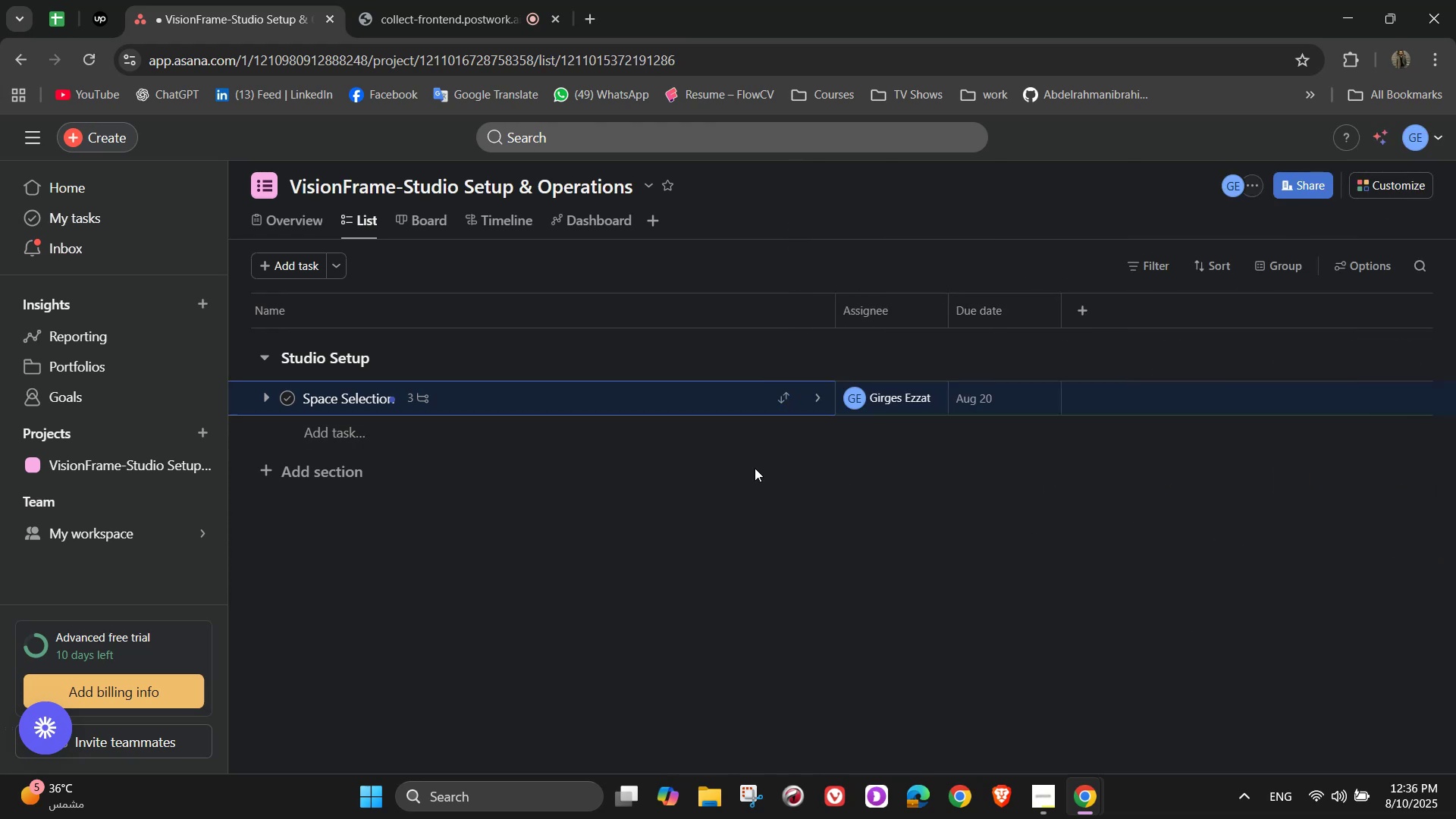 
left_click([701, 443])
 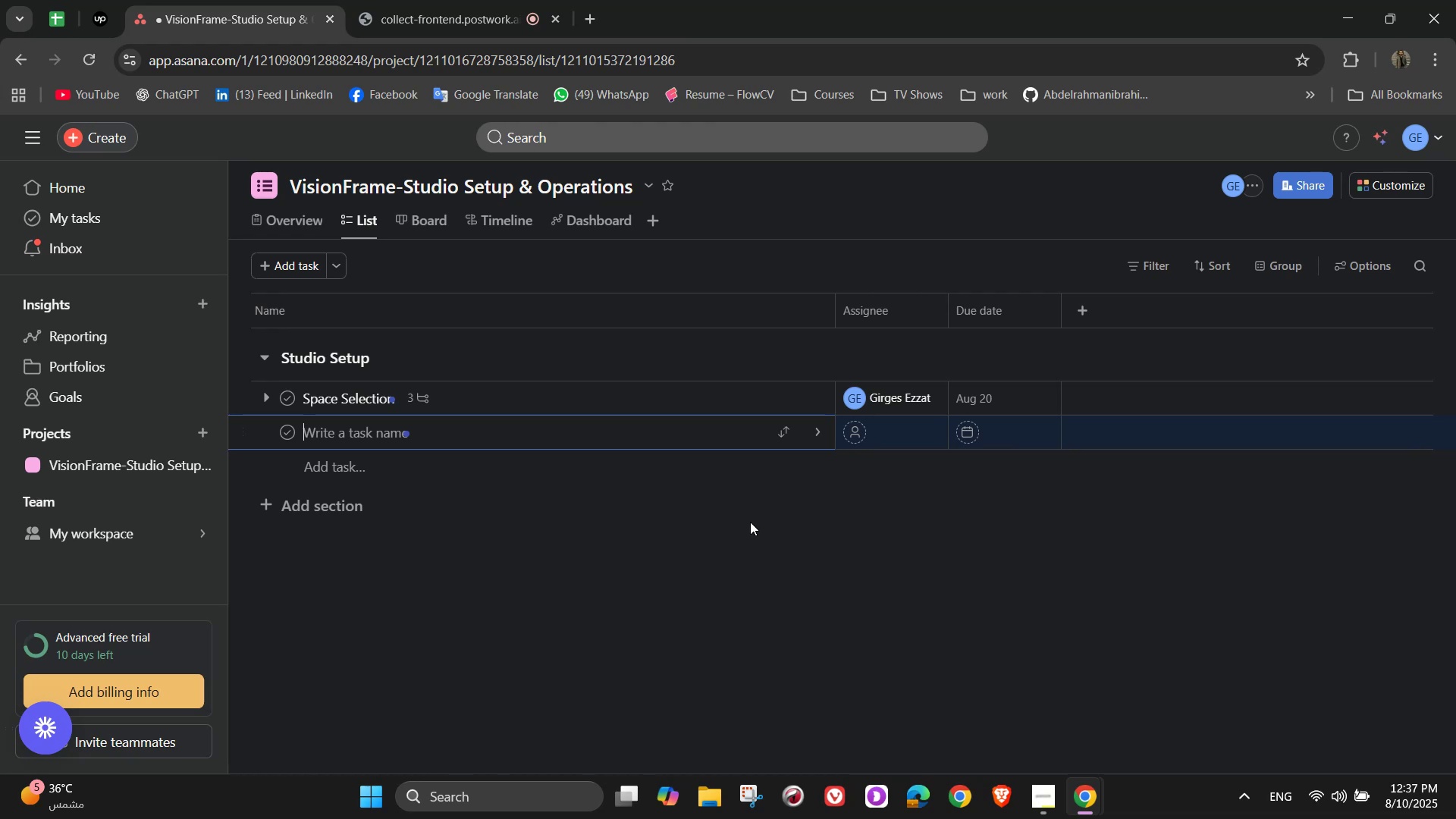 
wait(12.98)
 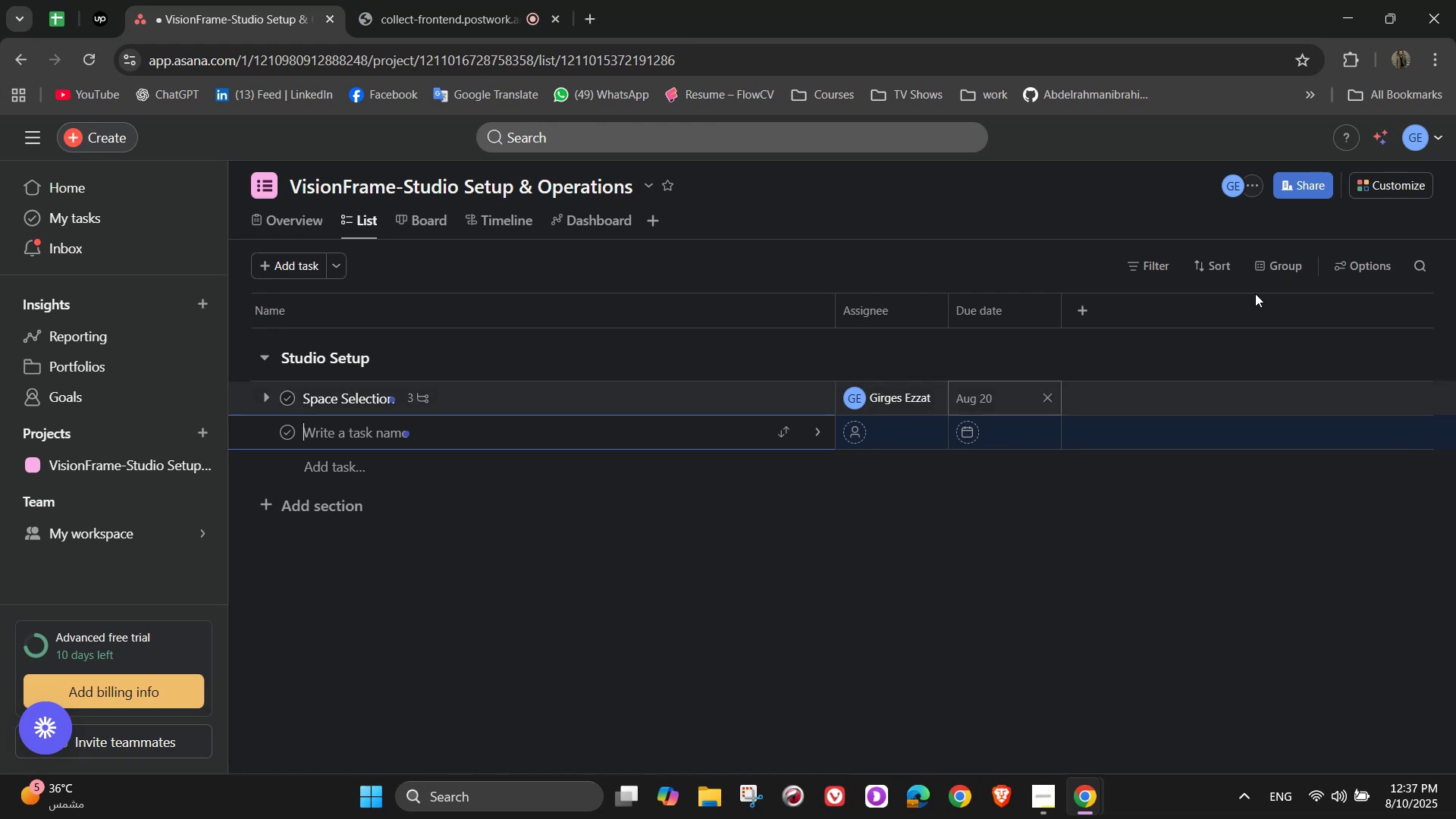 
type(Interior Layout)
 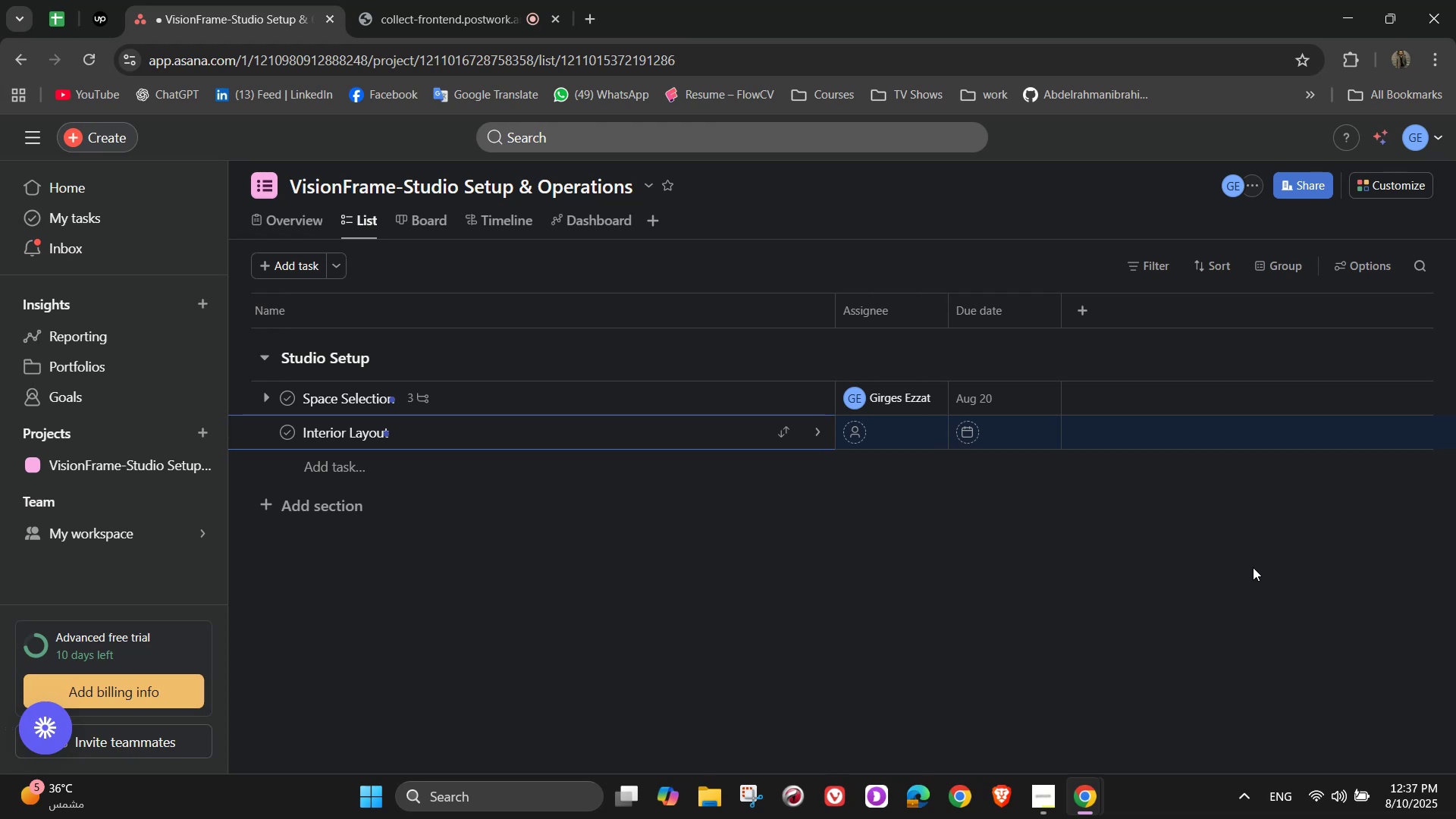 
left_click([821, 428])
 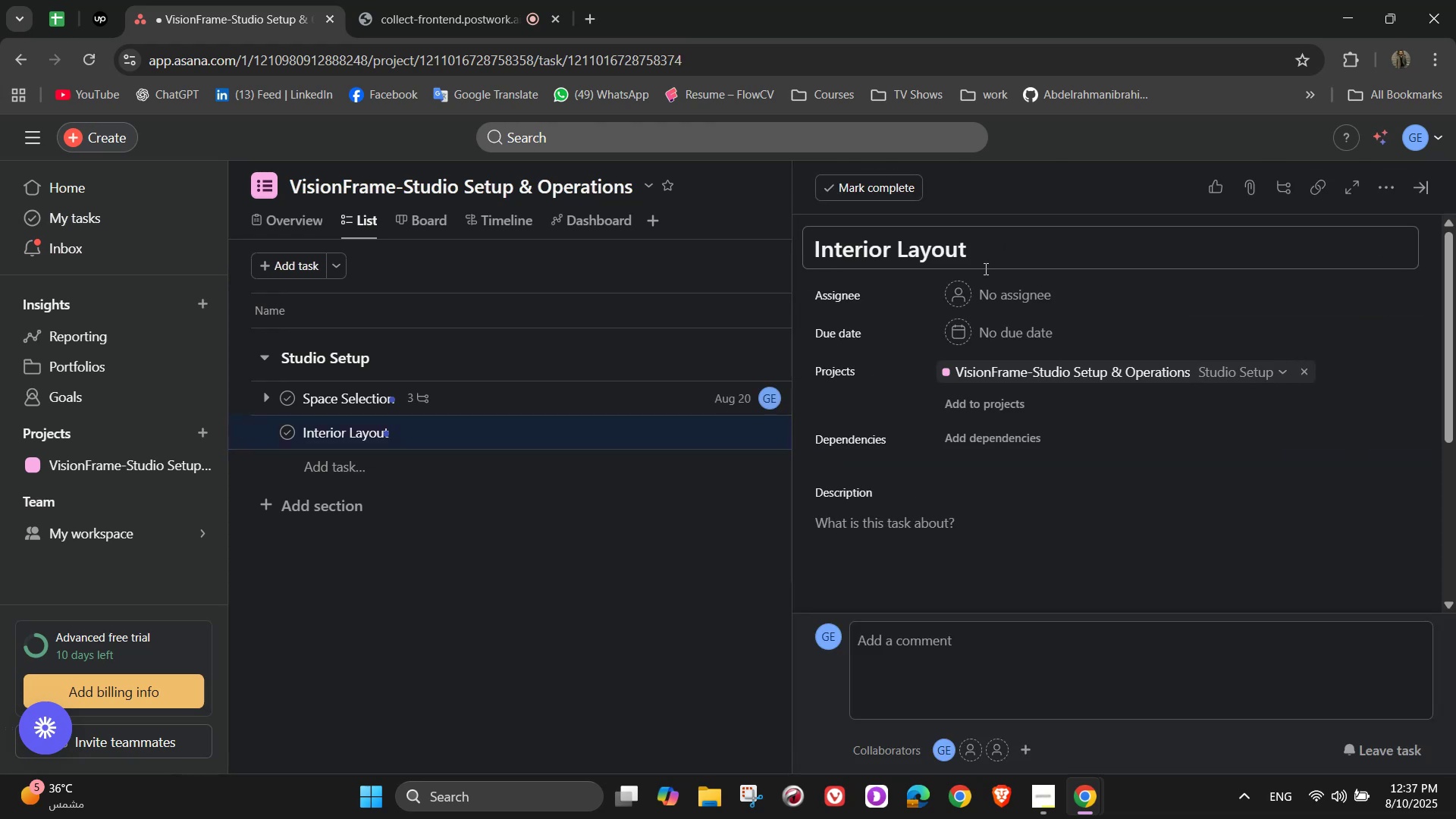 
left_click([987, 295])
 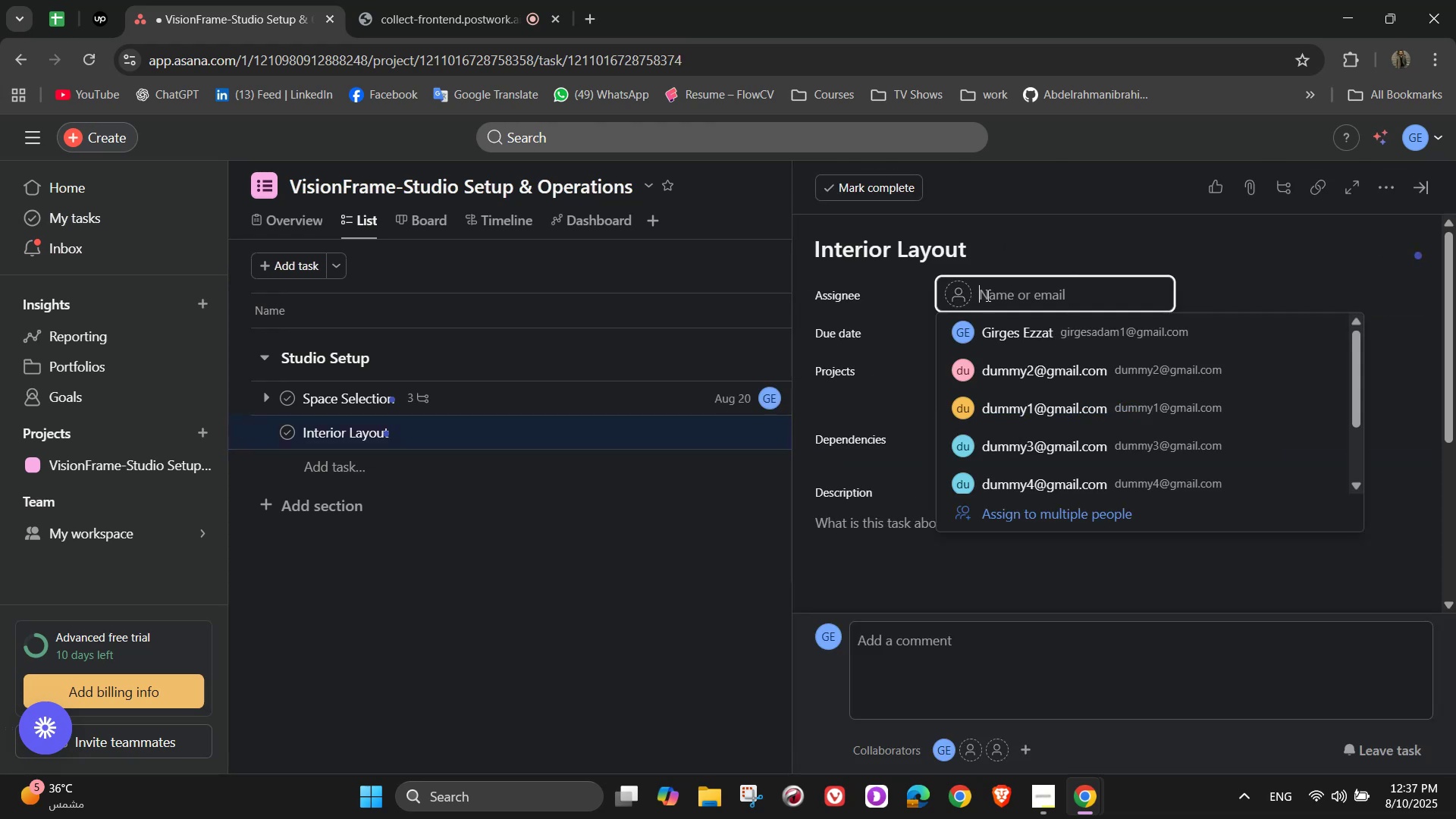 
wait(8.36)
 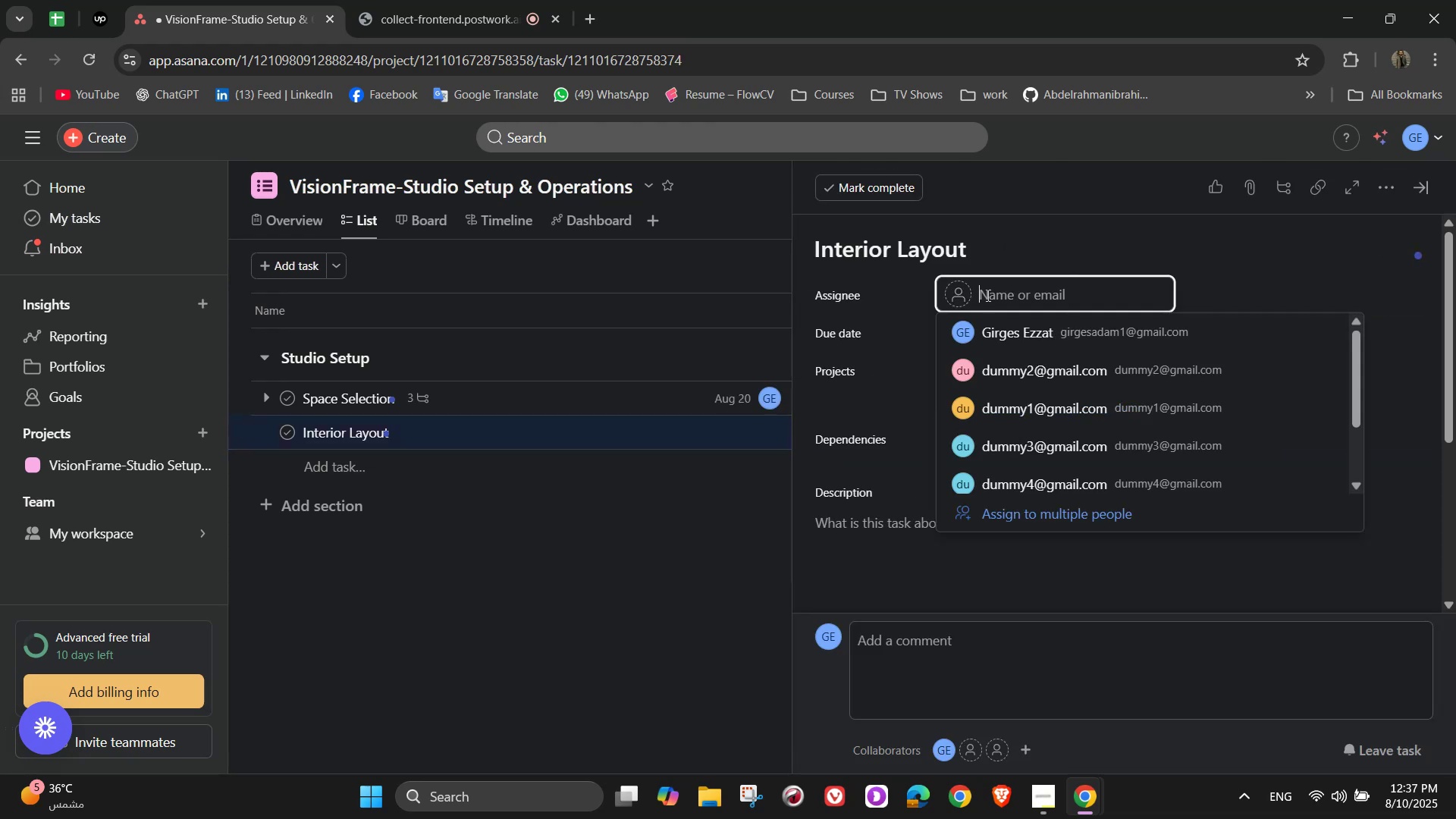 
left_click([1020, 394])
 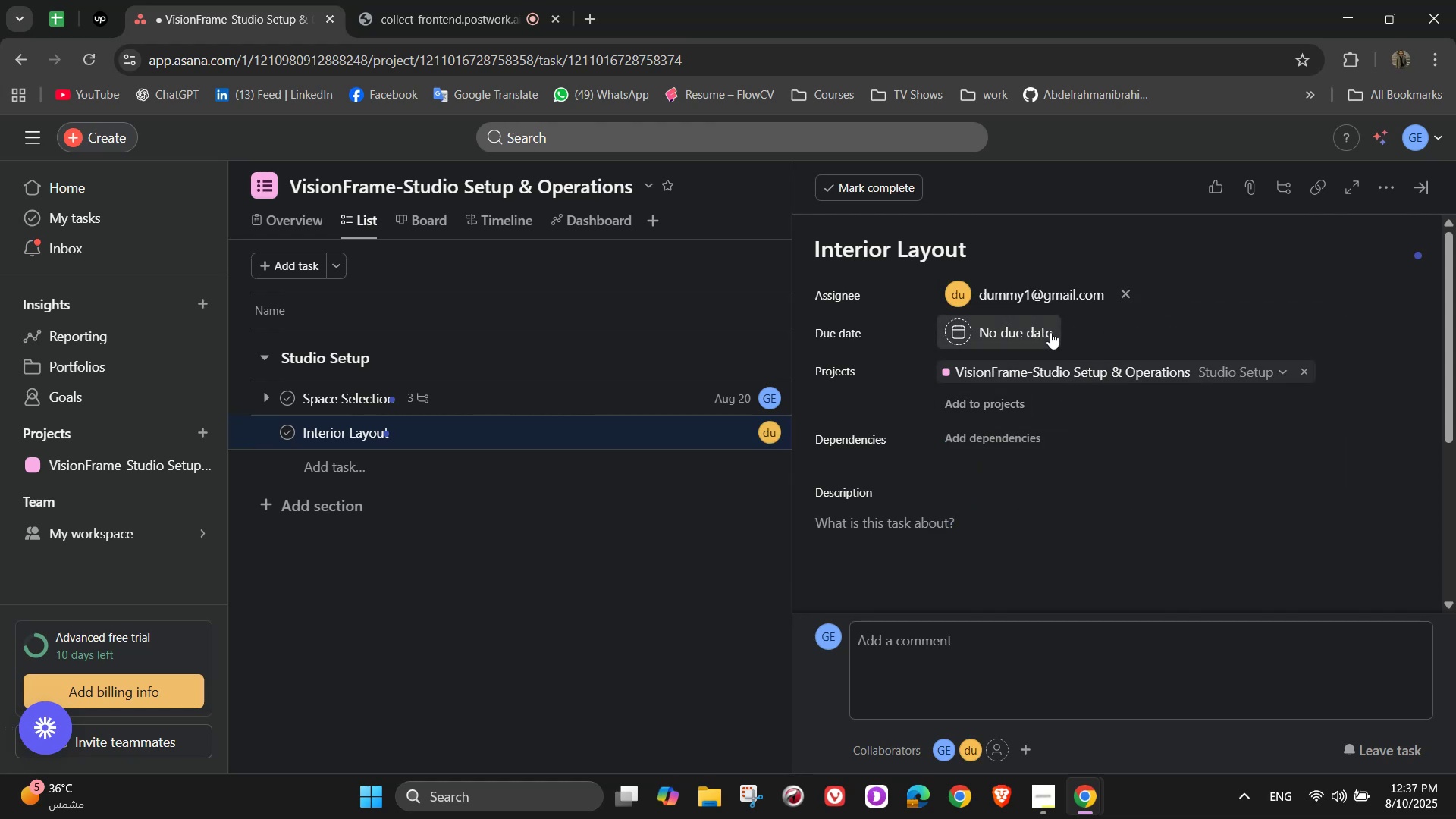 
left_click([1050, 332])
 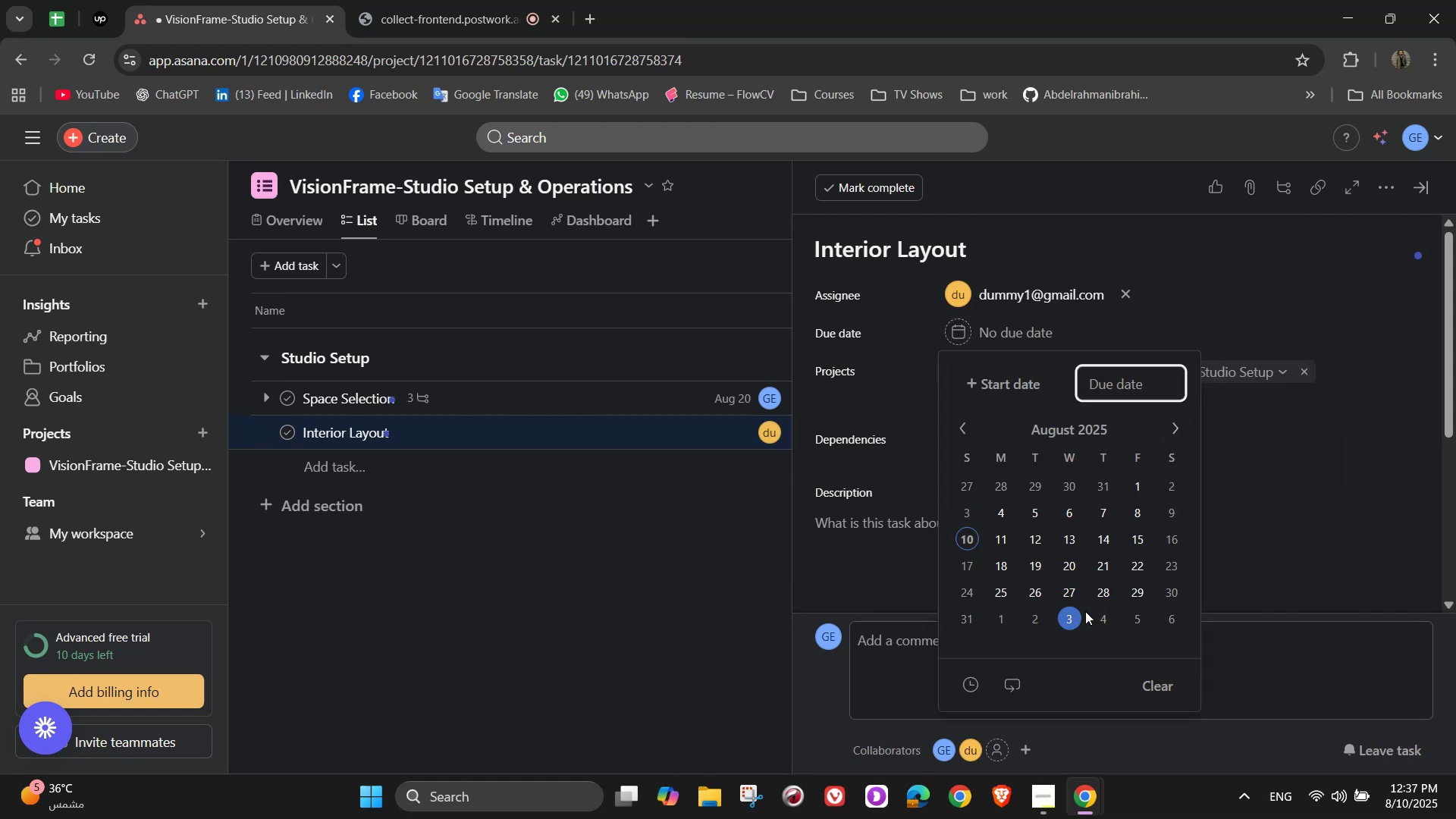 
left_click([969, 617])
 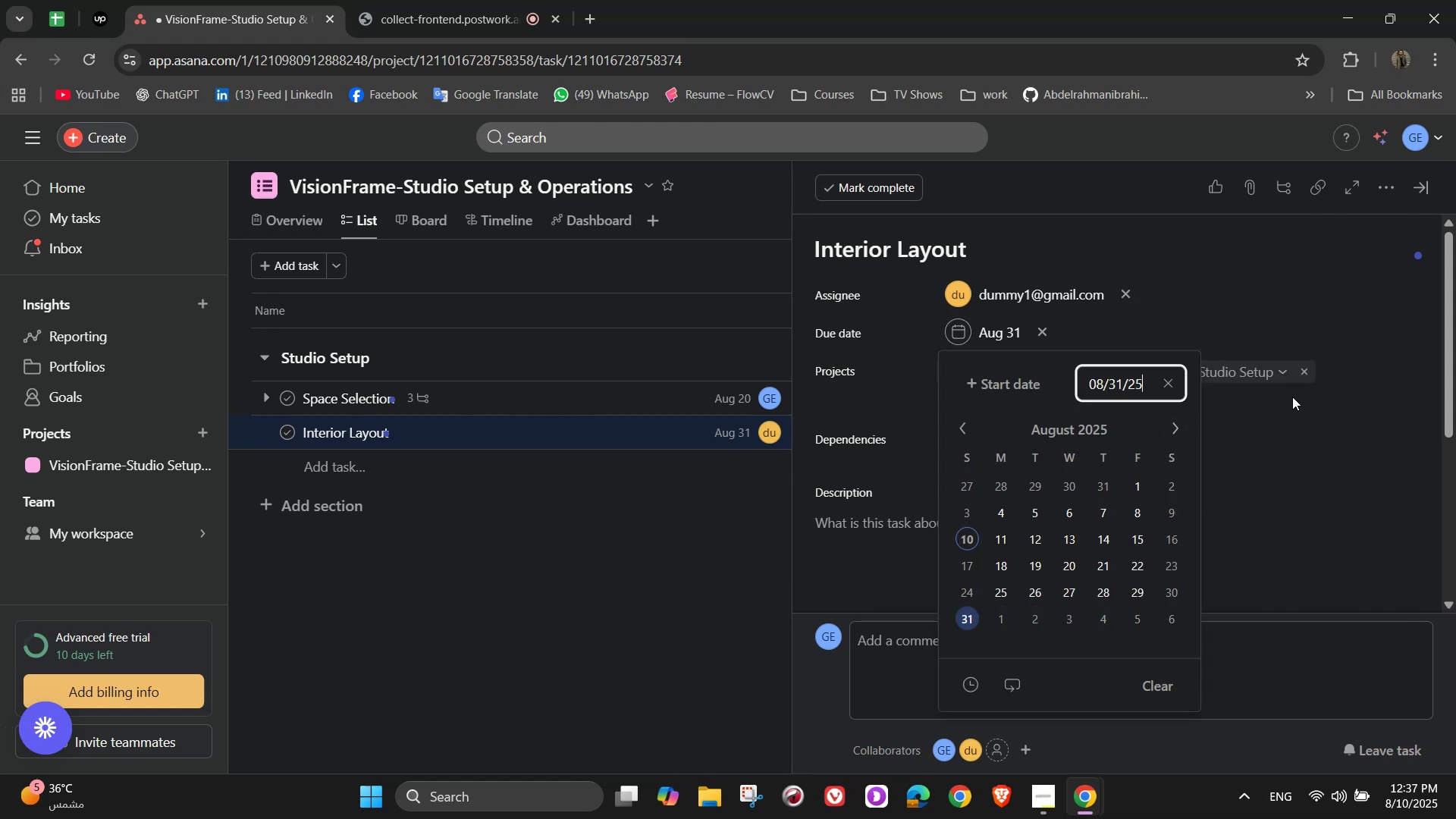 
left_click([1291, 310])
 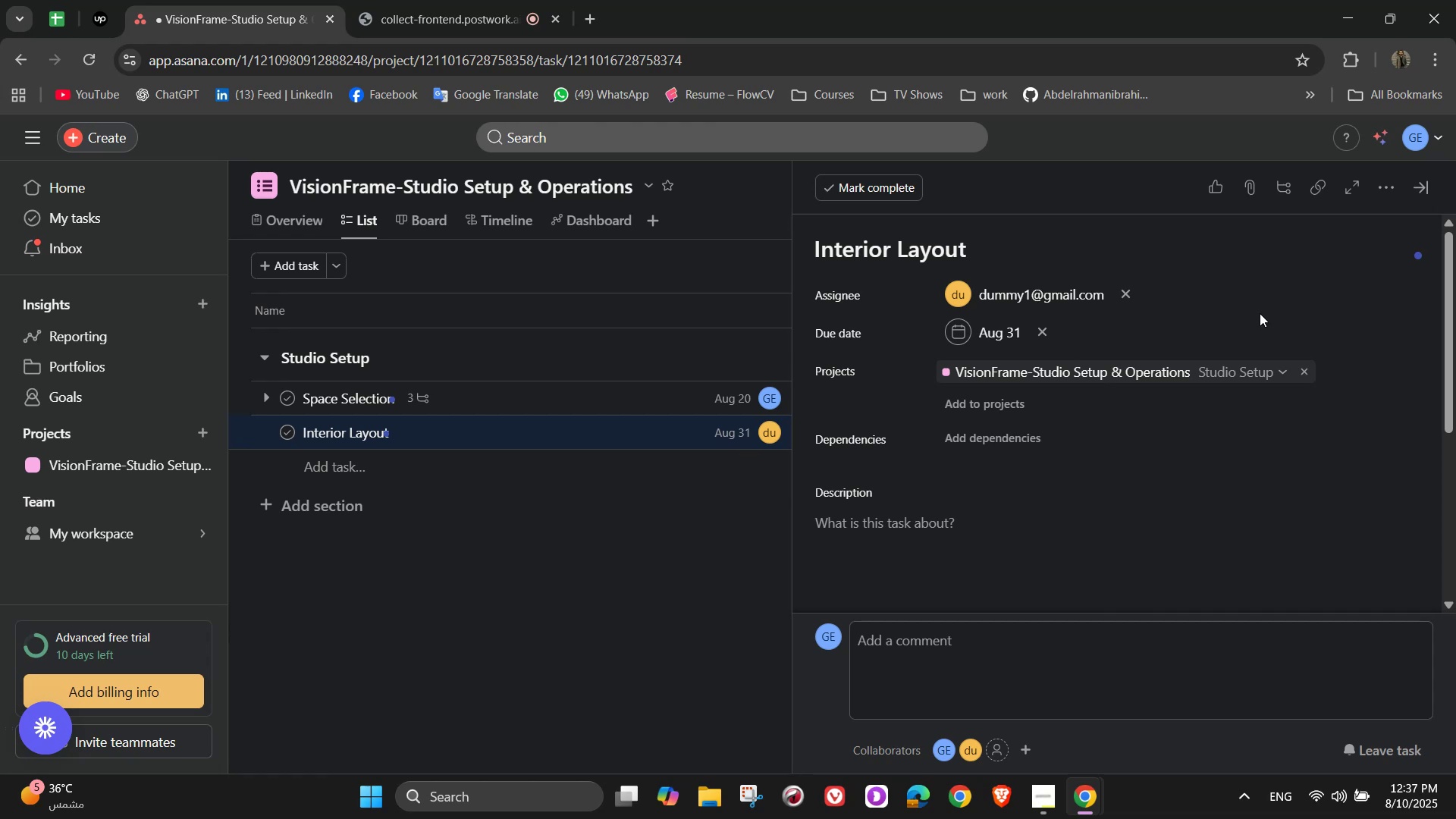 
left_click([1384, 184])
 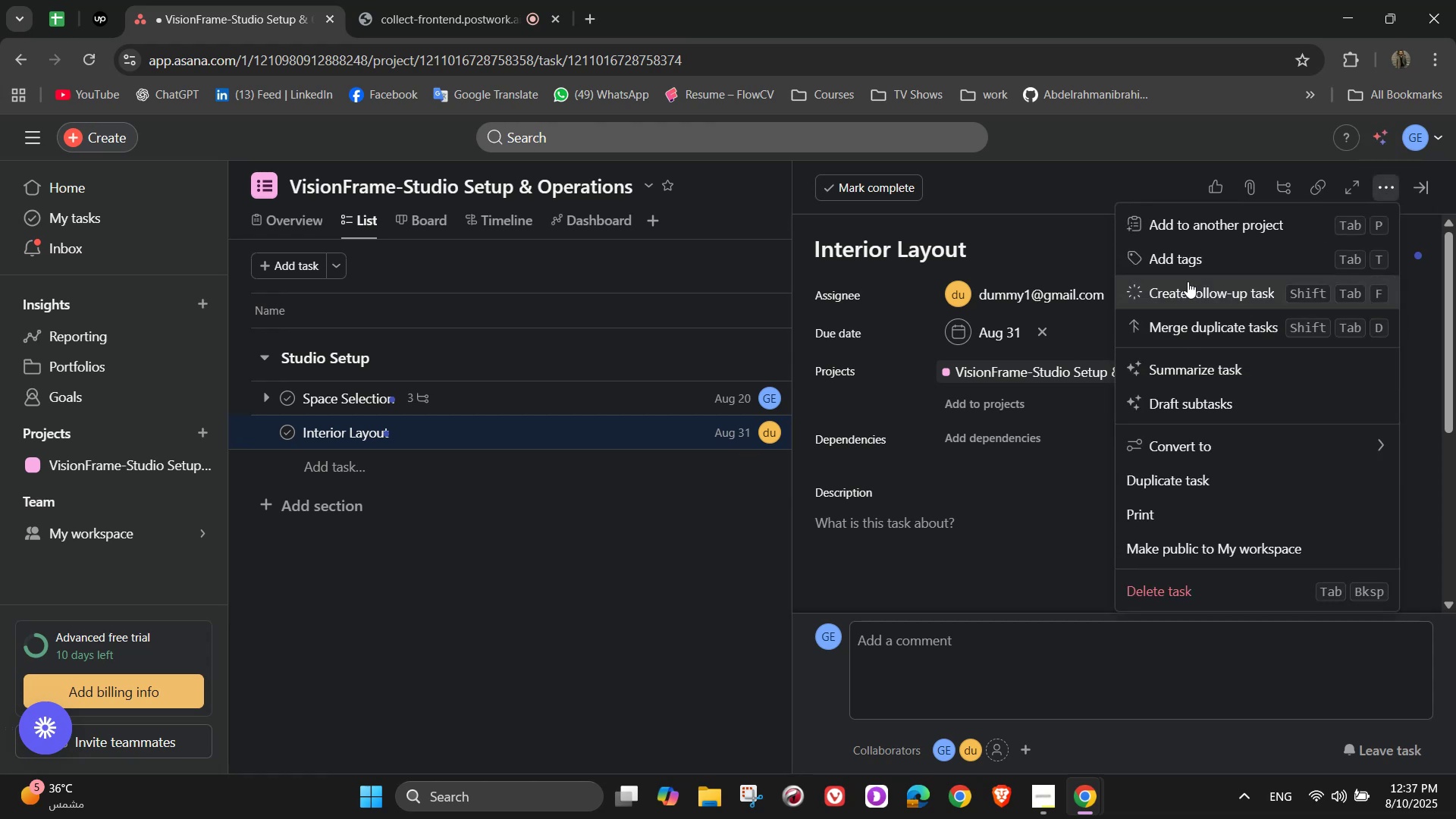 
left_click([1185, 268])
 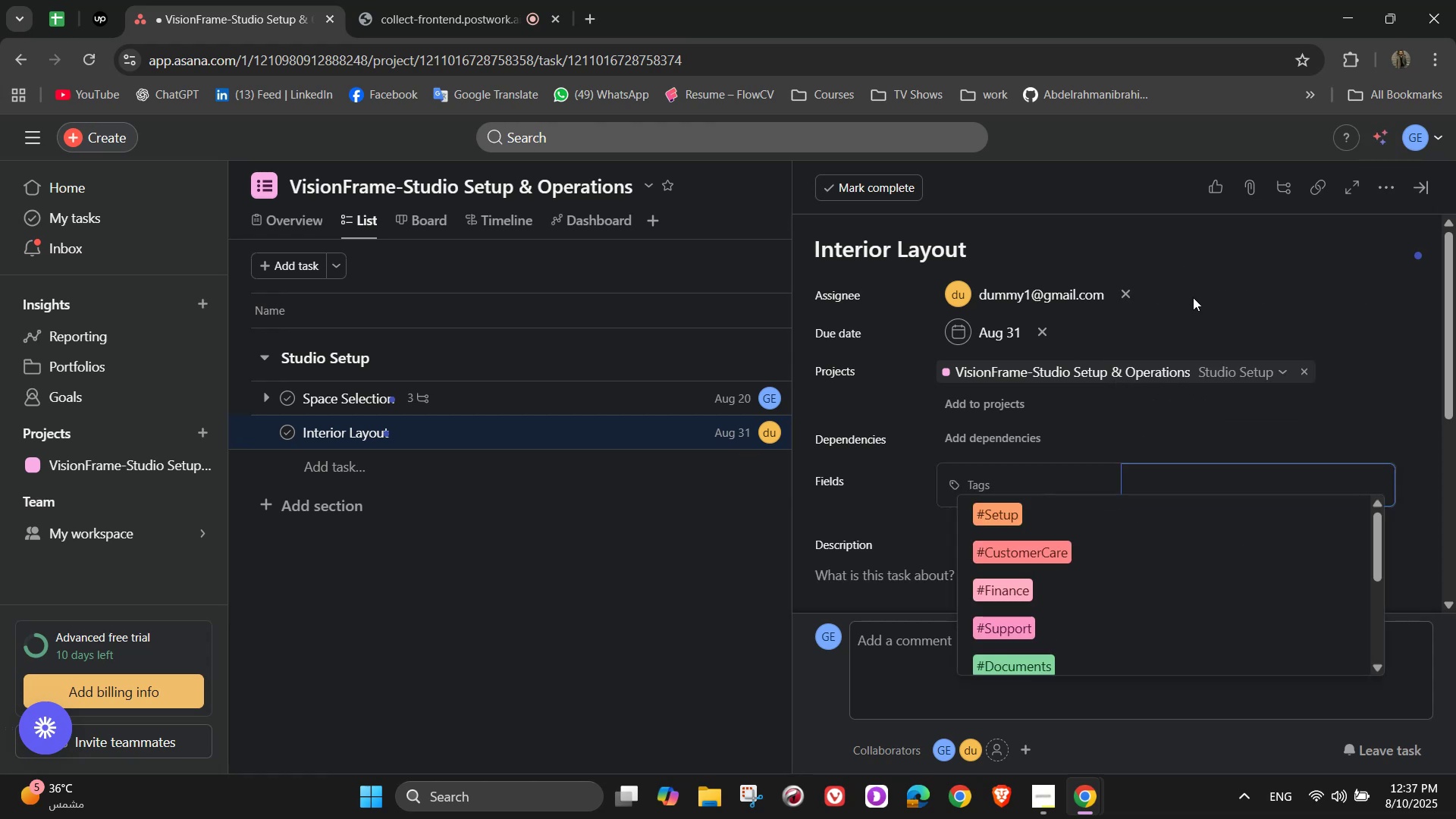 
key(Shift+D)
 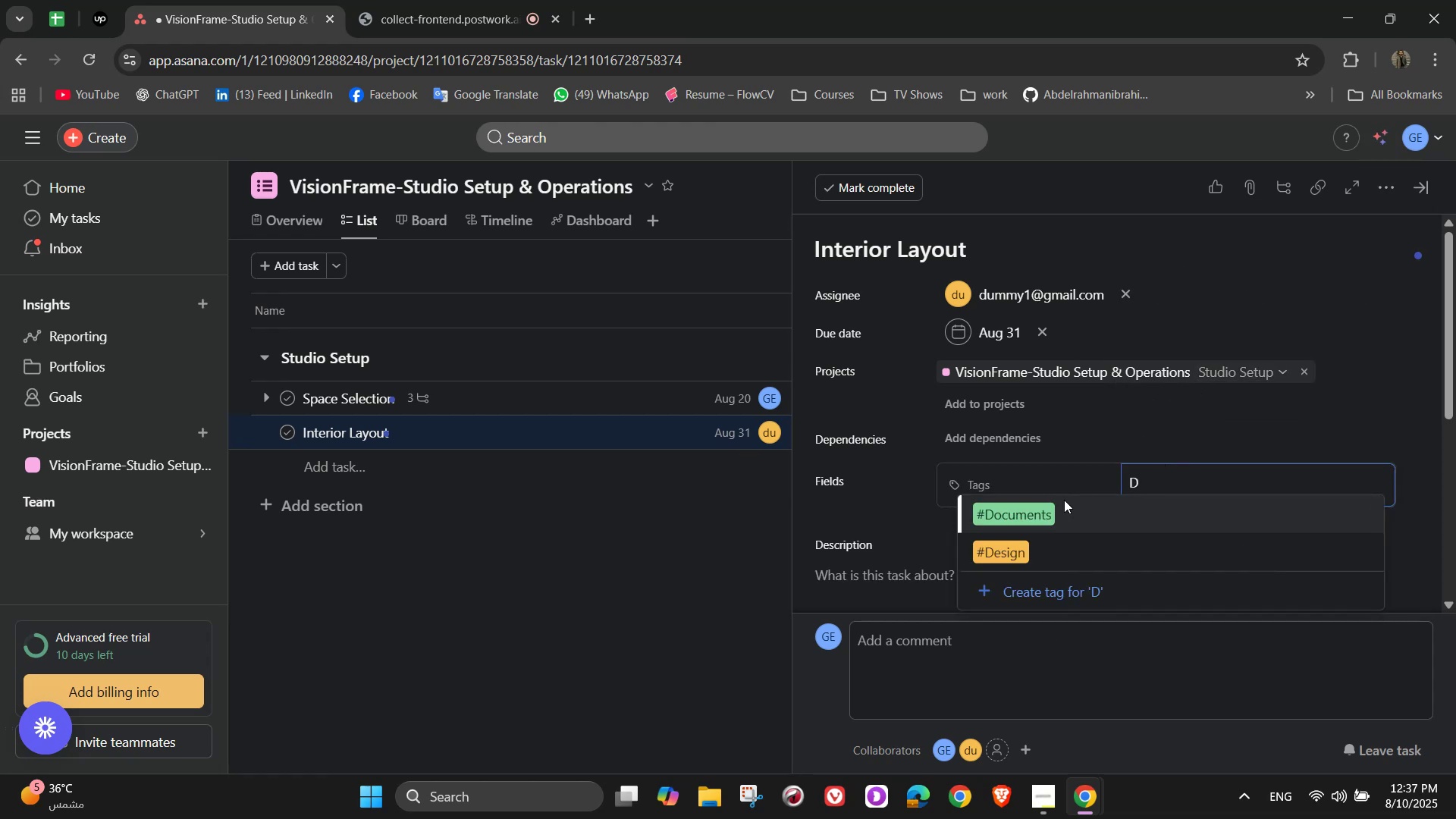 
left_click([1056, 543])
 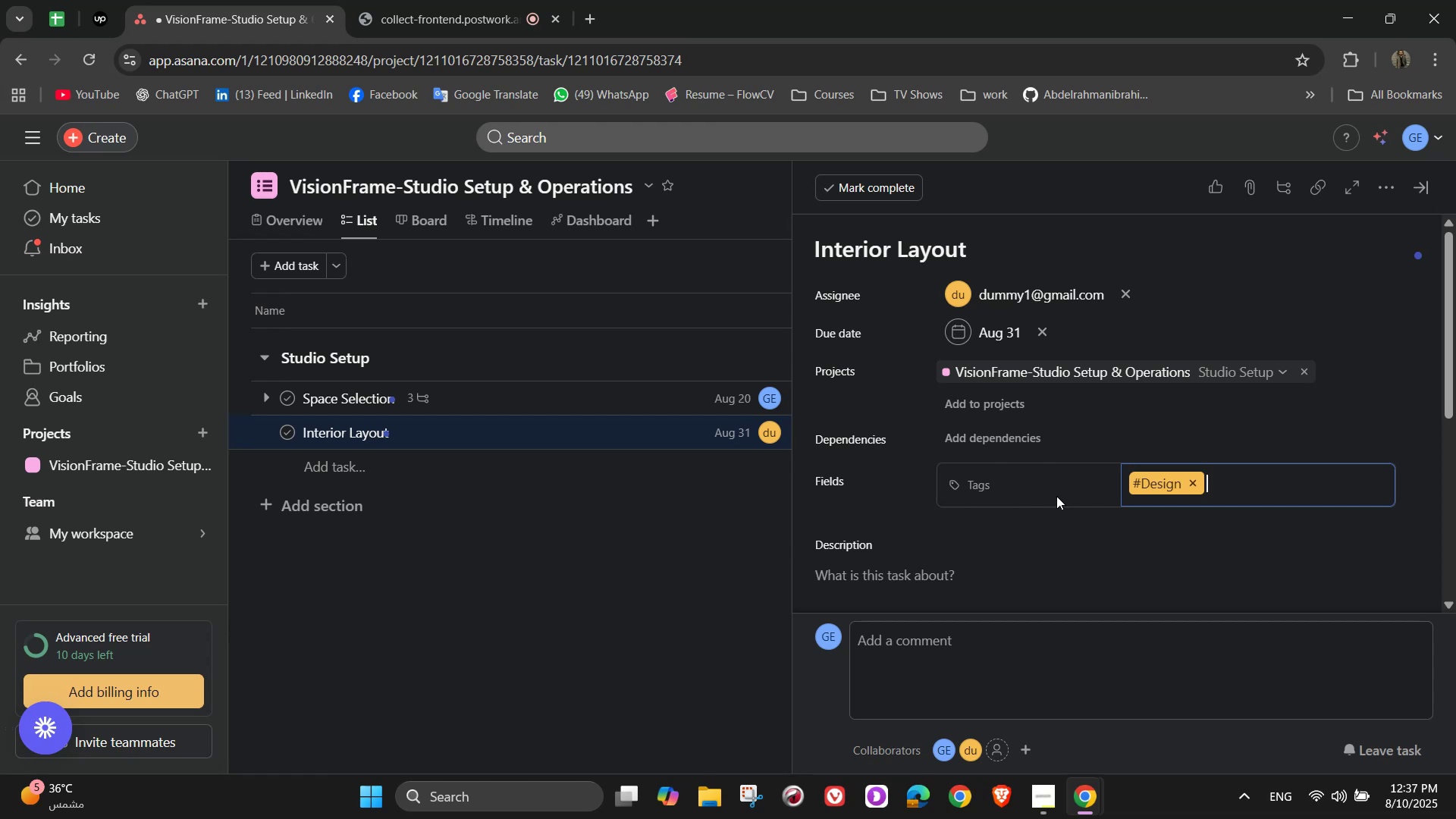 
wait(6.84)
 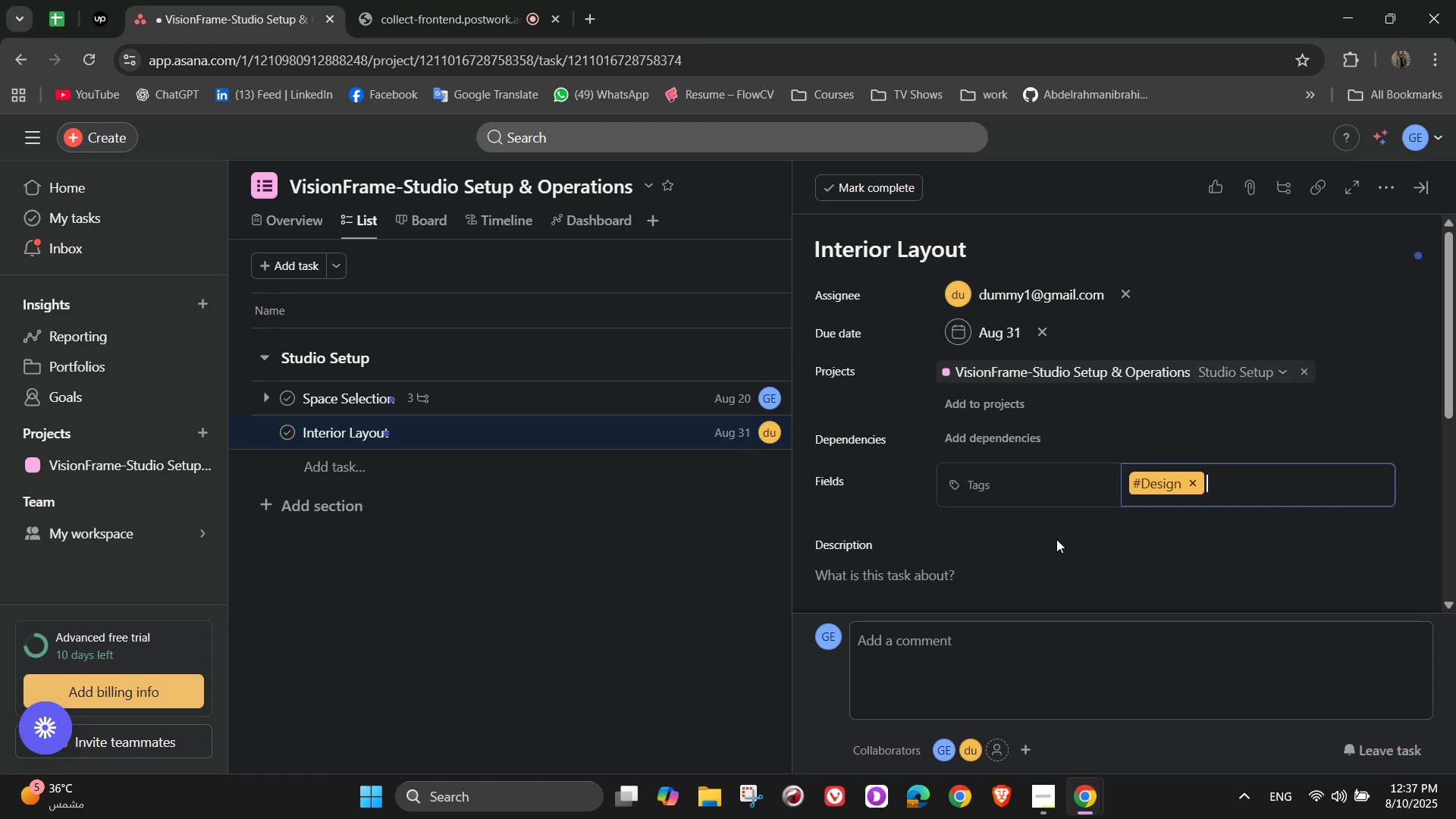 
scroll: coordinate [1068, 570], scroll_direction: down, amount: 2.0
 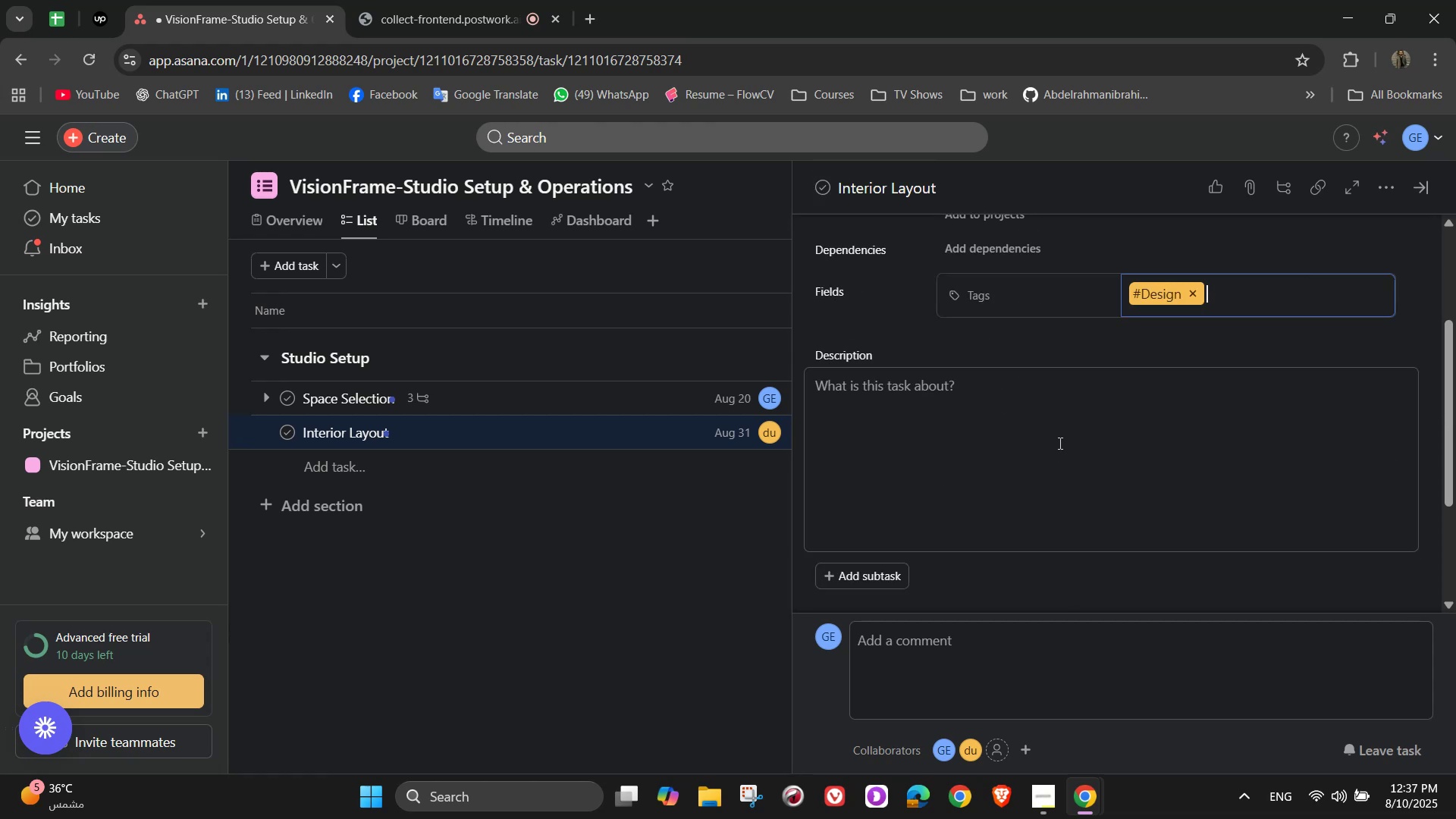 
left_click([1061, 439])
 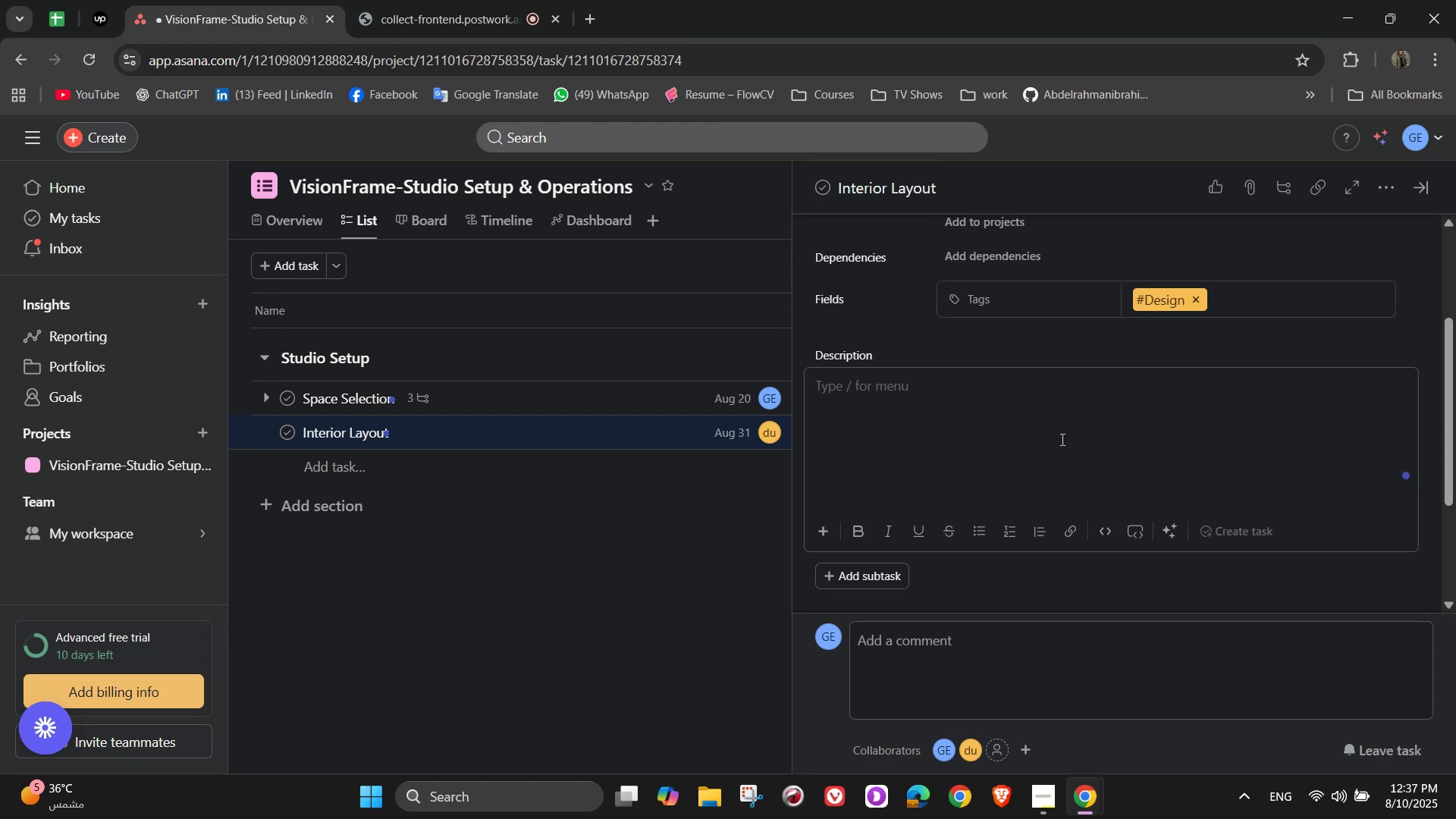 
type(Plan areas for shooting )
key(Backspace)
type(, se)
key(Backspace)
type(d)
key(Backspace)
key(Backspace)
type(editing, and client meetings)
 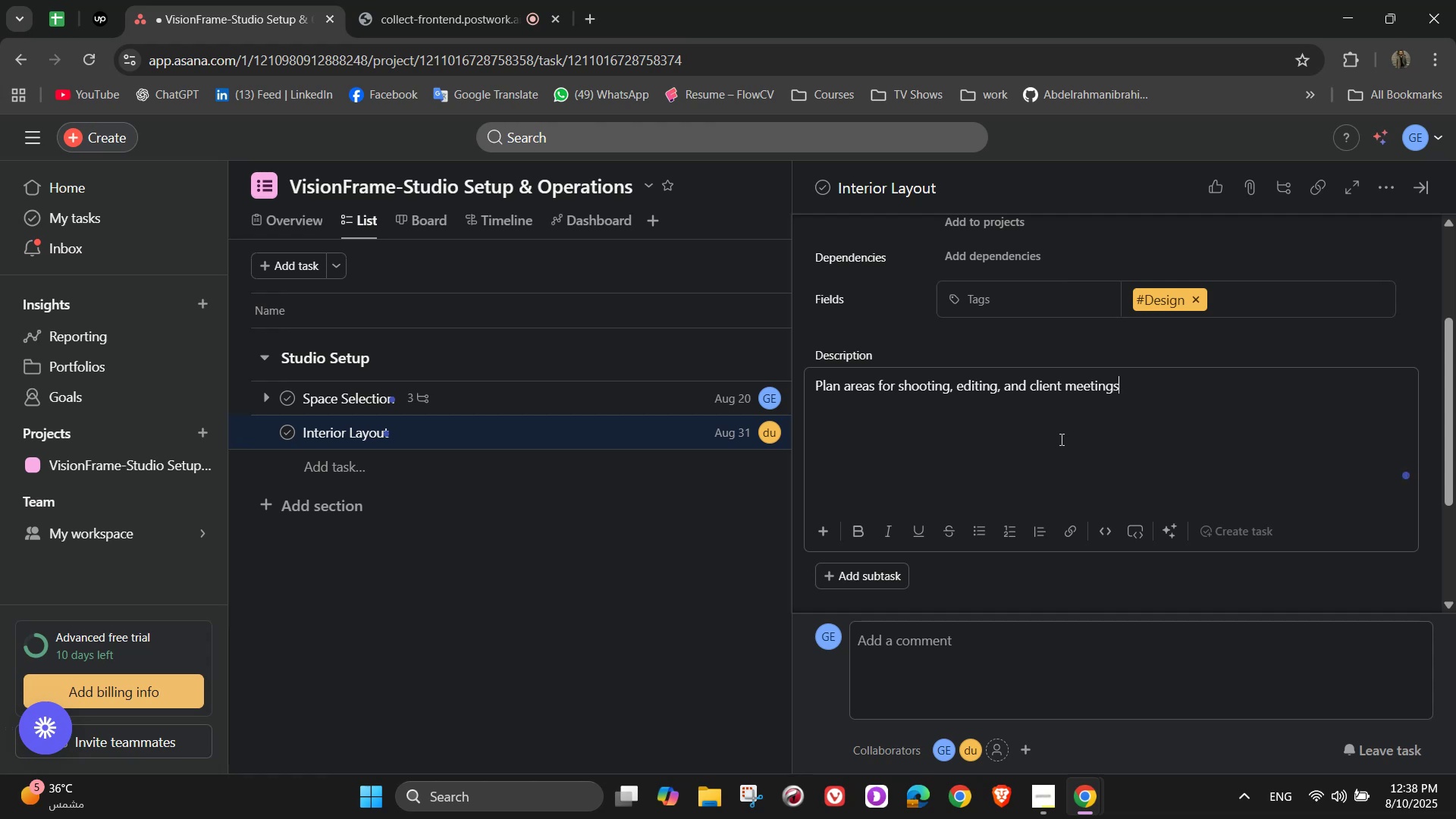 
wait(8.32)
 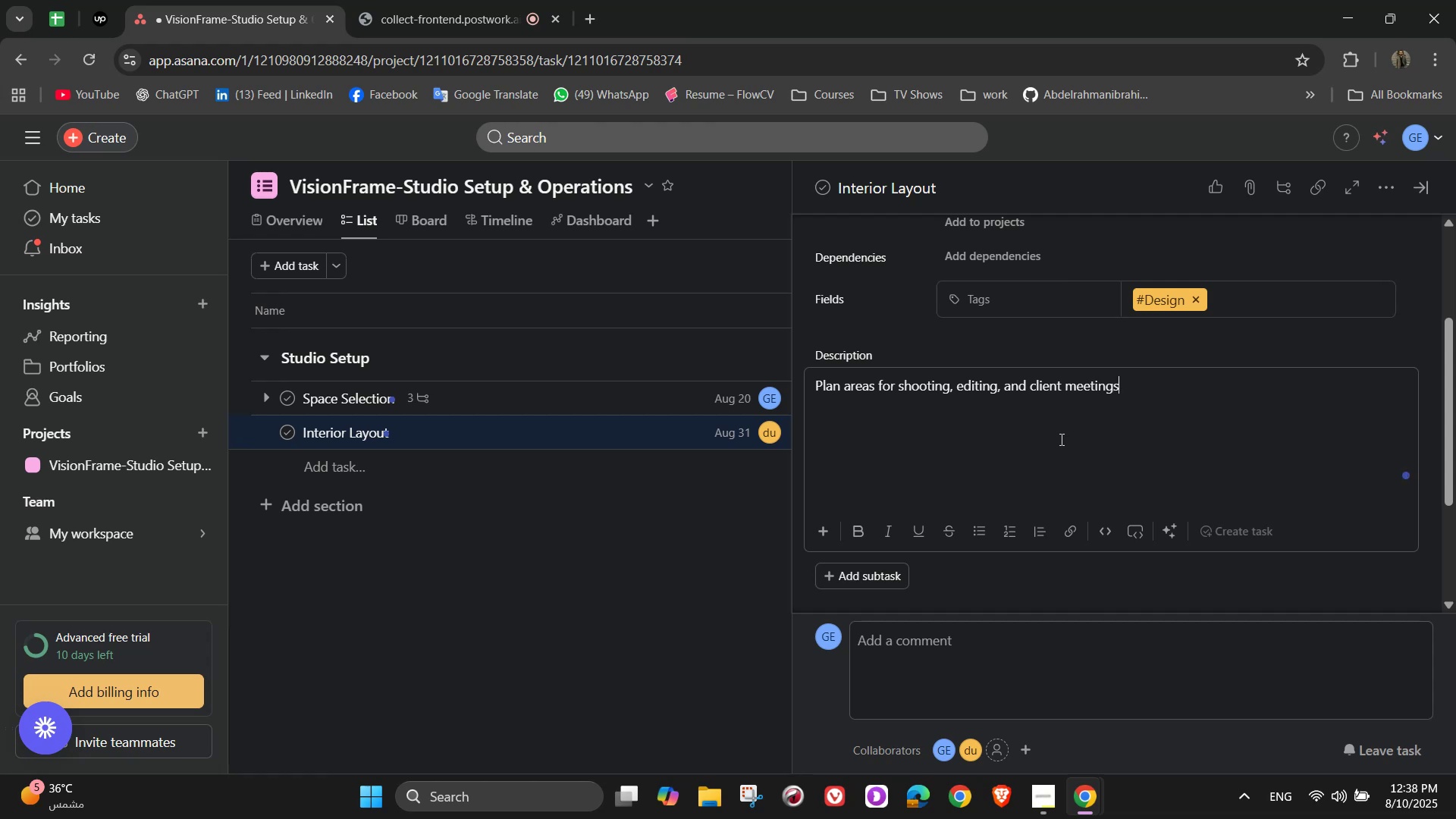 
scroll: coordinate [893, 483], scroll_direction: down, amount: 1.0
 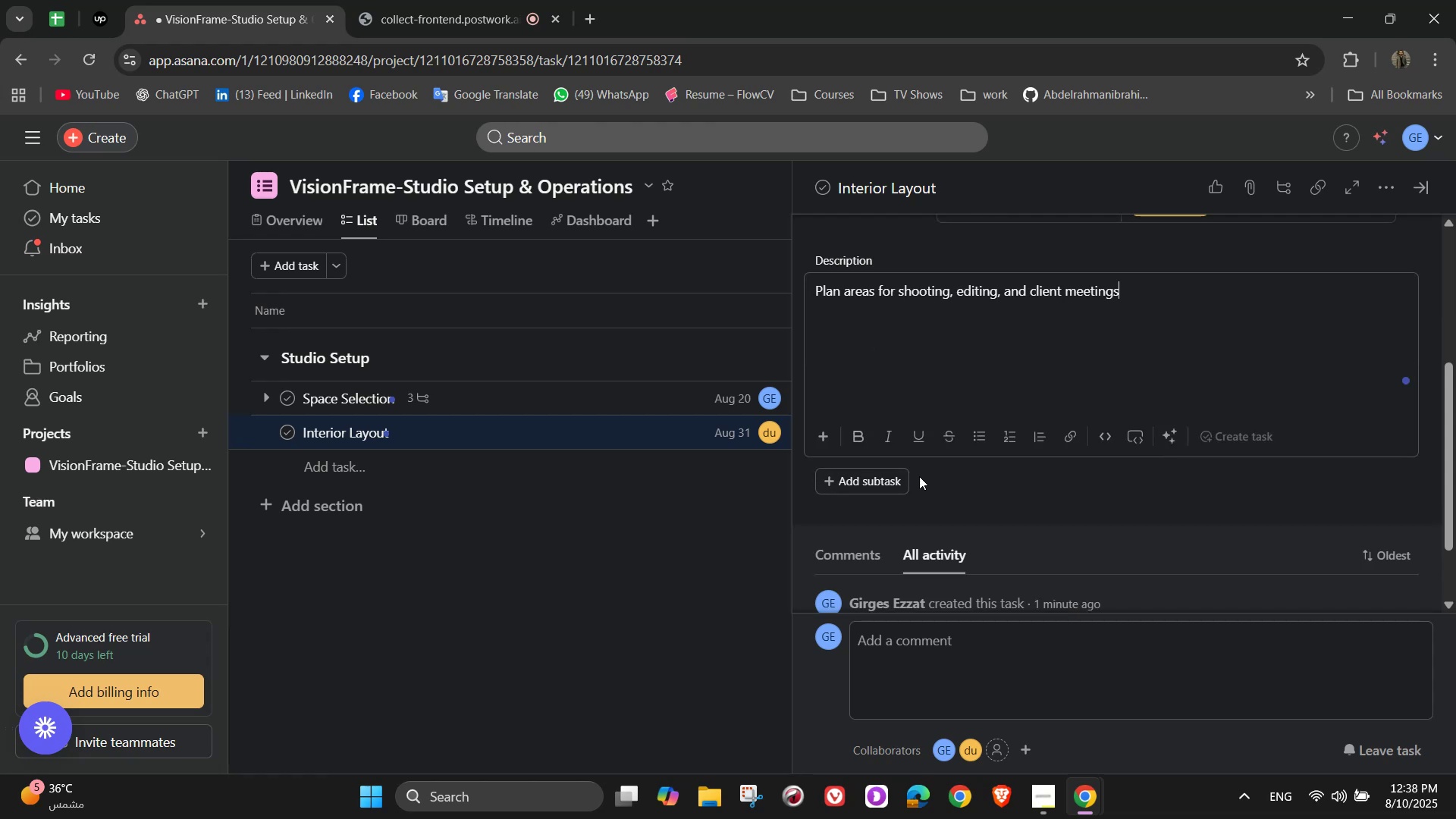 
left_click([899, 483])
 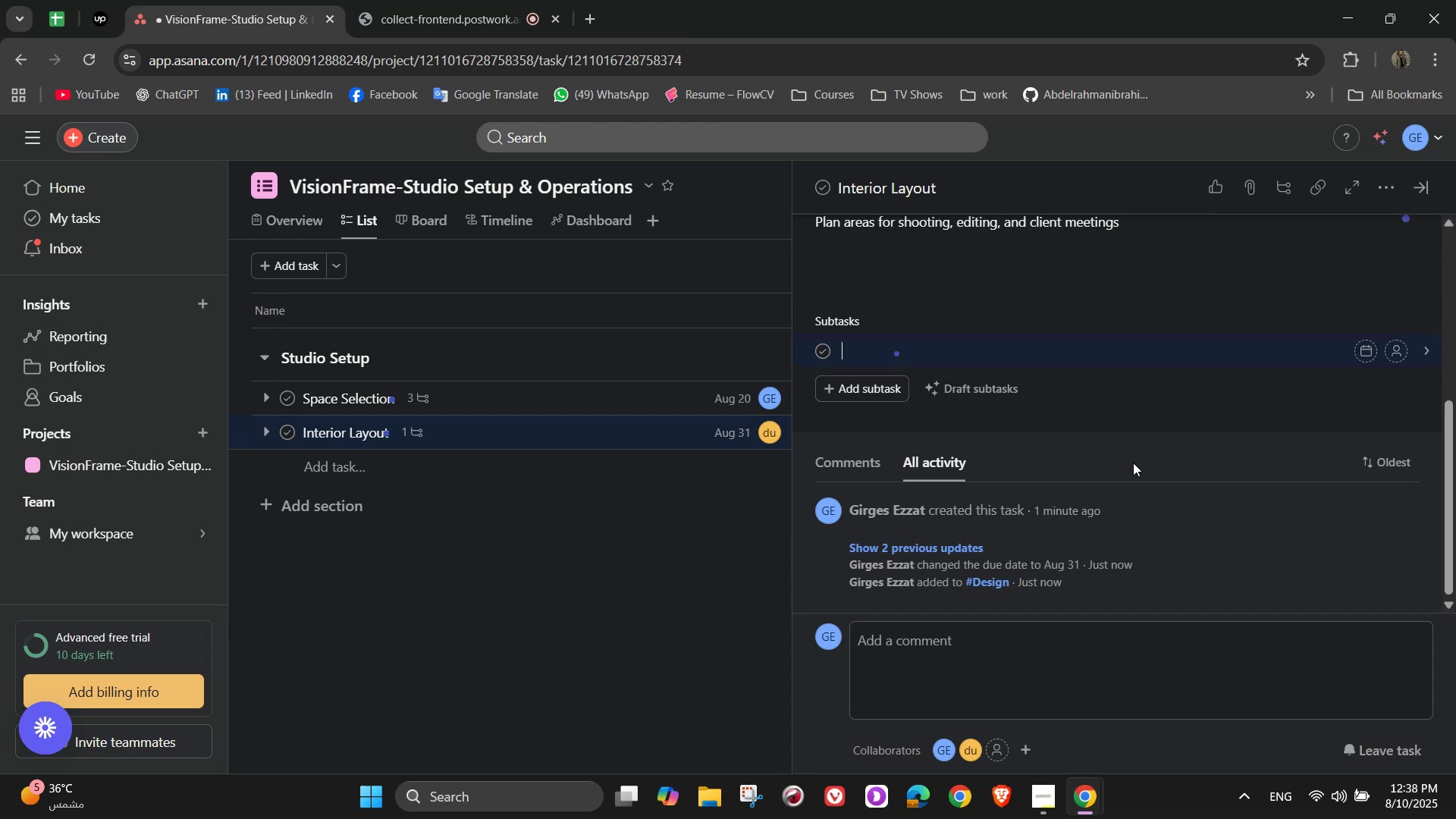 
type(Install backdrops and lighting grids)
 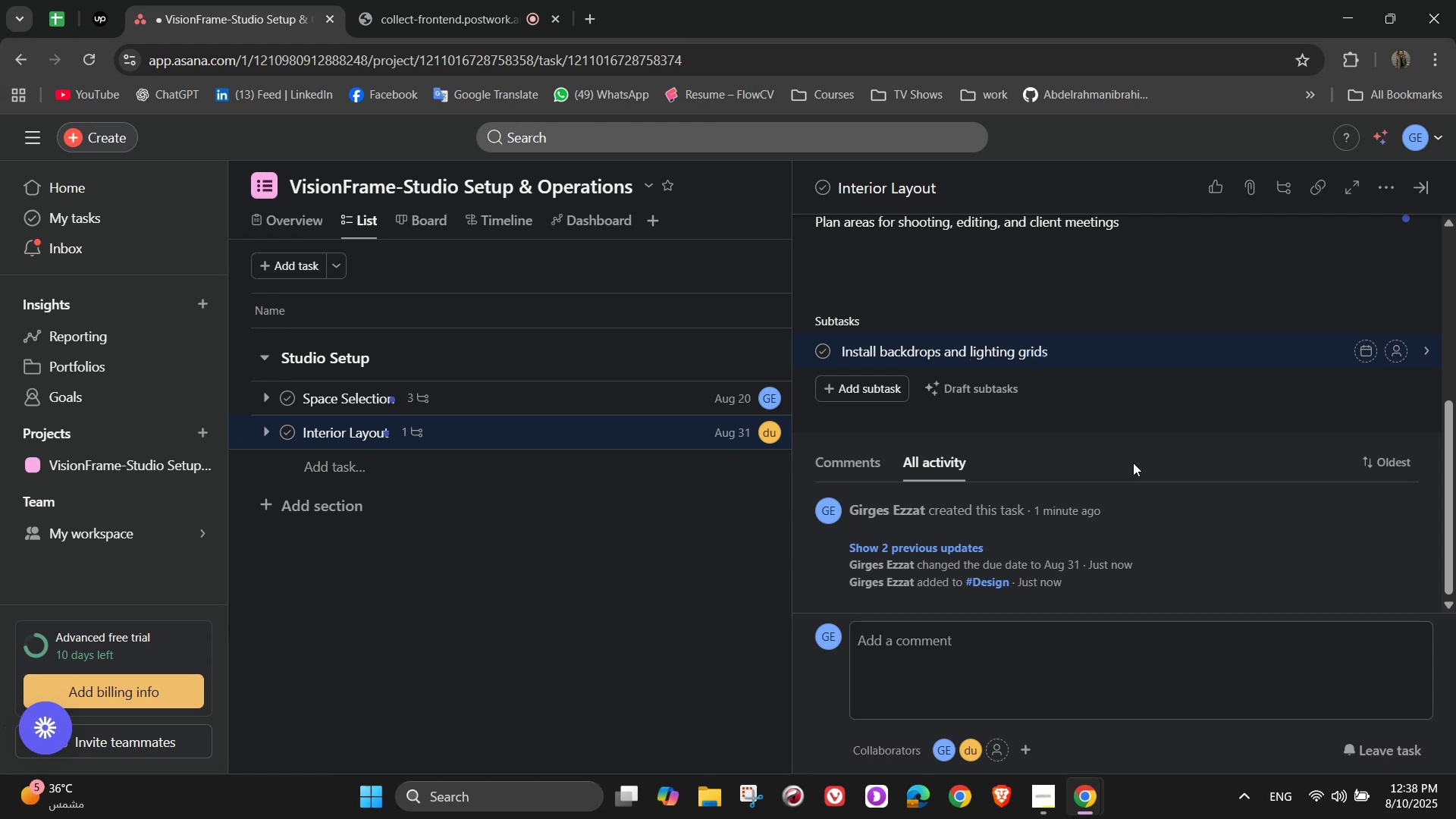 
key(Enter)
 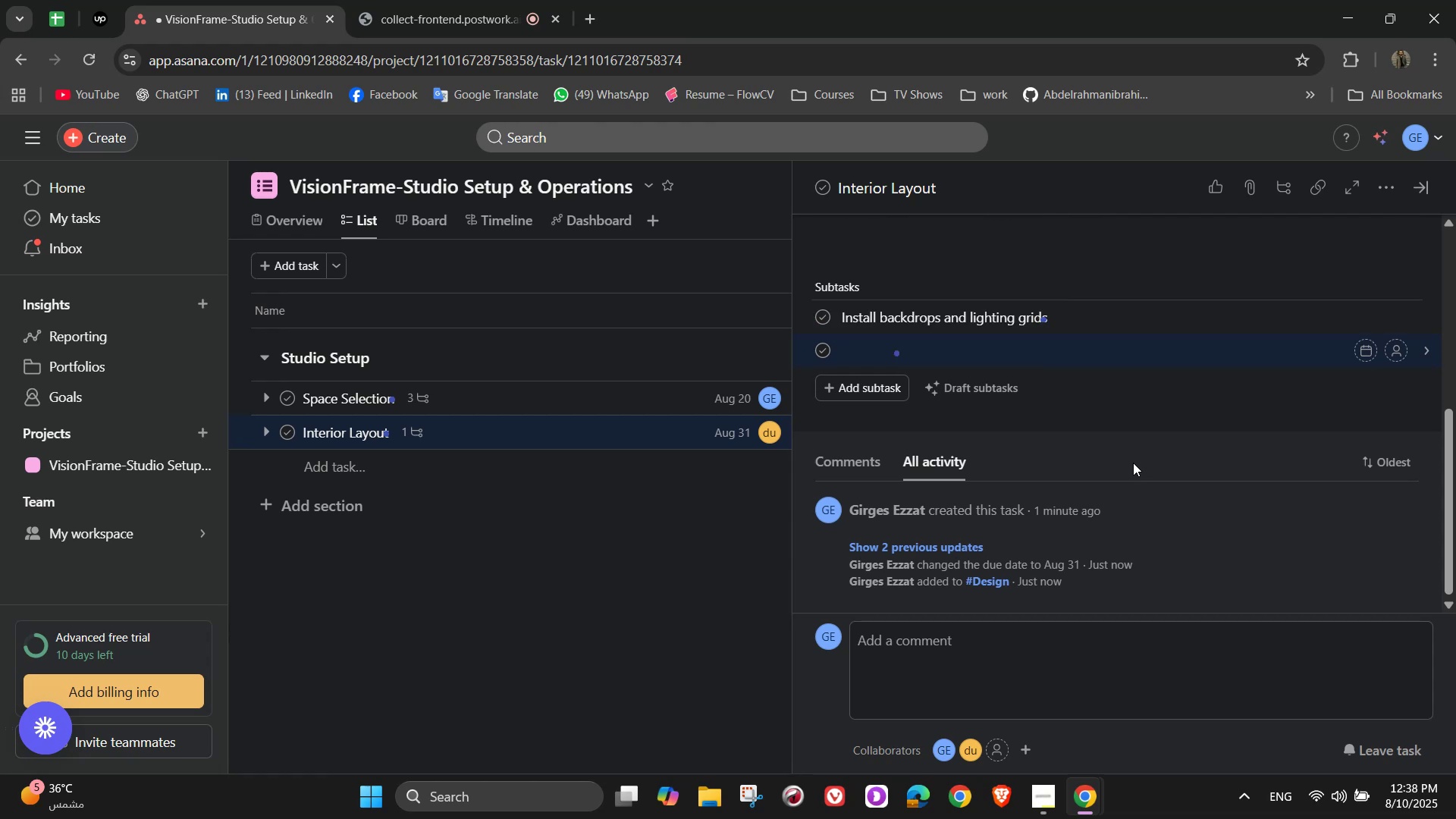 
type(Soundproof for video shoots )
key(Backspace)
 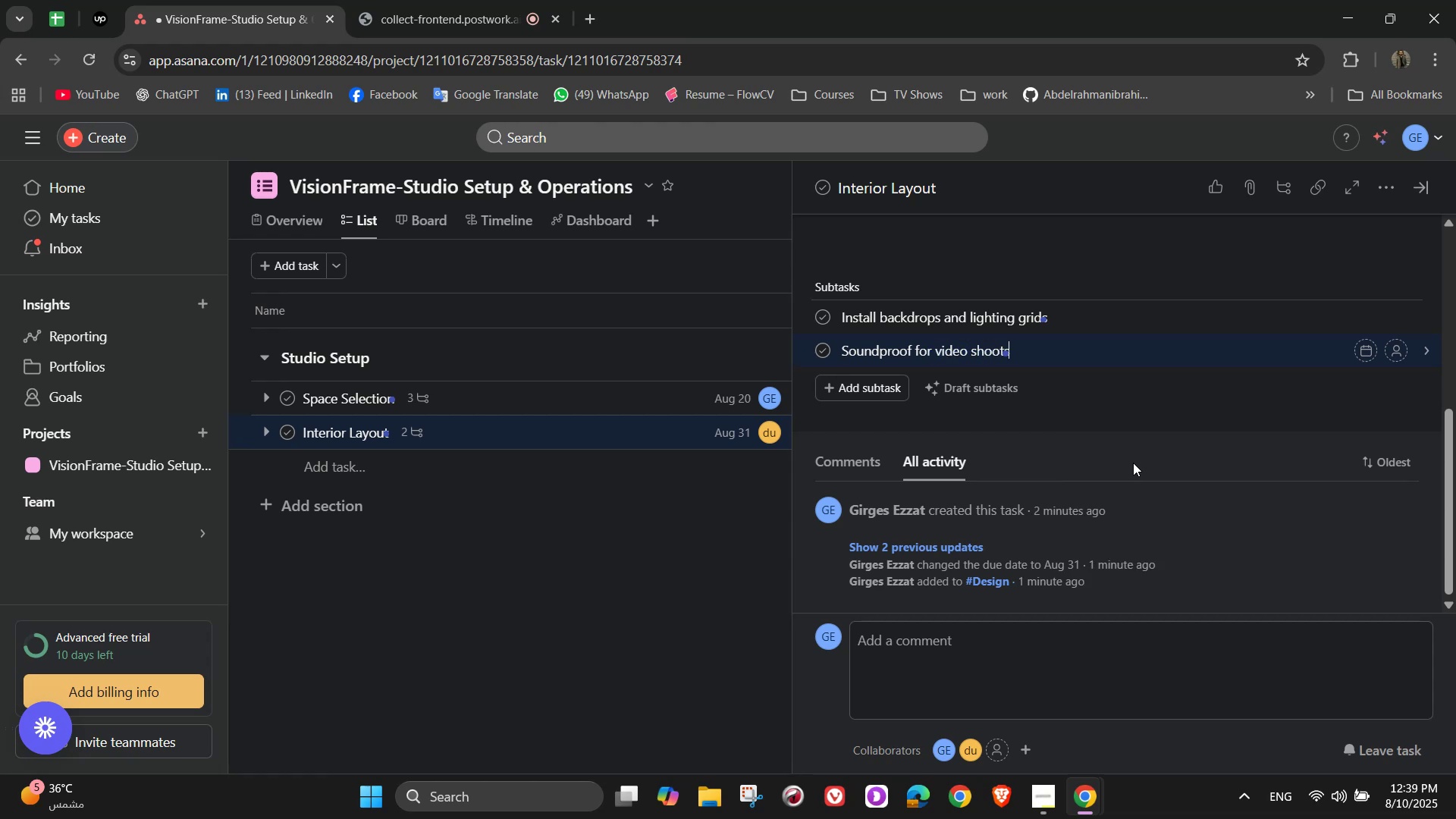 
 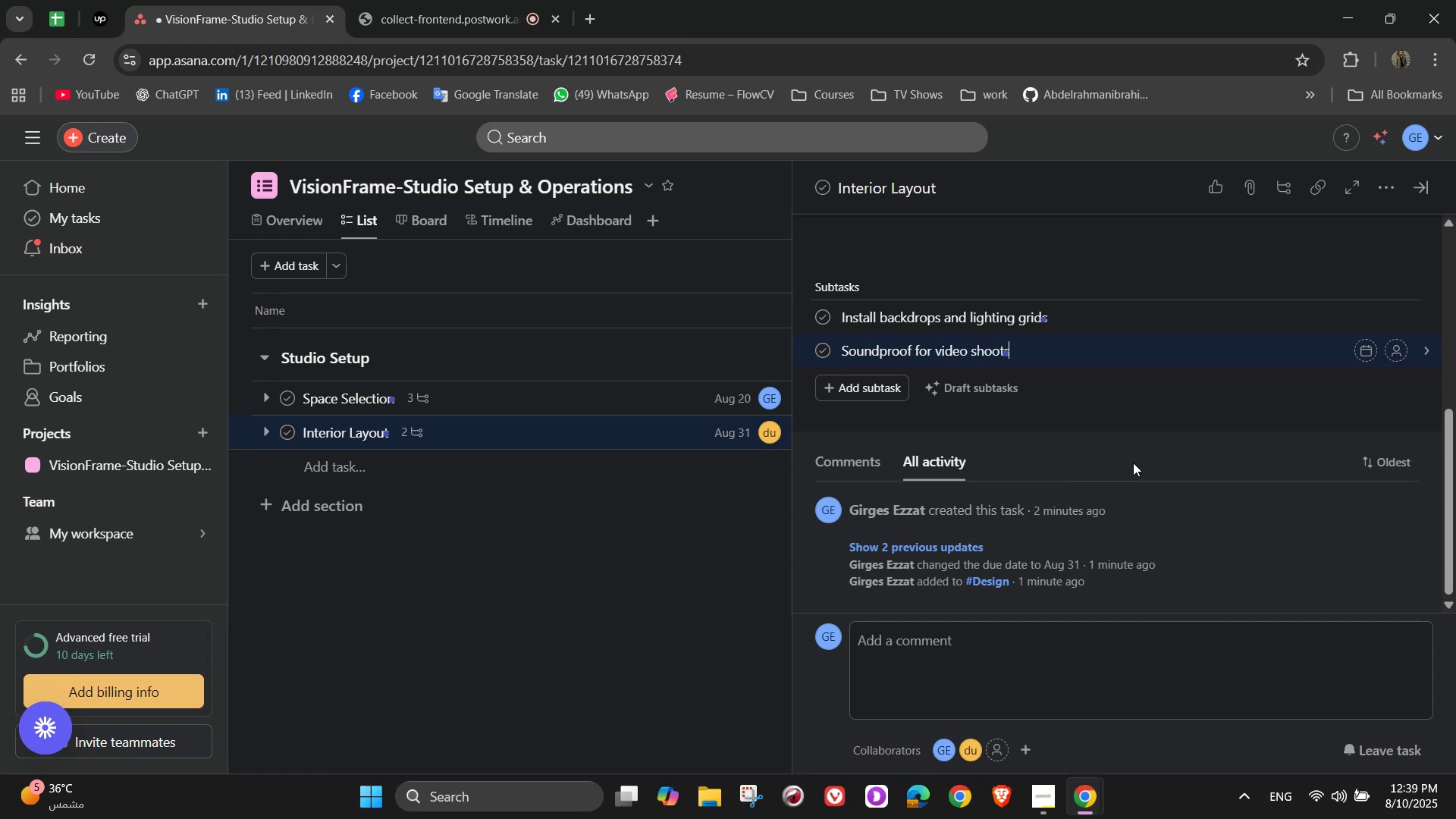 
key(Enter)
 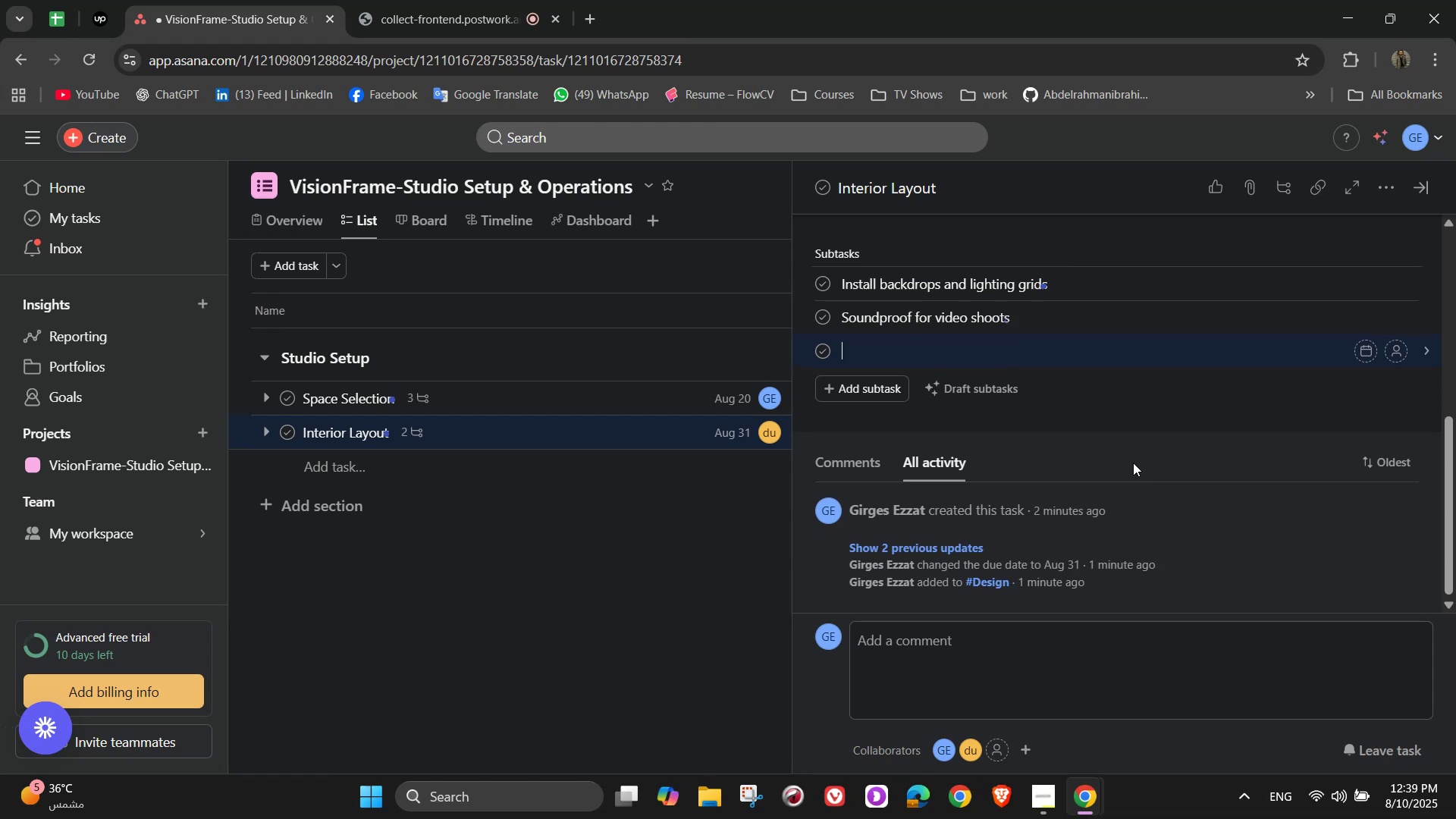 
type(As)
key(Backspace)
type(dd comfortable client li)
key(Backspace)
type(ounge)
 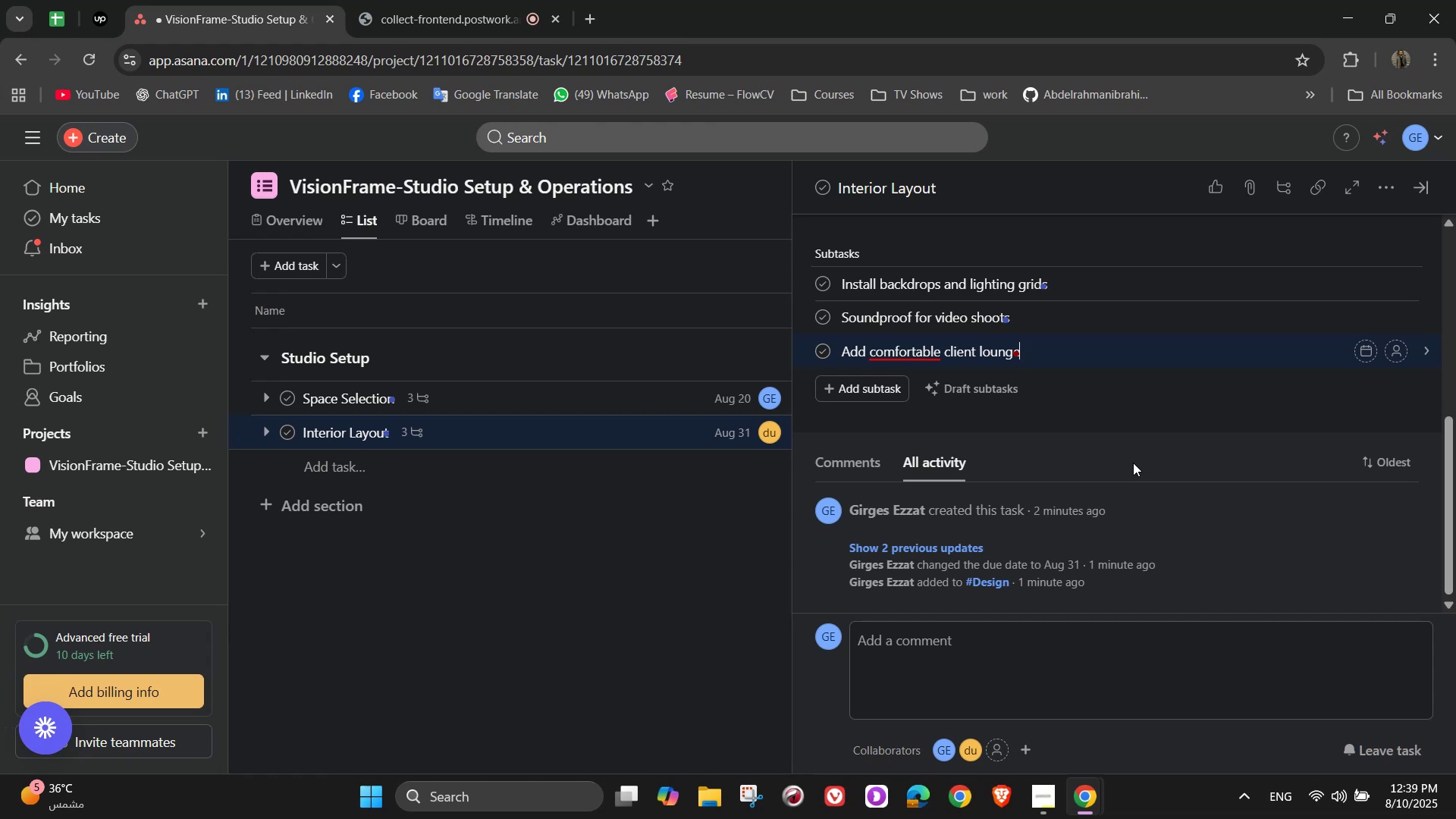 
wait(11.68)
 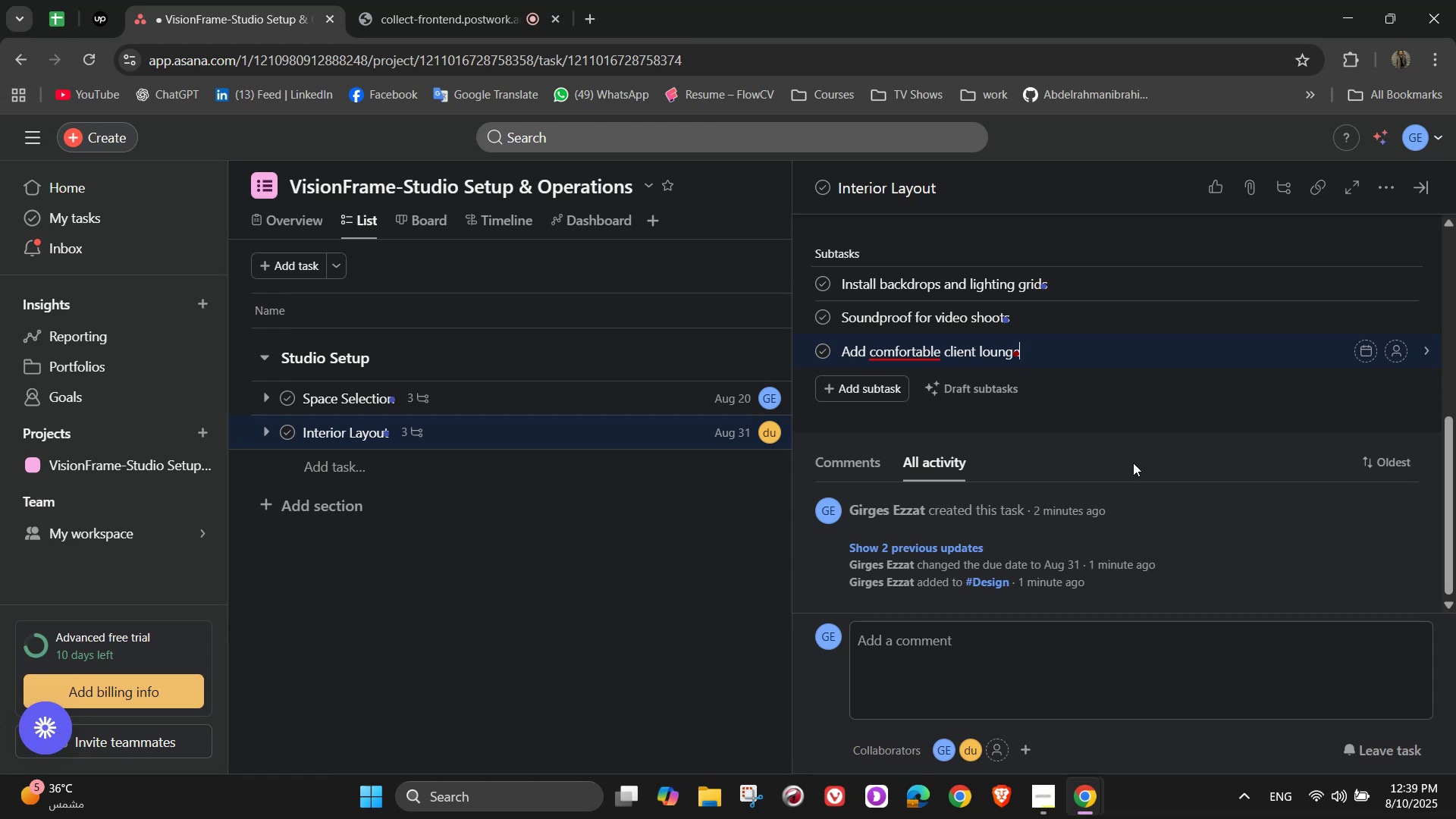 
left_click([1401, 284])
 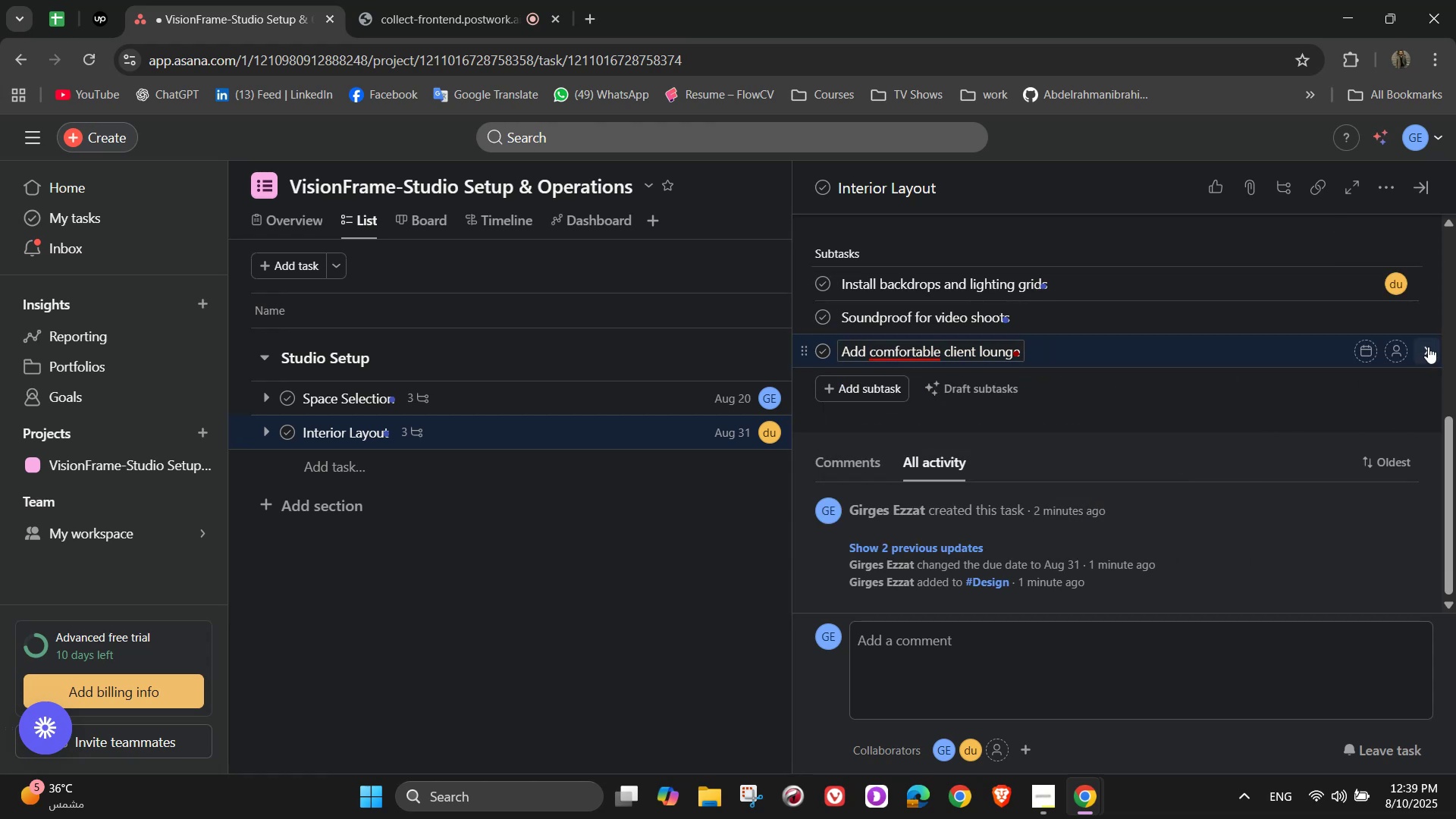 
left_click([1394, 313])
 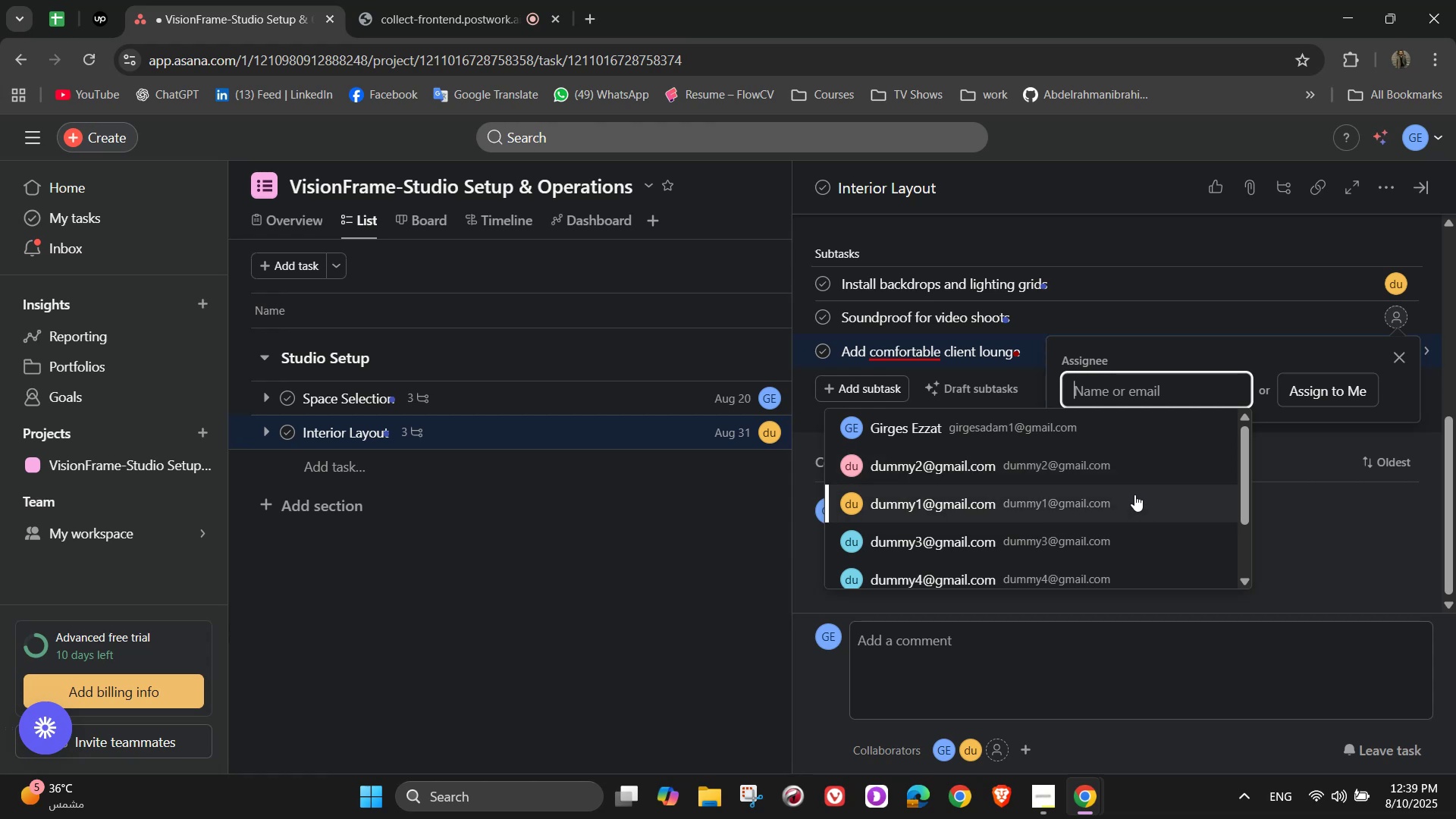 
left_click([1130, 474])
 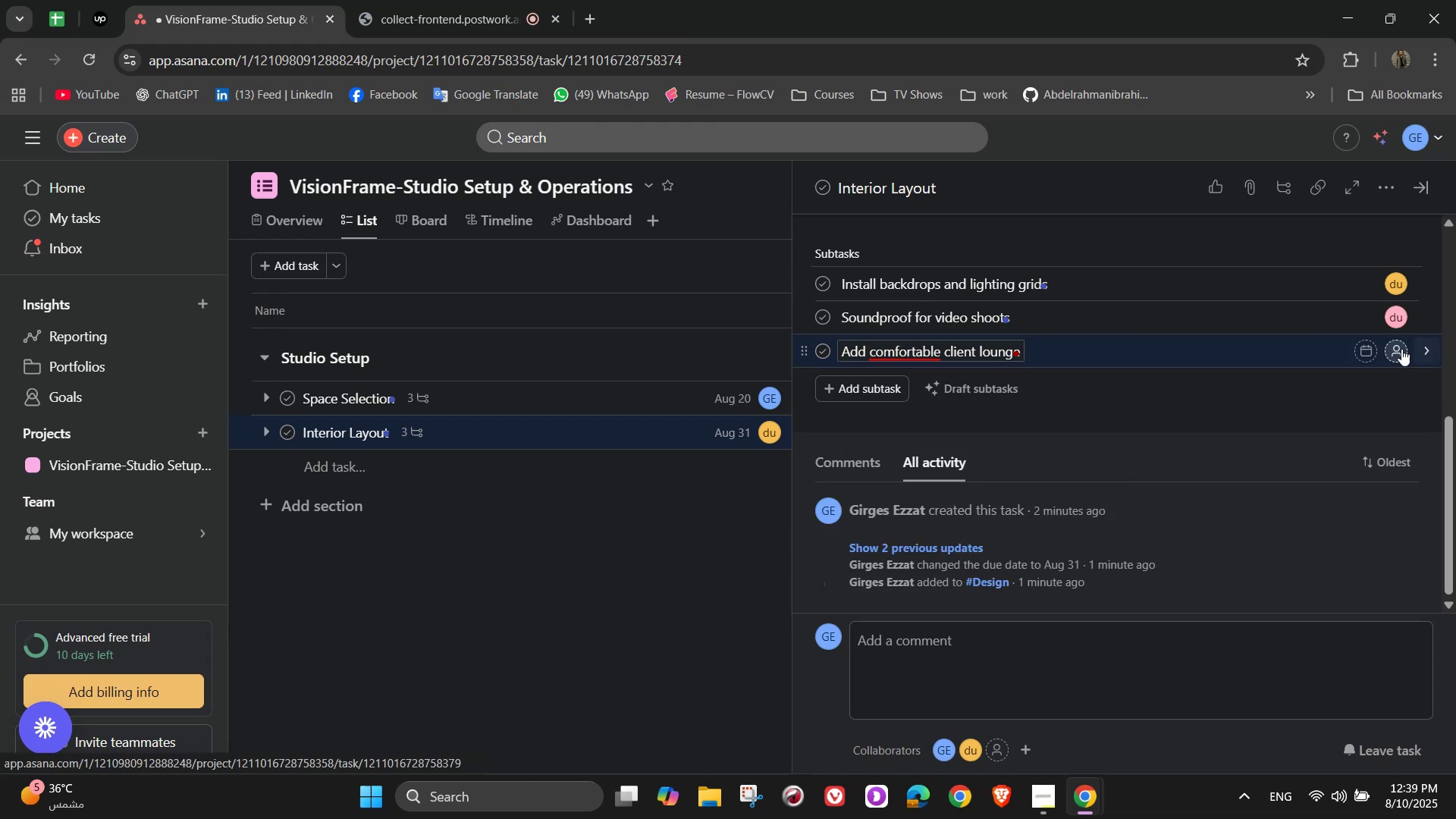 
left_click([1401, 350])
 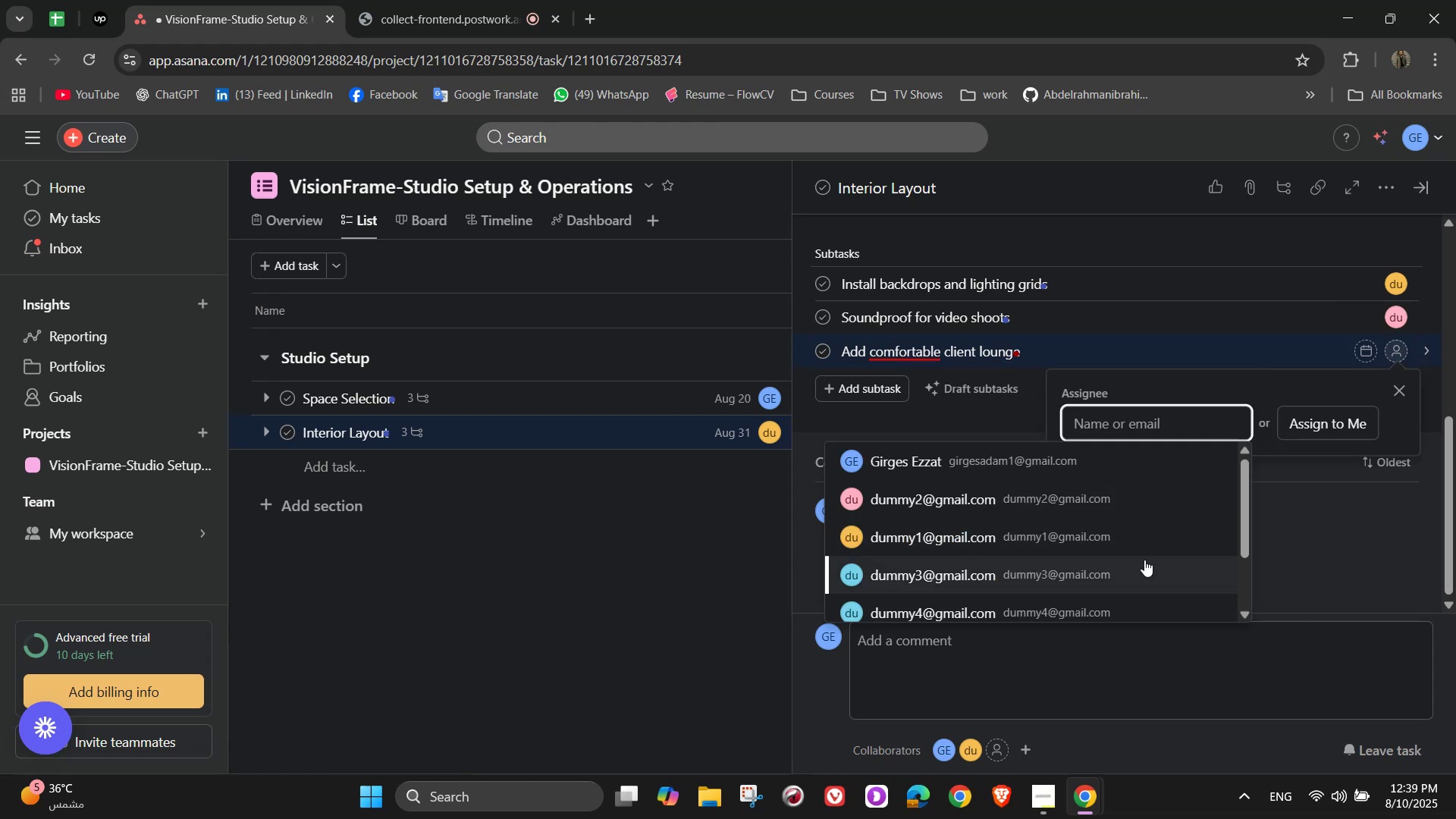 
left_click([1143, 563])
 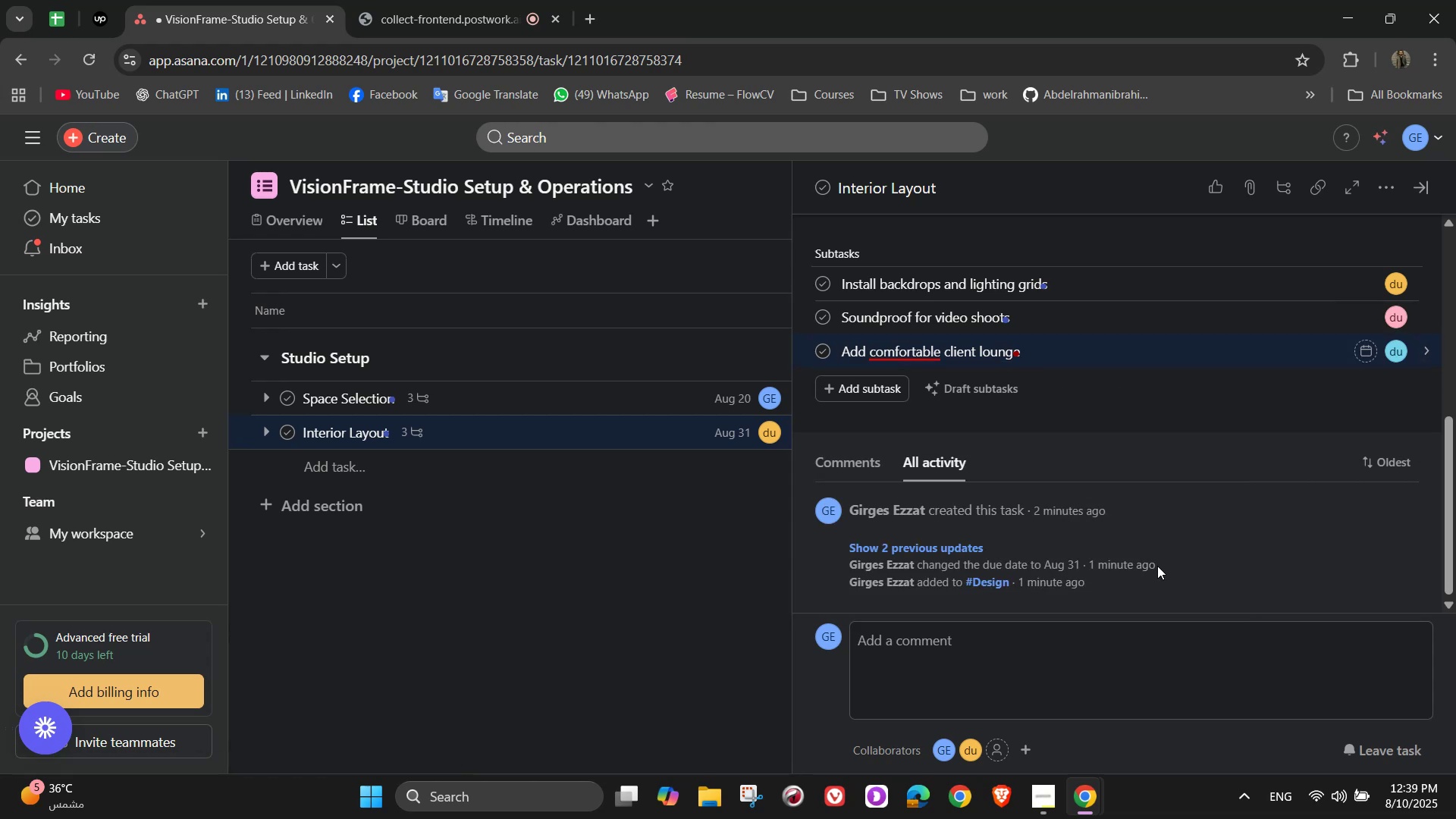 
wait(9.79)
 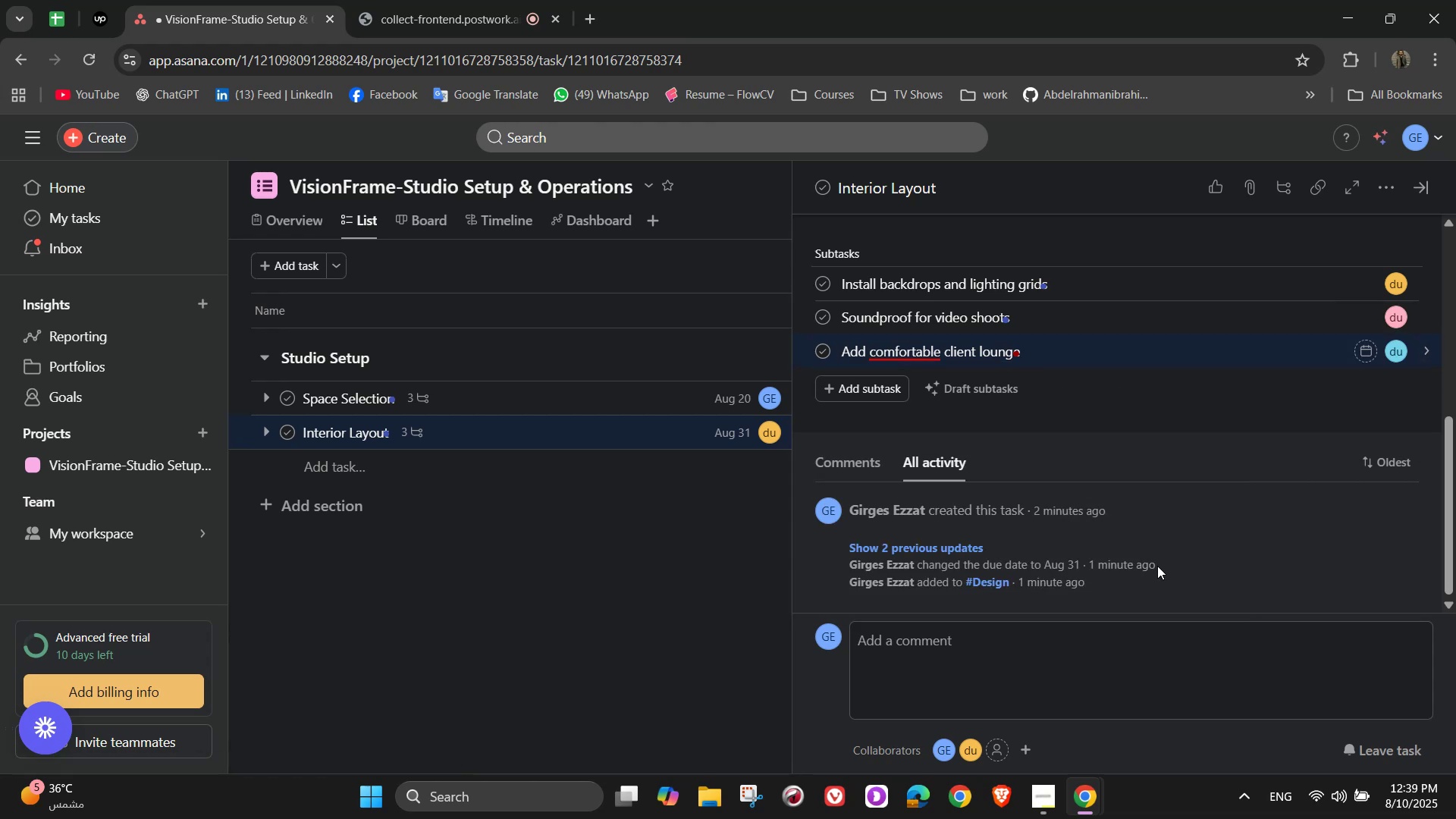 
scroll: coordinate [1244, 516], scroll_direction: up, amount: 9.0
 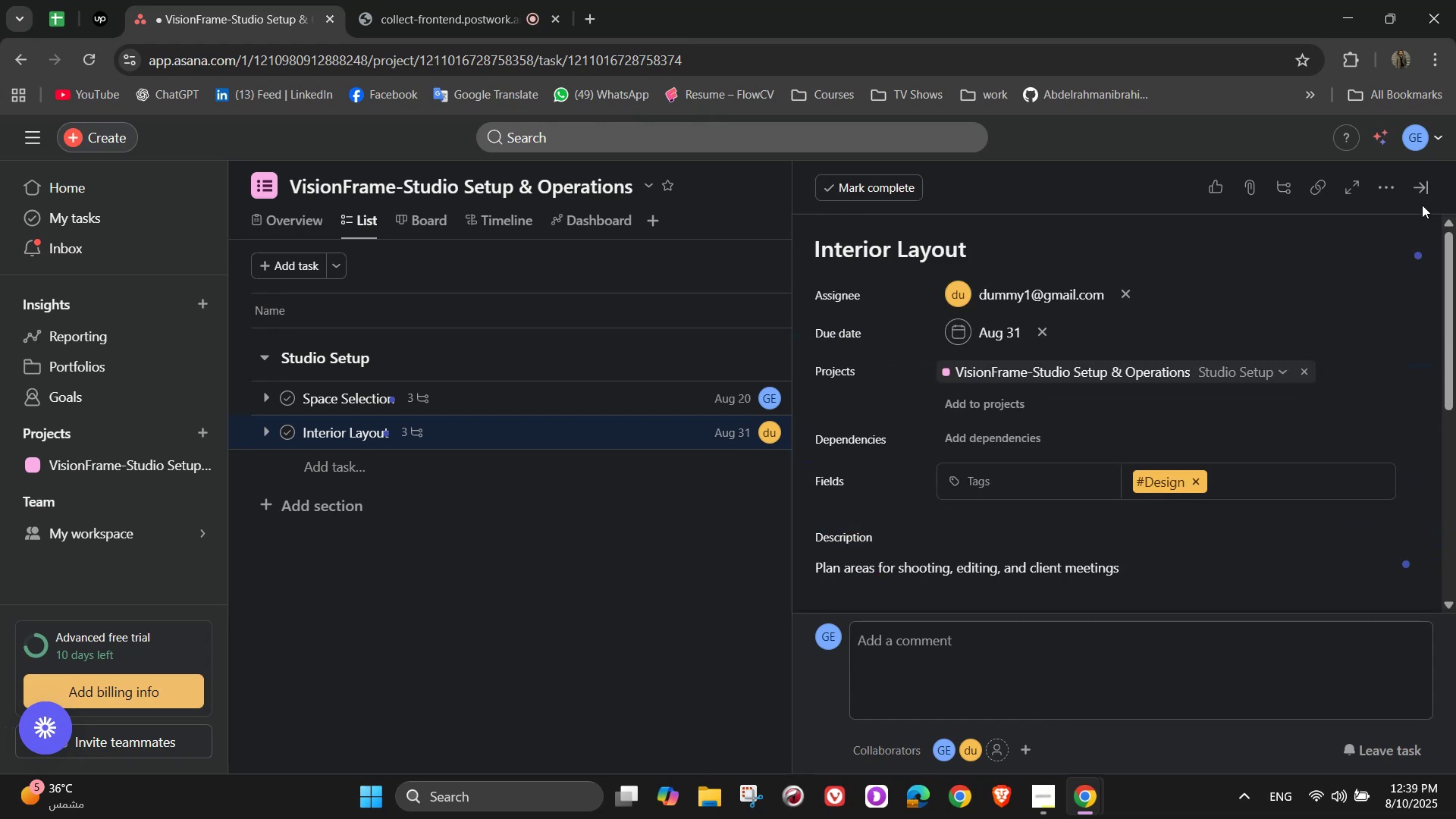 
left_click([1422, 196])
 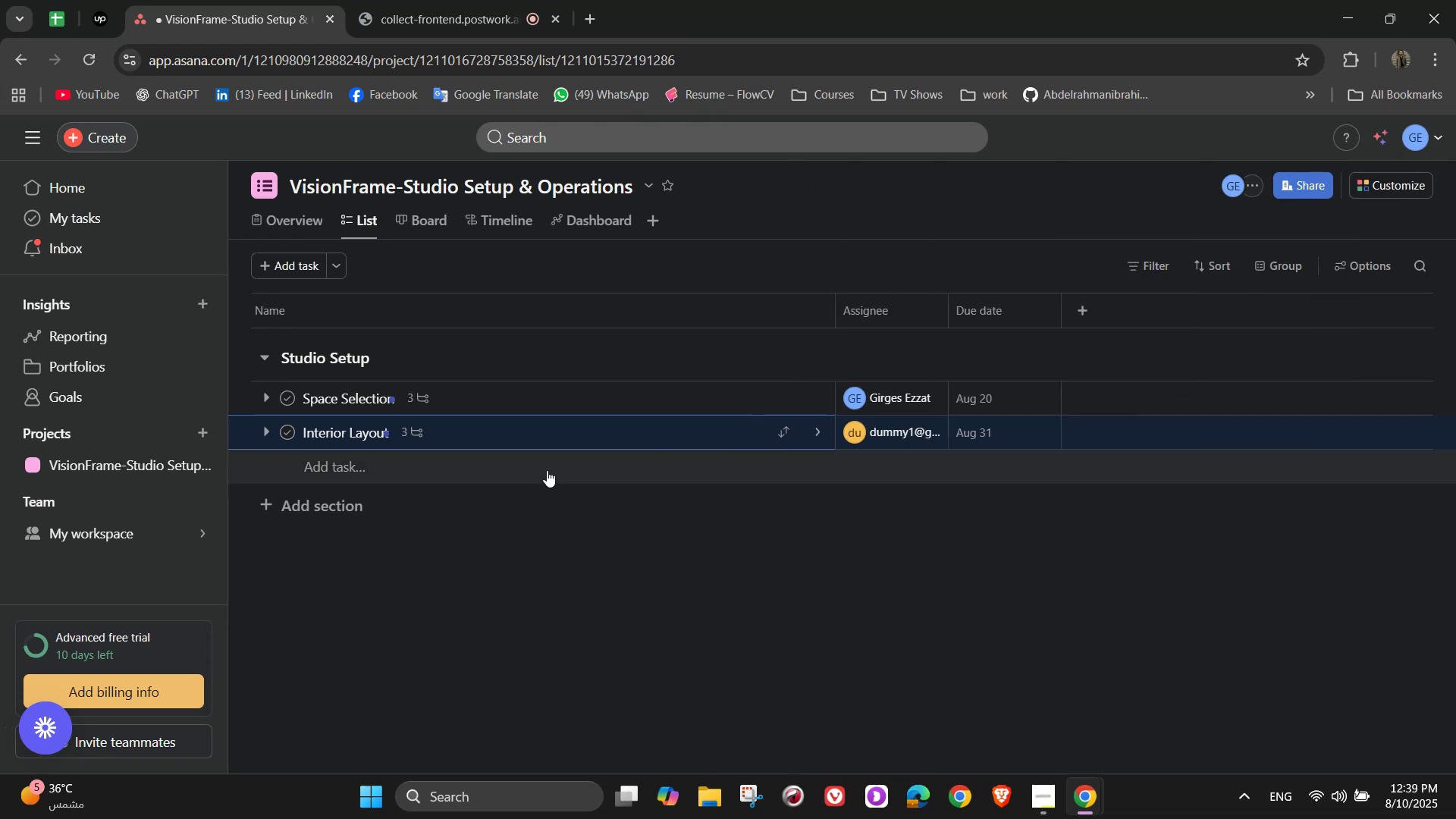 
left_click([507, 472])
 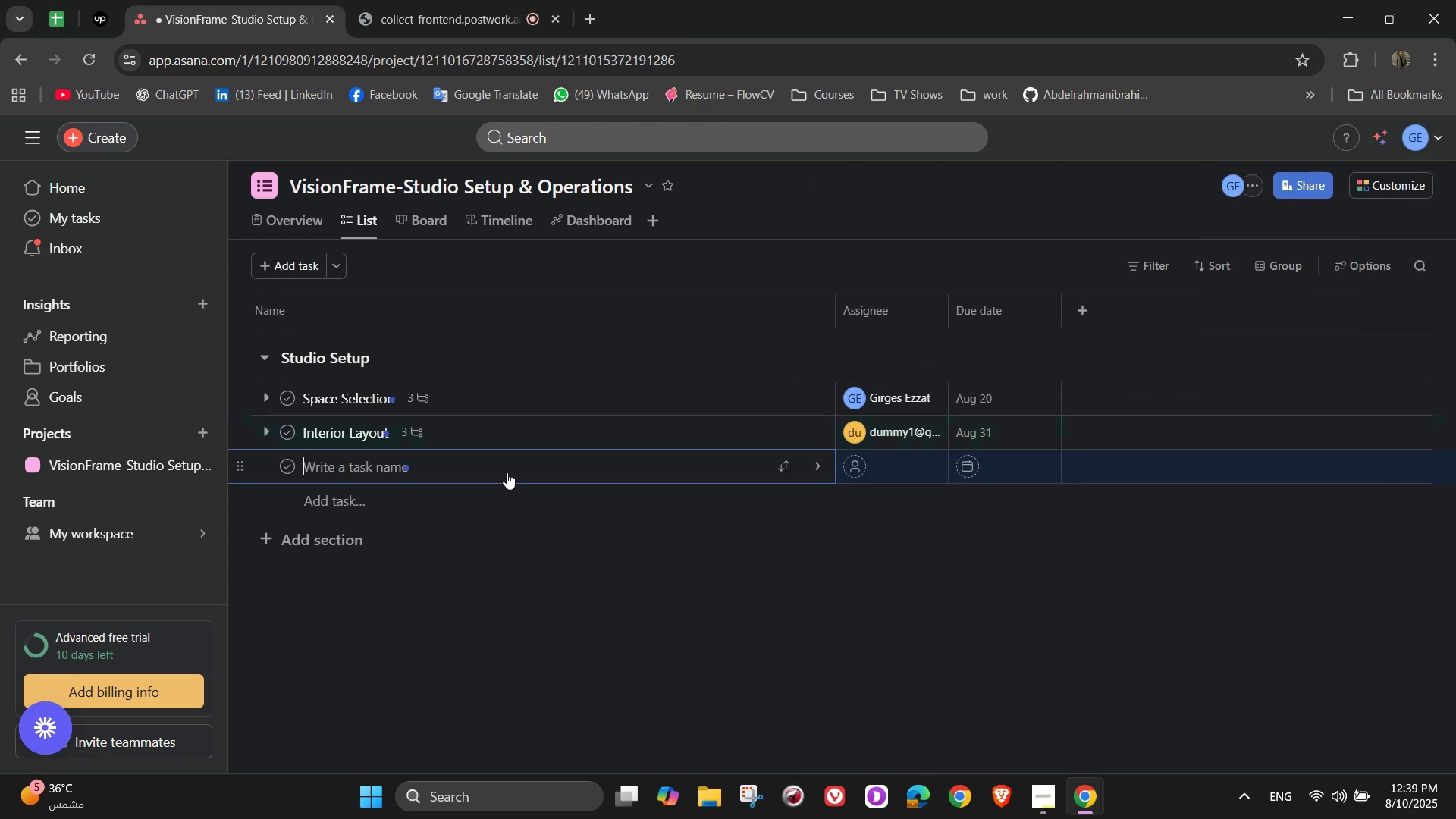 
type(Equio)
key(Backspace)
type(pemt)
key(Backspace)
key(Backspace)
key(Backspace)
type(ment Purchase)
 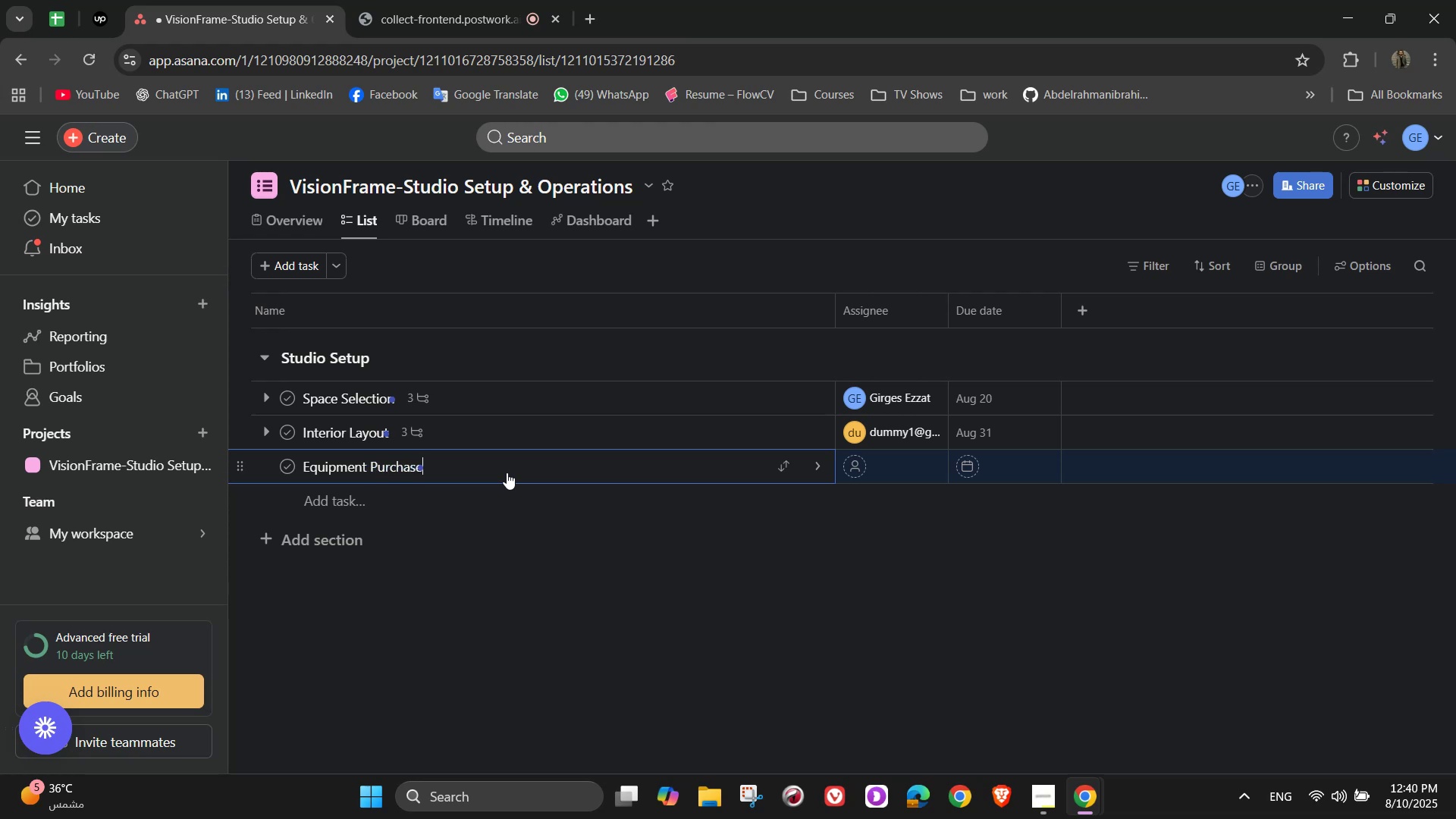 
left_click([818, 466])
 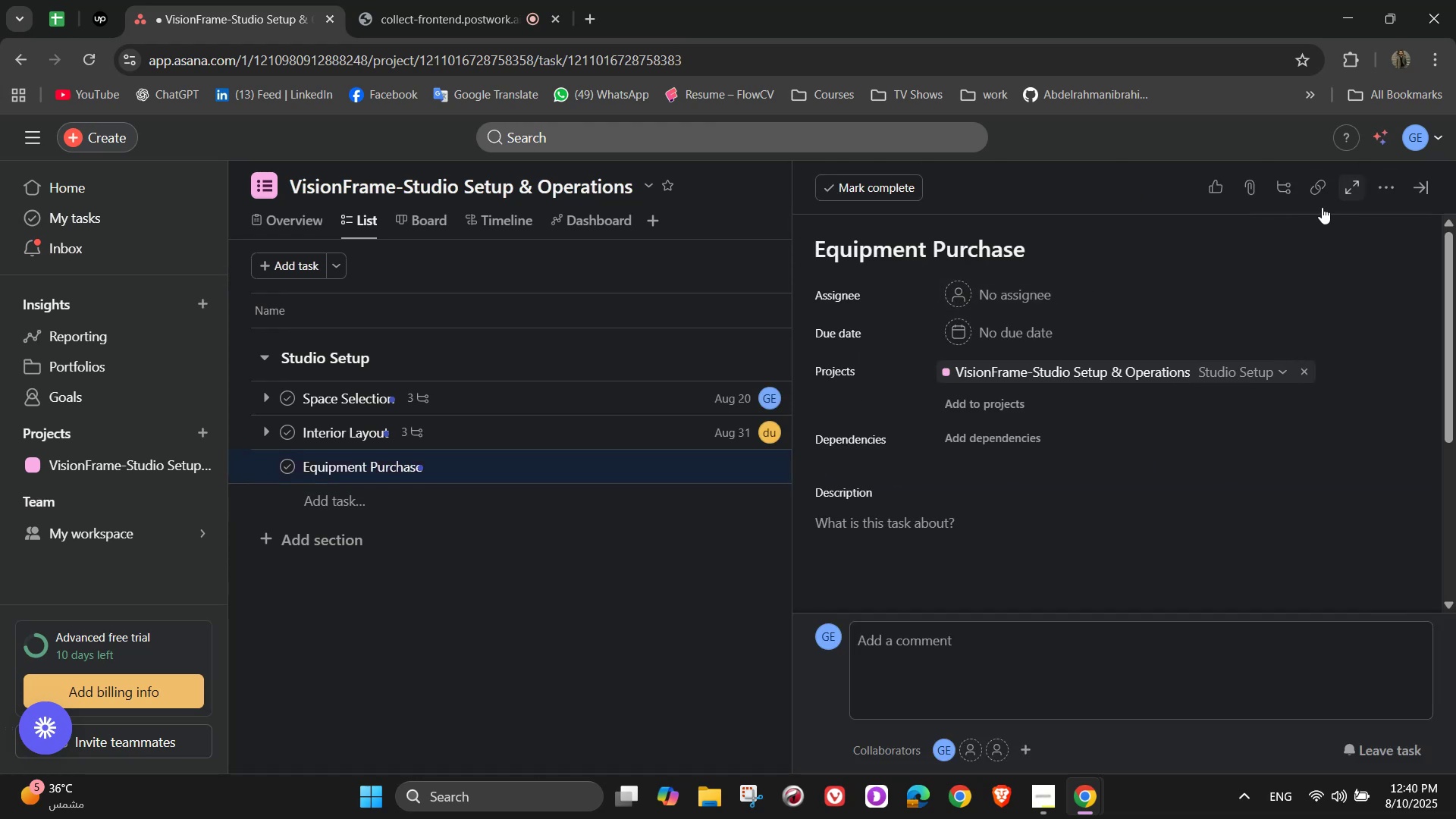 
left_click([999, 296])
 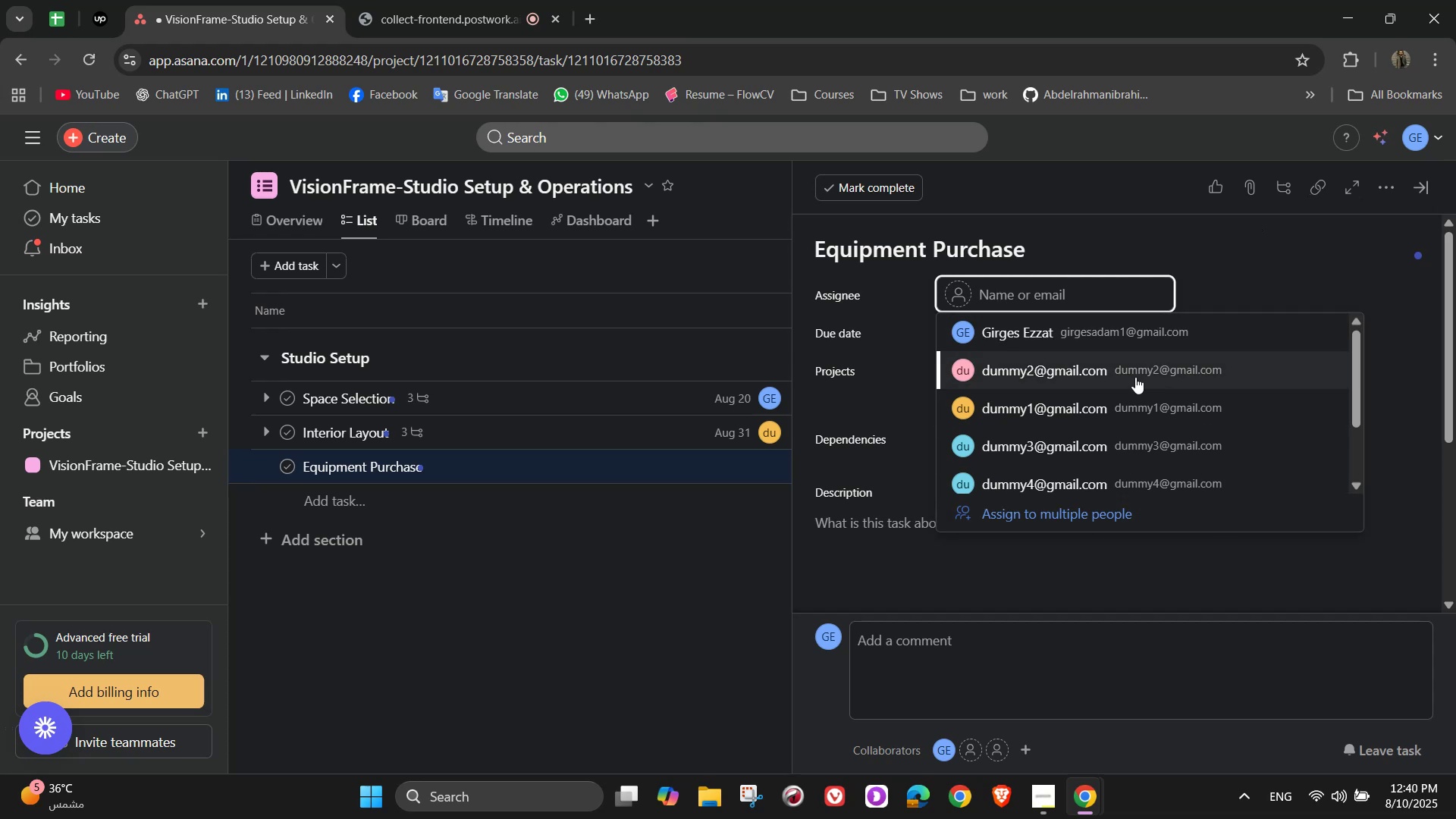 
left_click([1135, 377])
 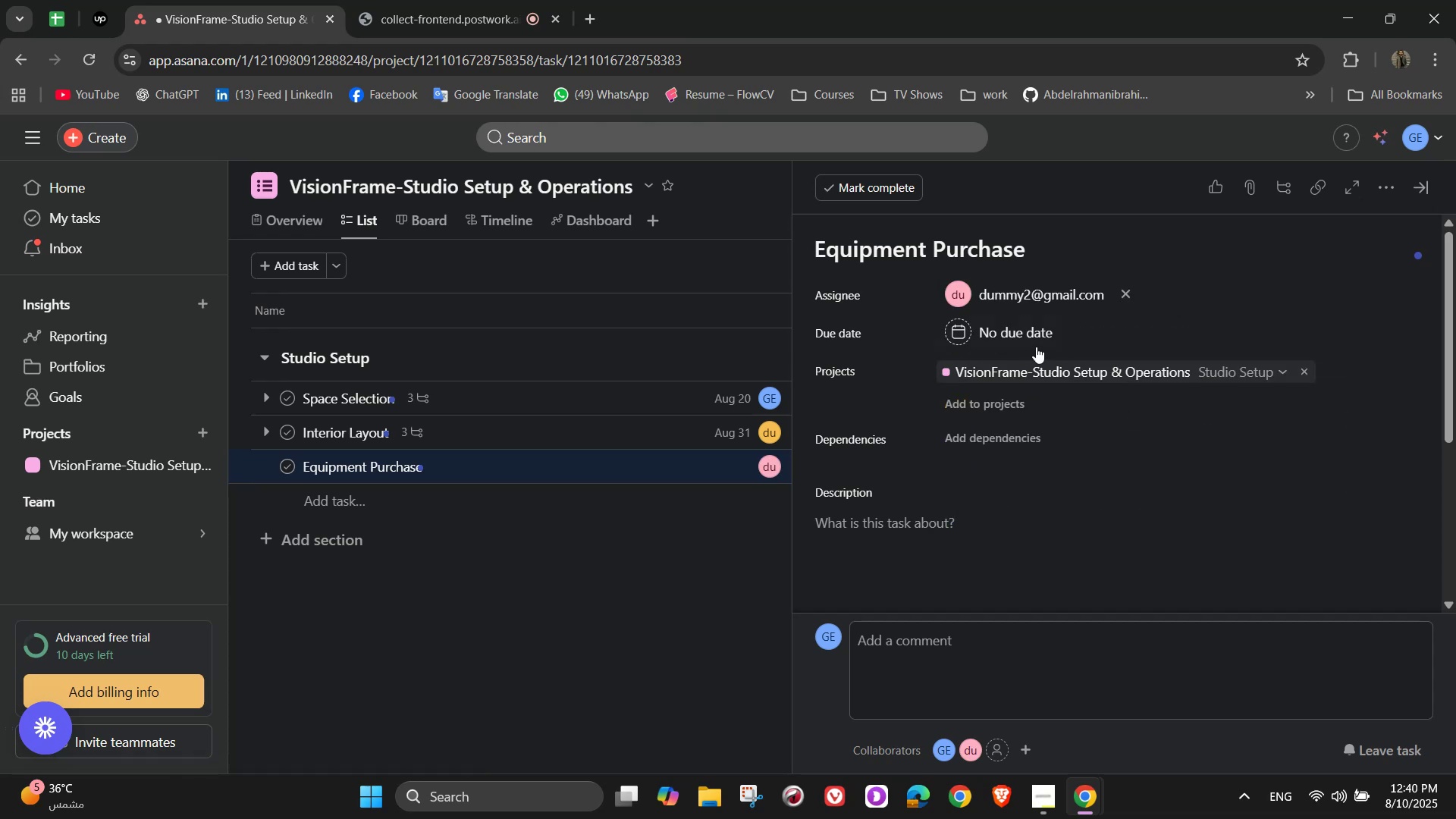 
left_click([1008, 334])
 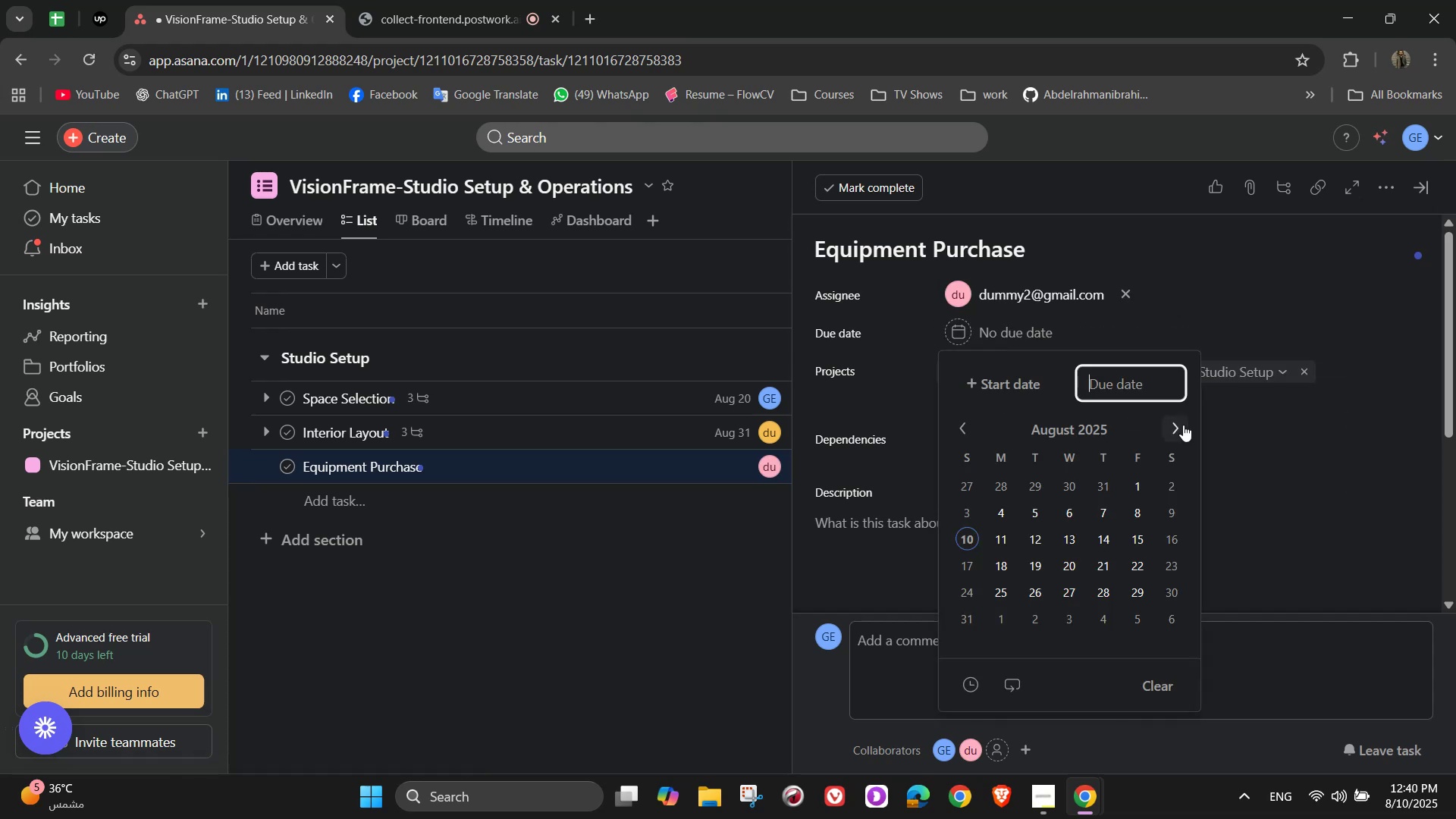 
left_click([1183, 424])
 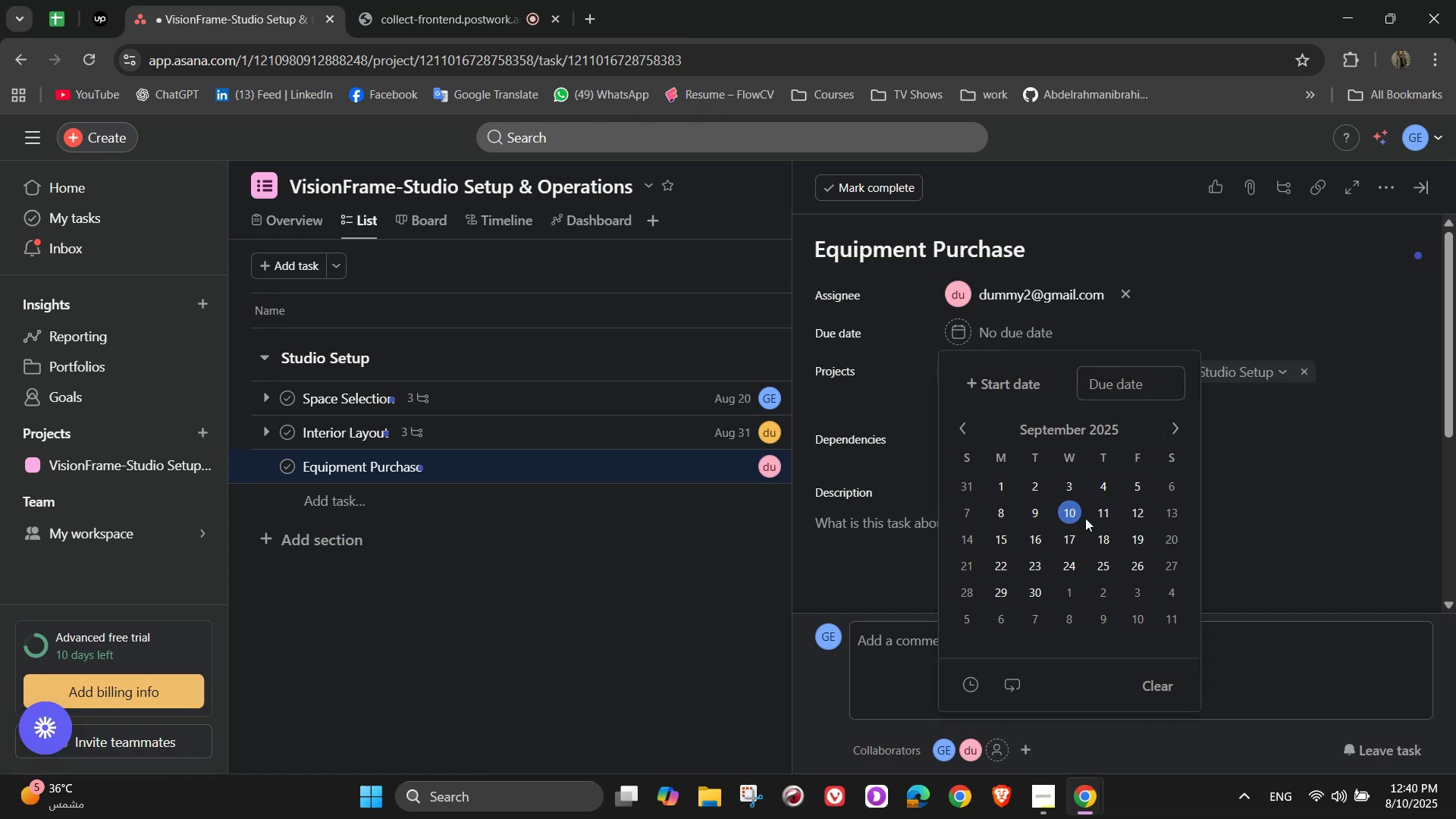 
left_click([1105, 518])
 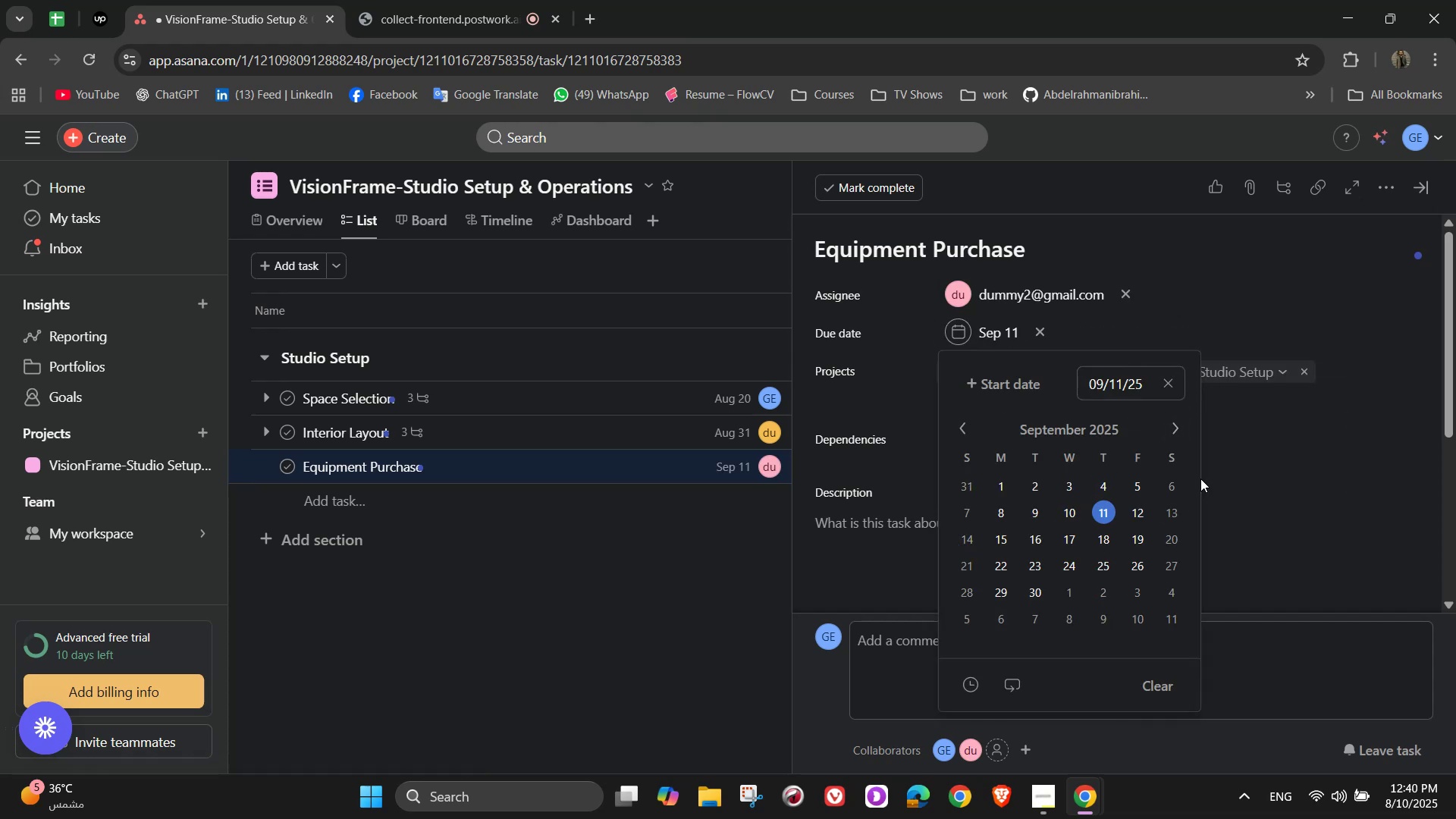 
left_click([1237, 453])
 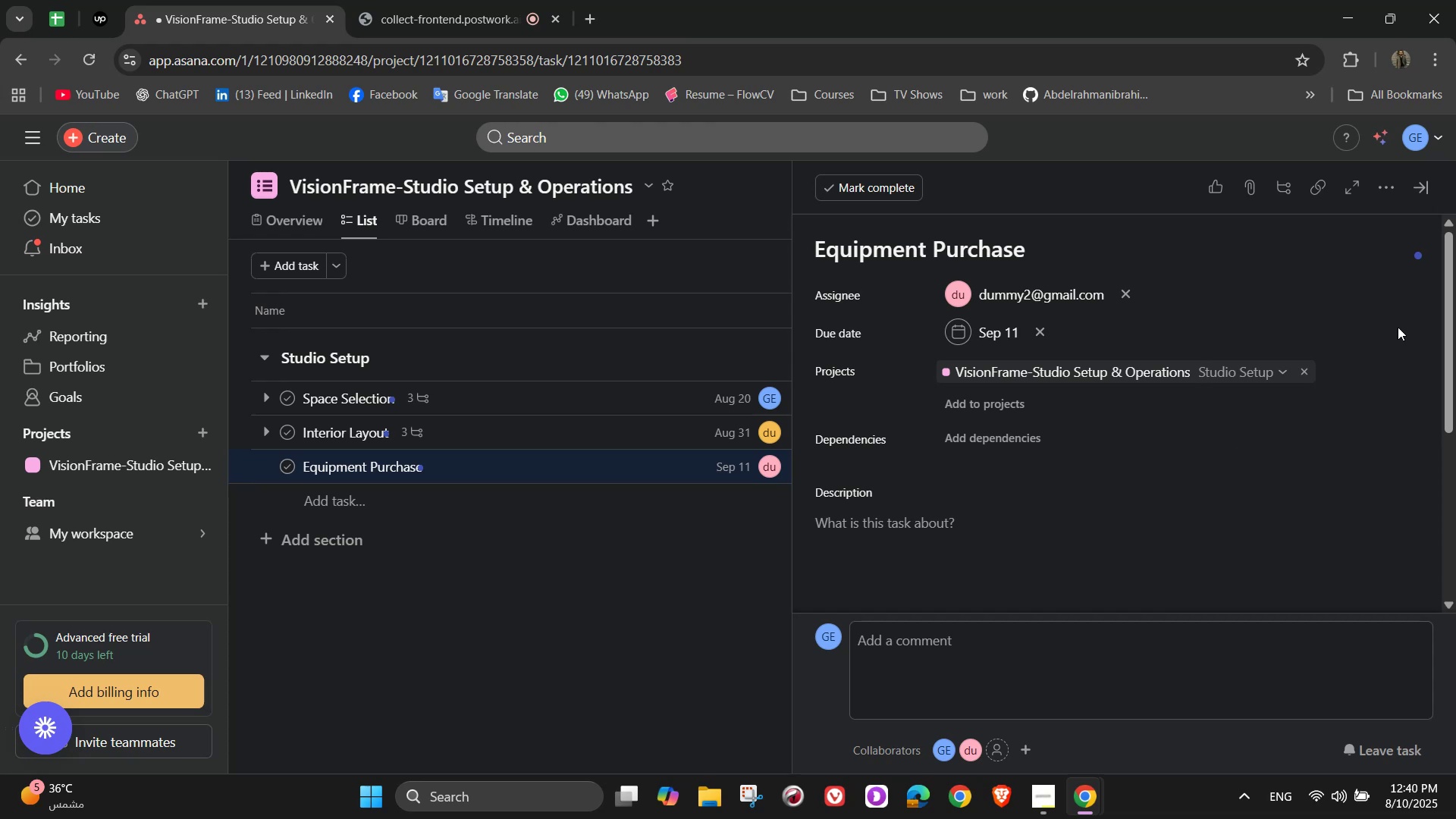 
left_click([1385, 196])
 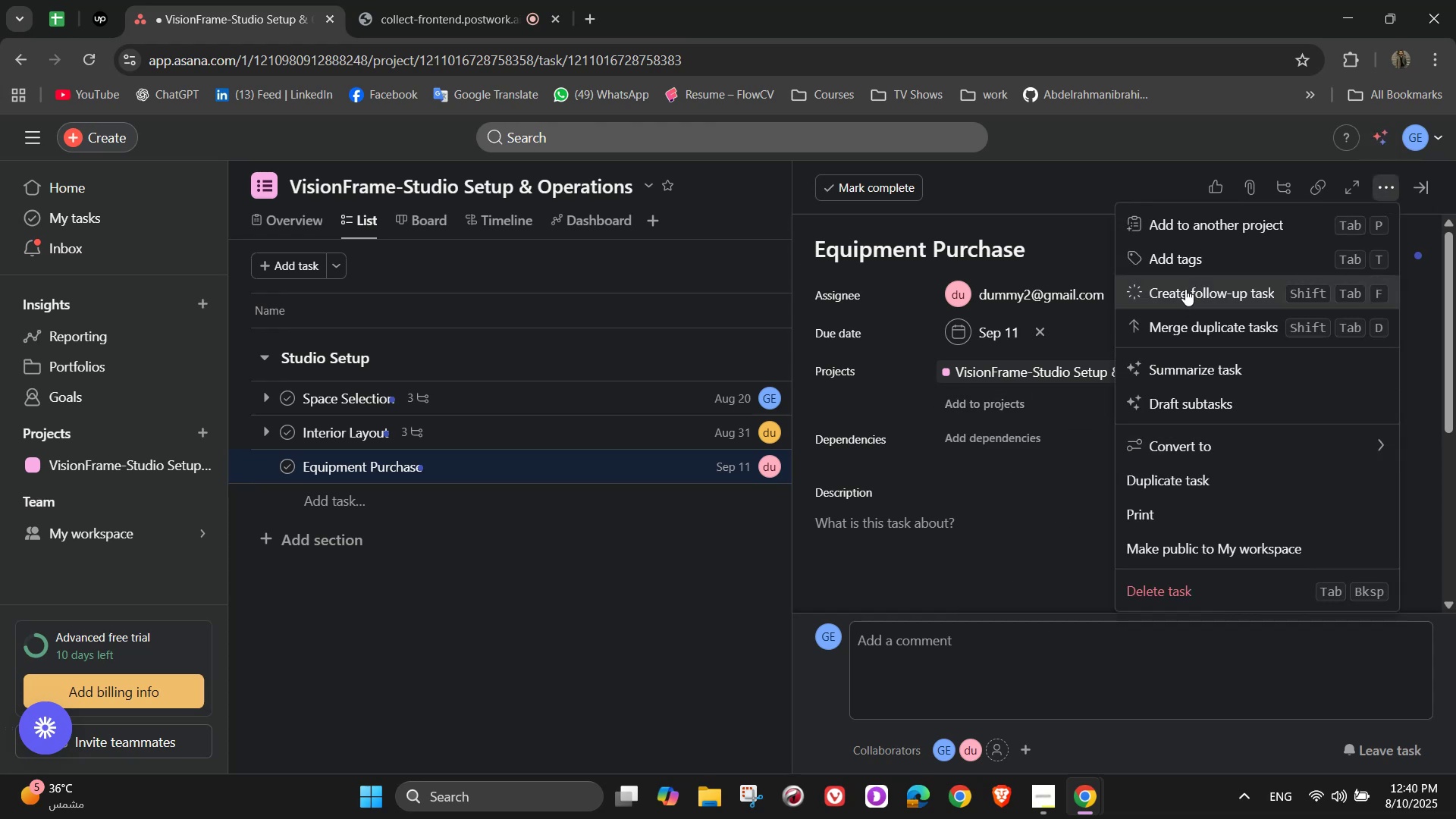 
left_click([1181, 263])
 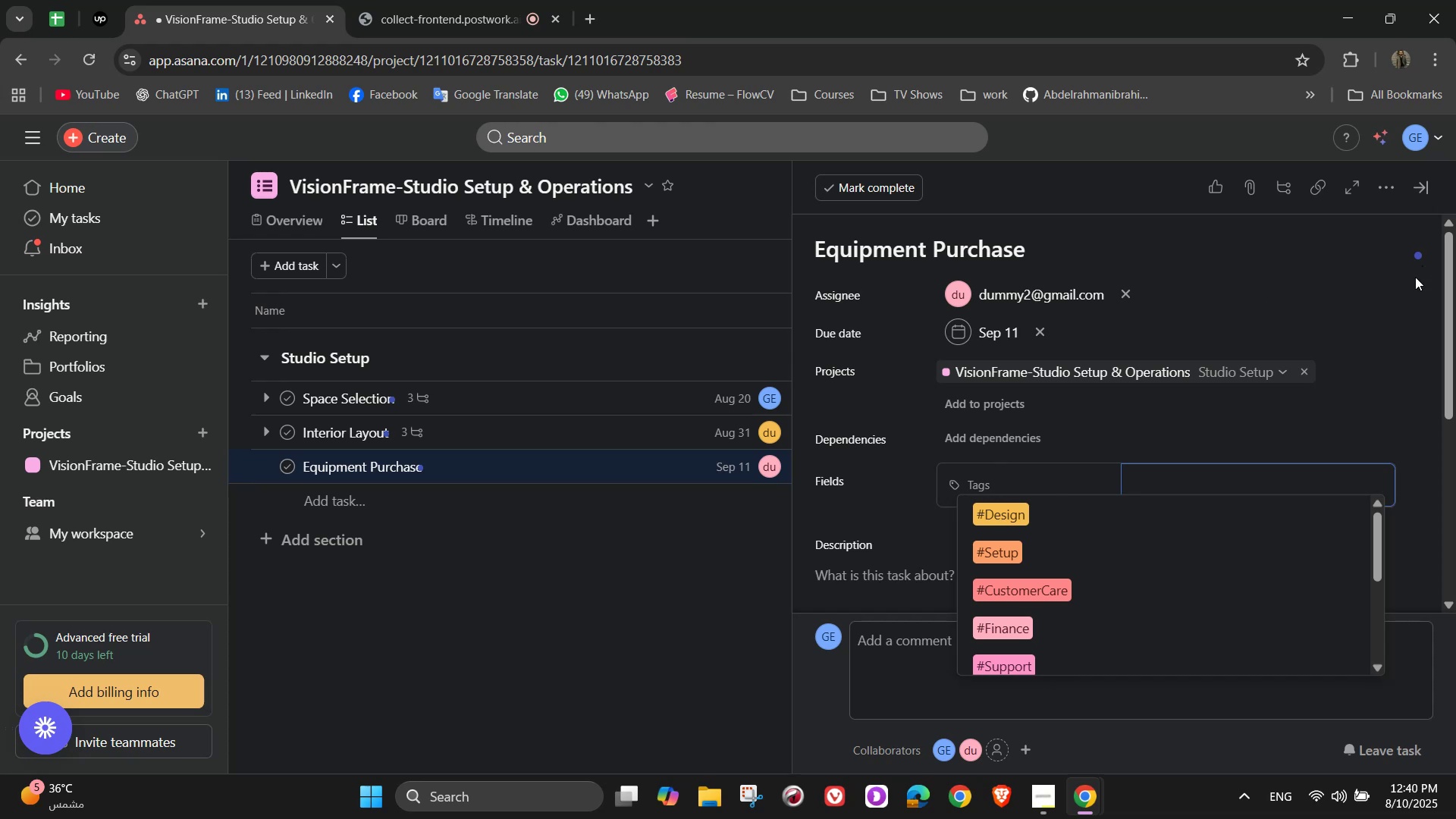 
wait(22.98)
 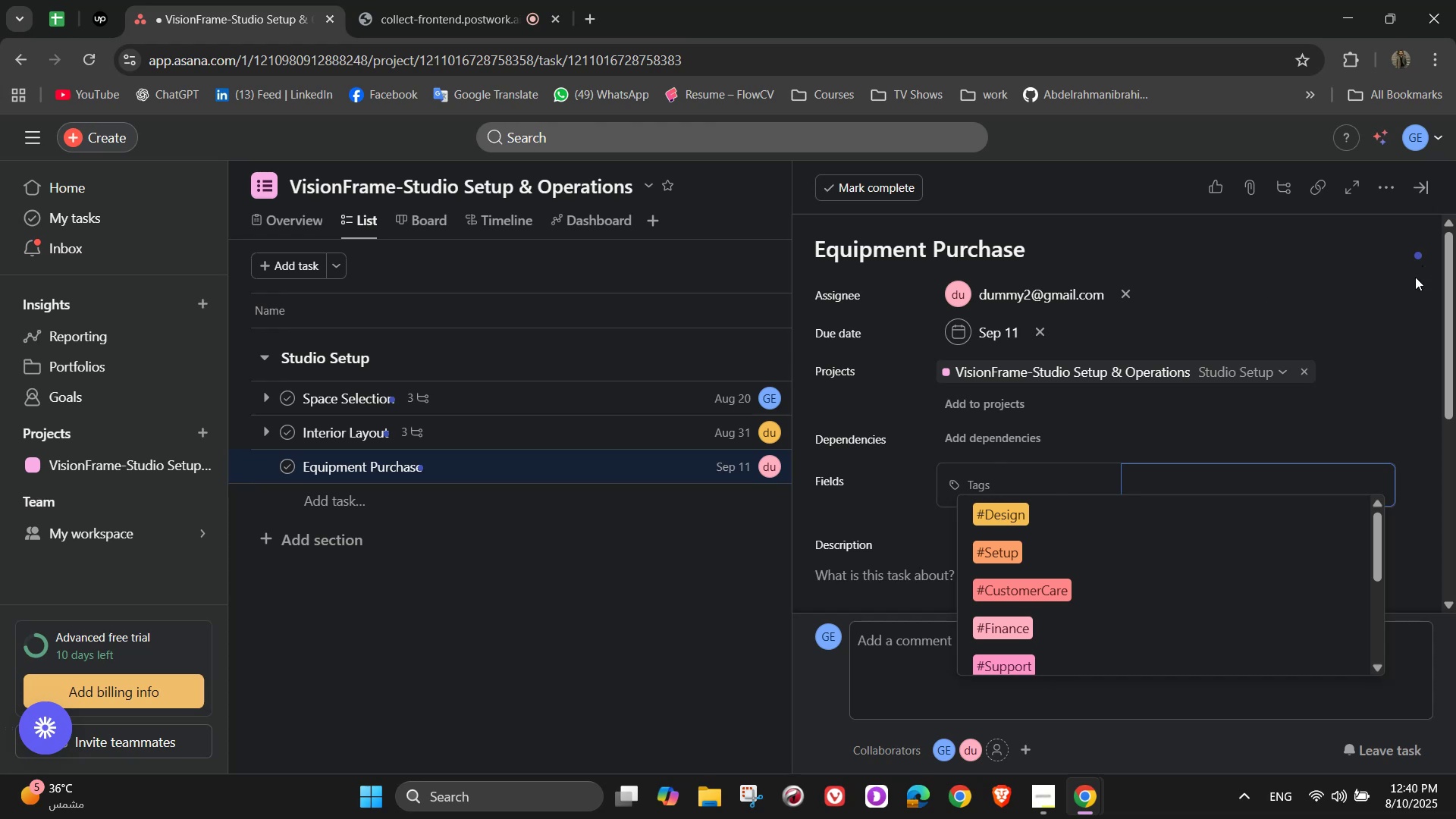 
key(E)
 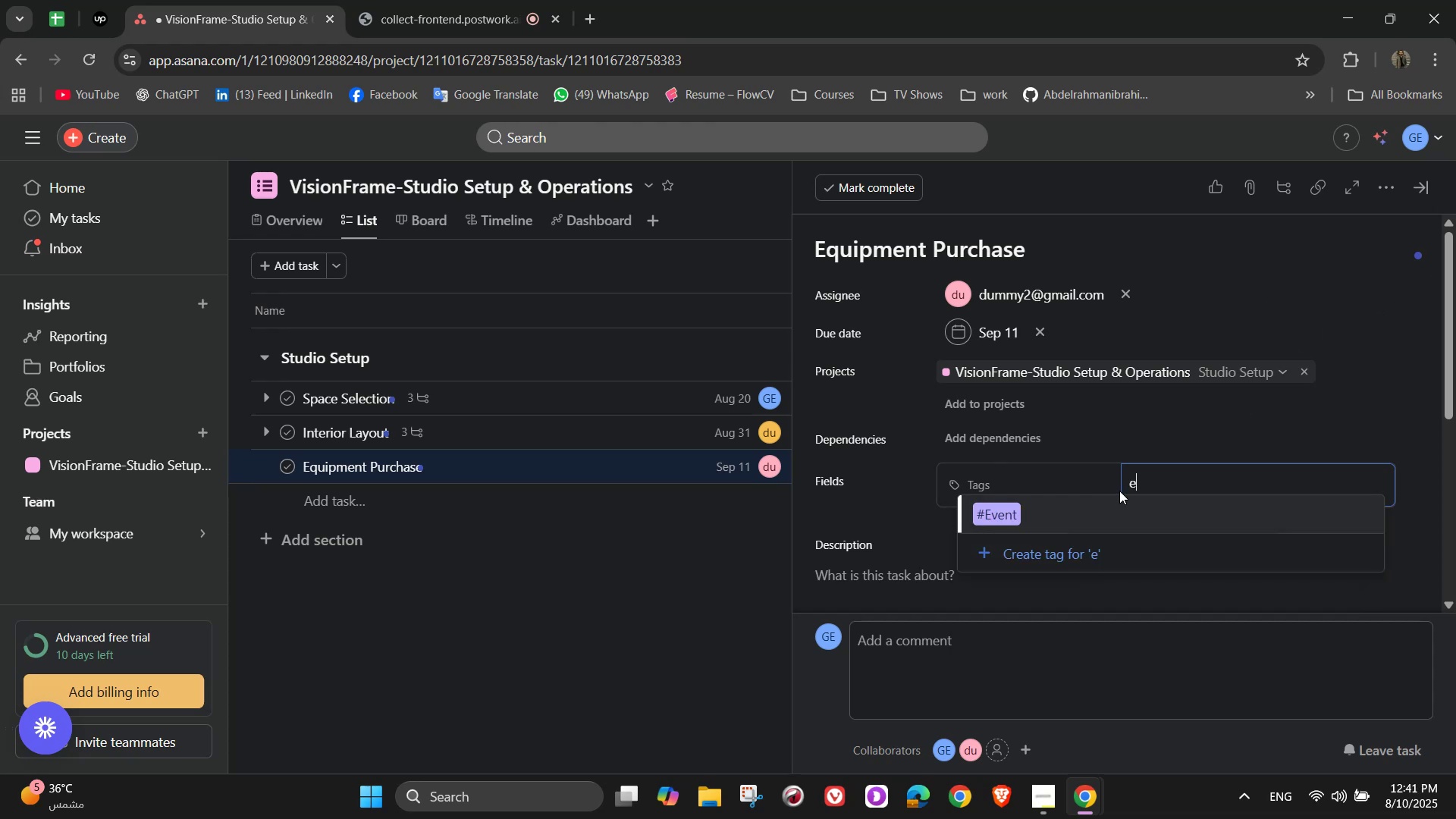 
key(Backspace)
 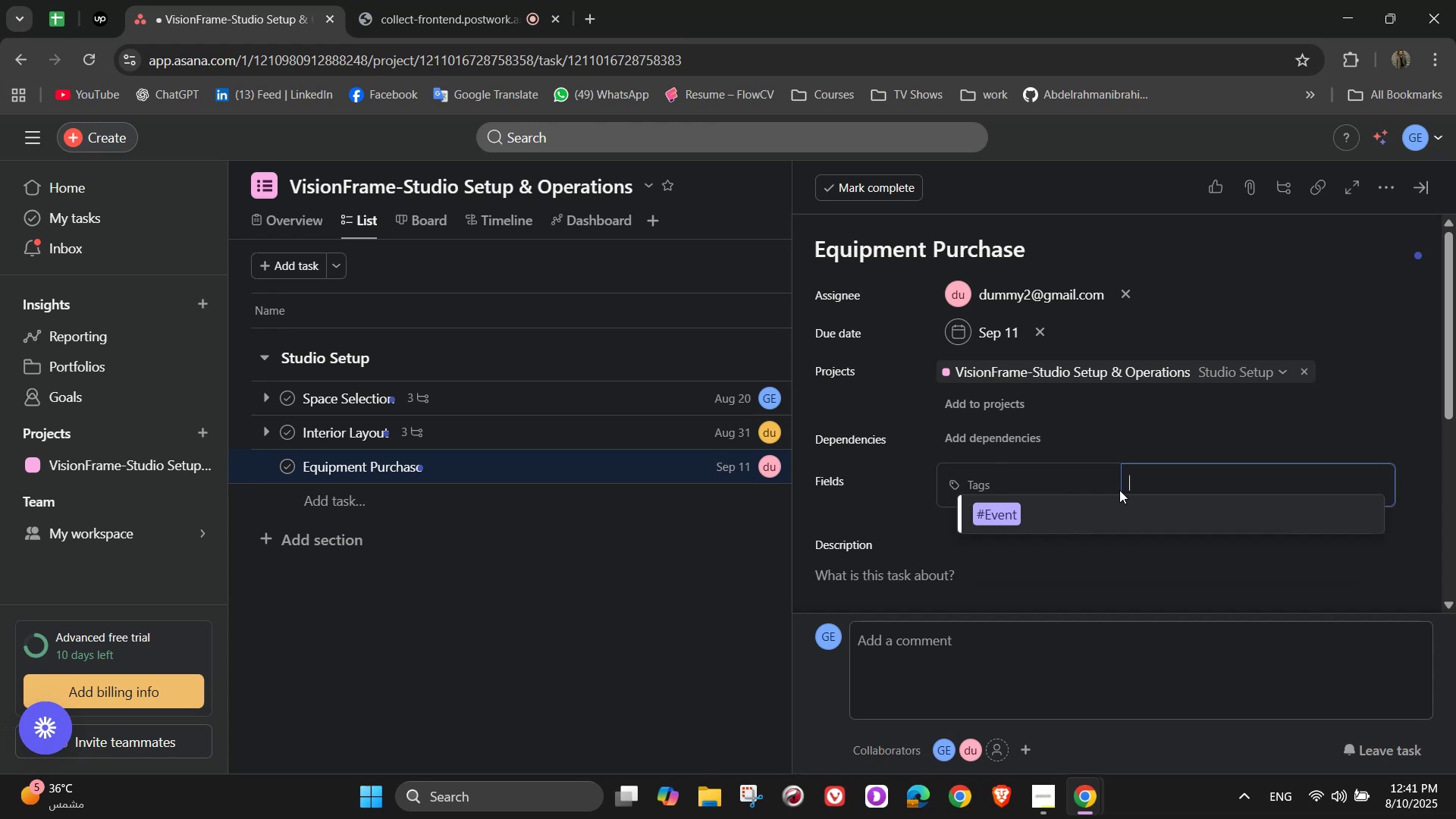 
key(Backspace)
 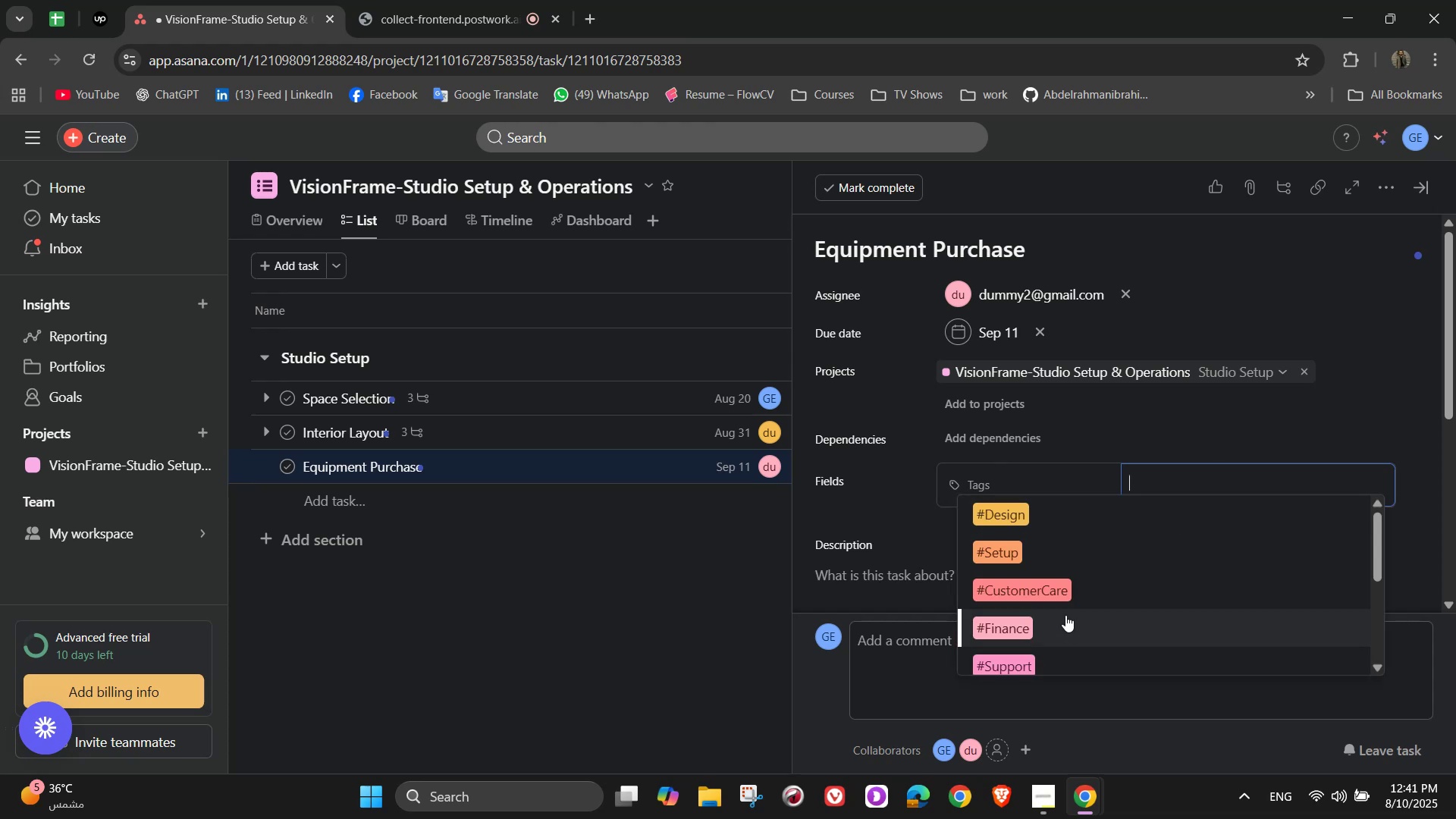 
key(P)
 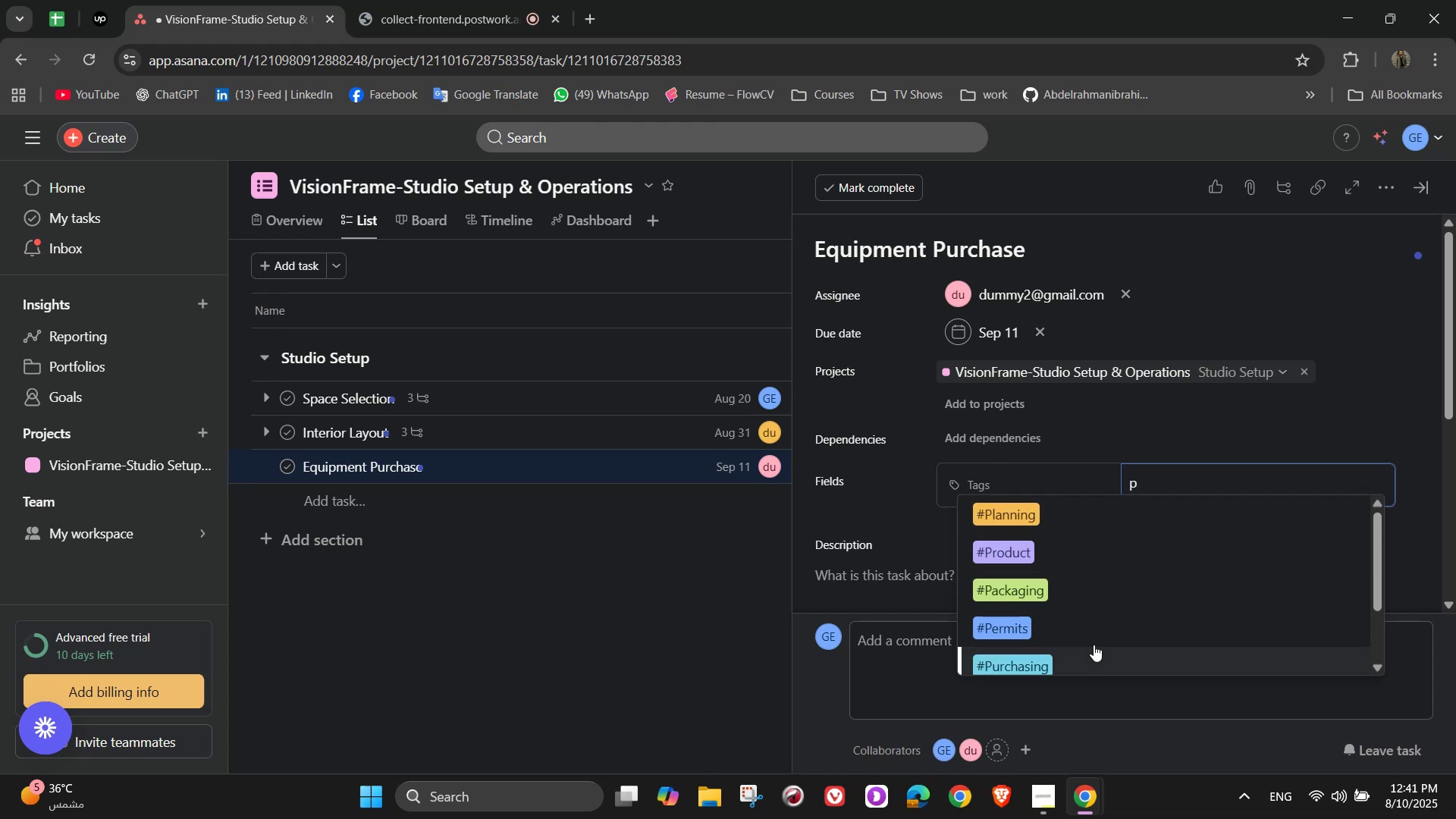 
left_click([1101, 654])
 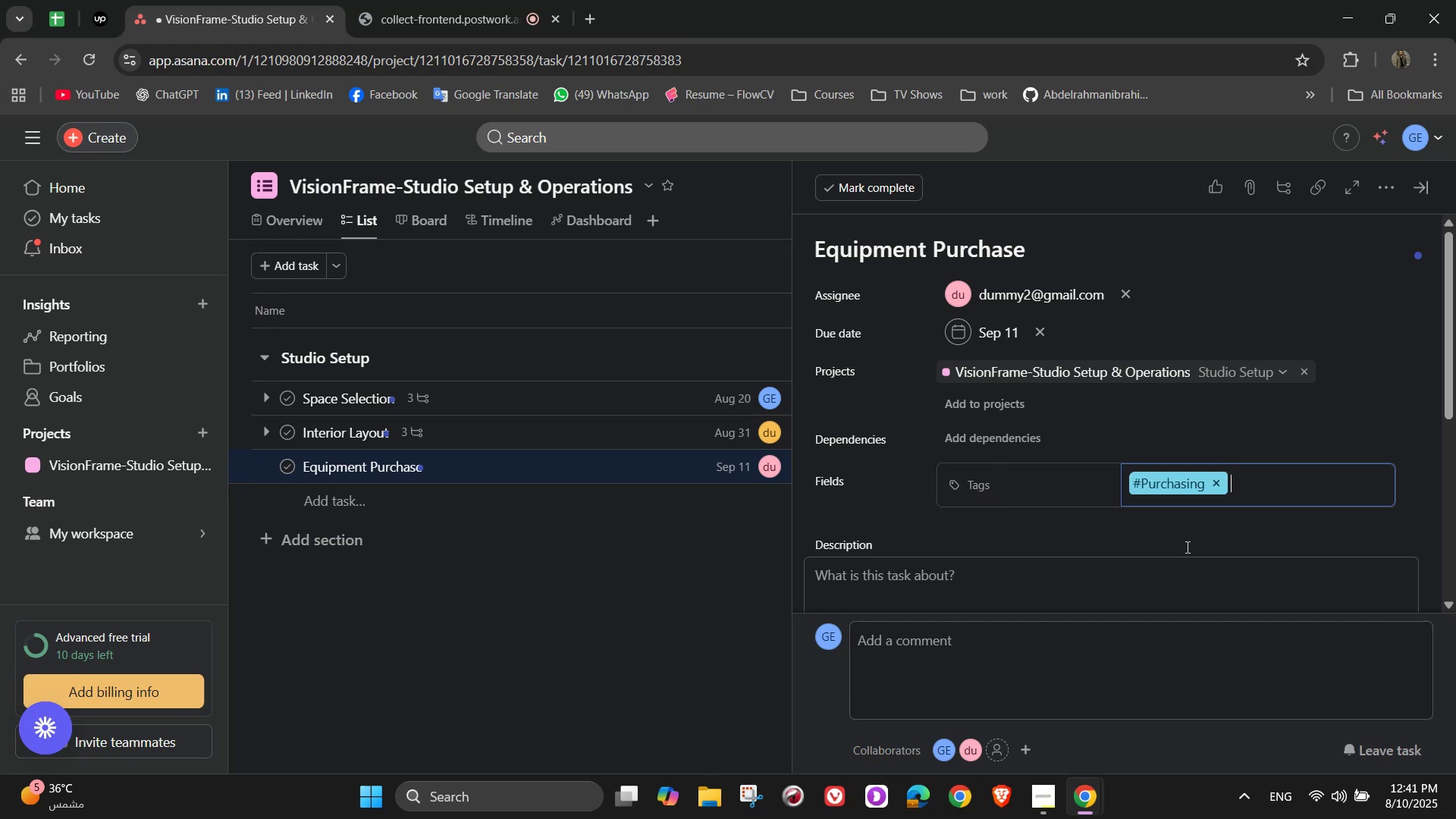 
scroll: coordinate [1203, 484], scroll_direction: down, amount: 2.0
 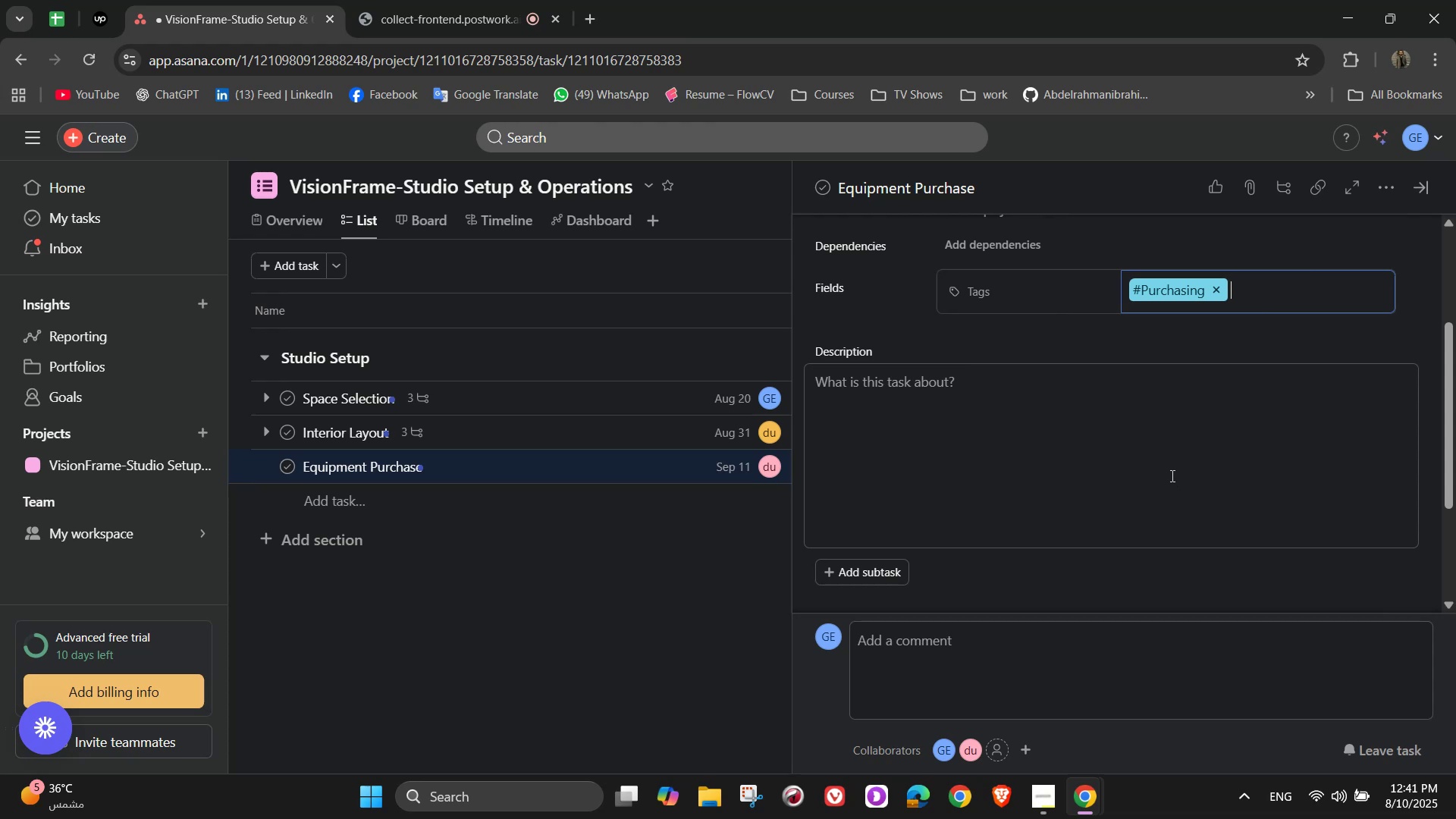 
left_click([1169, 469])
 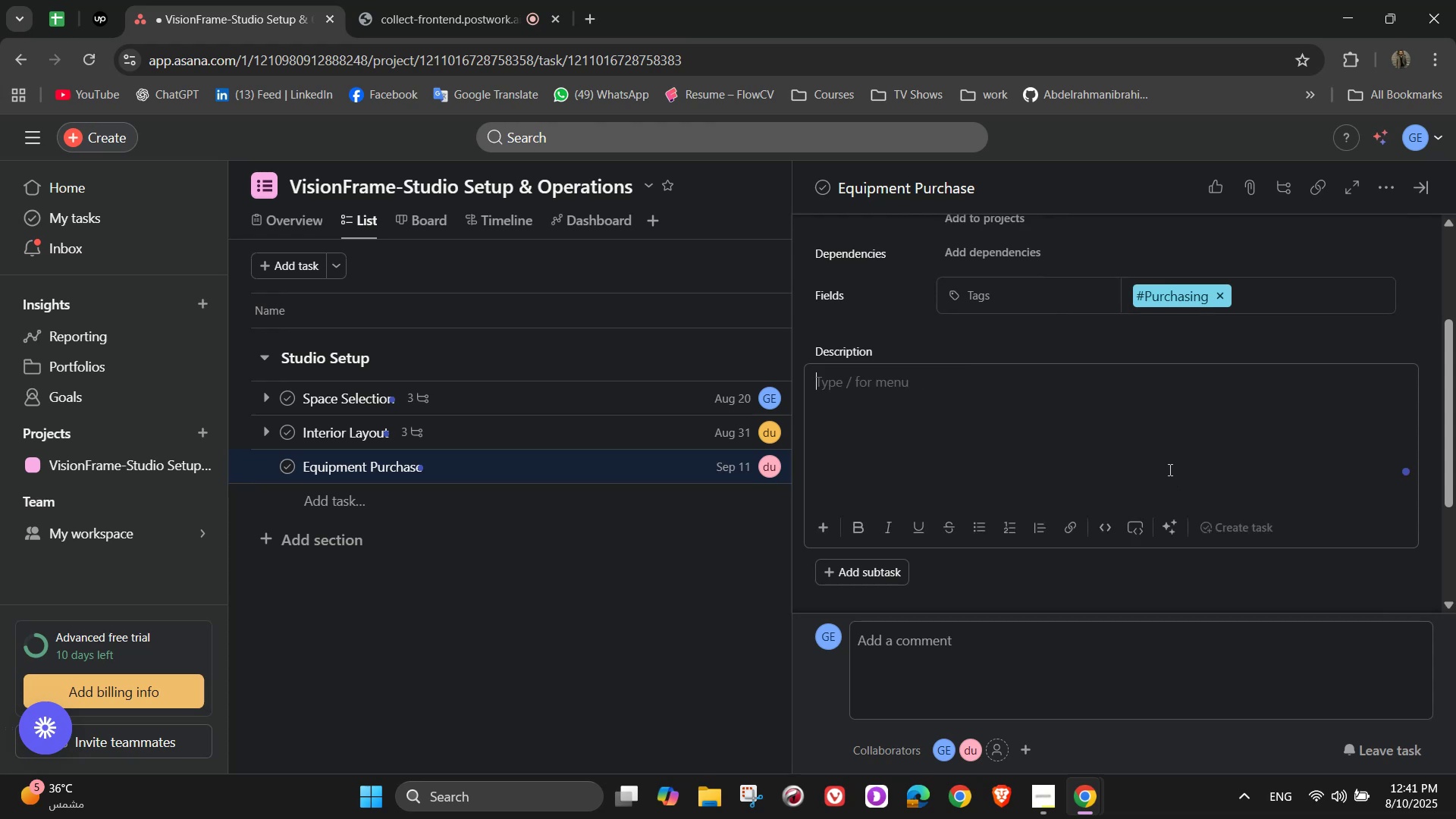 
type(Buy ess)
 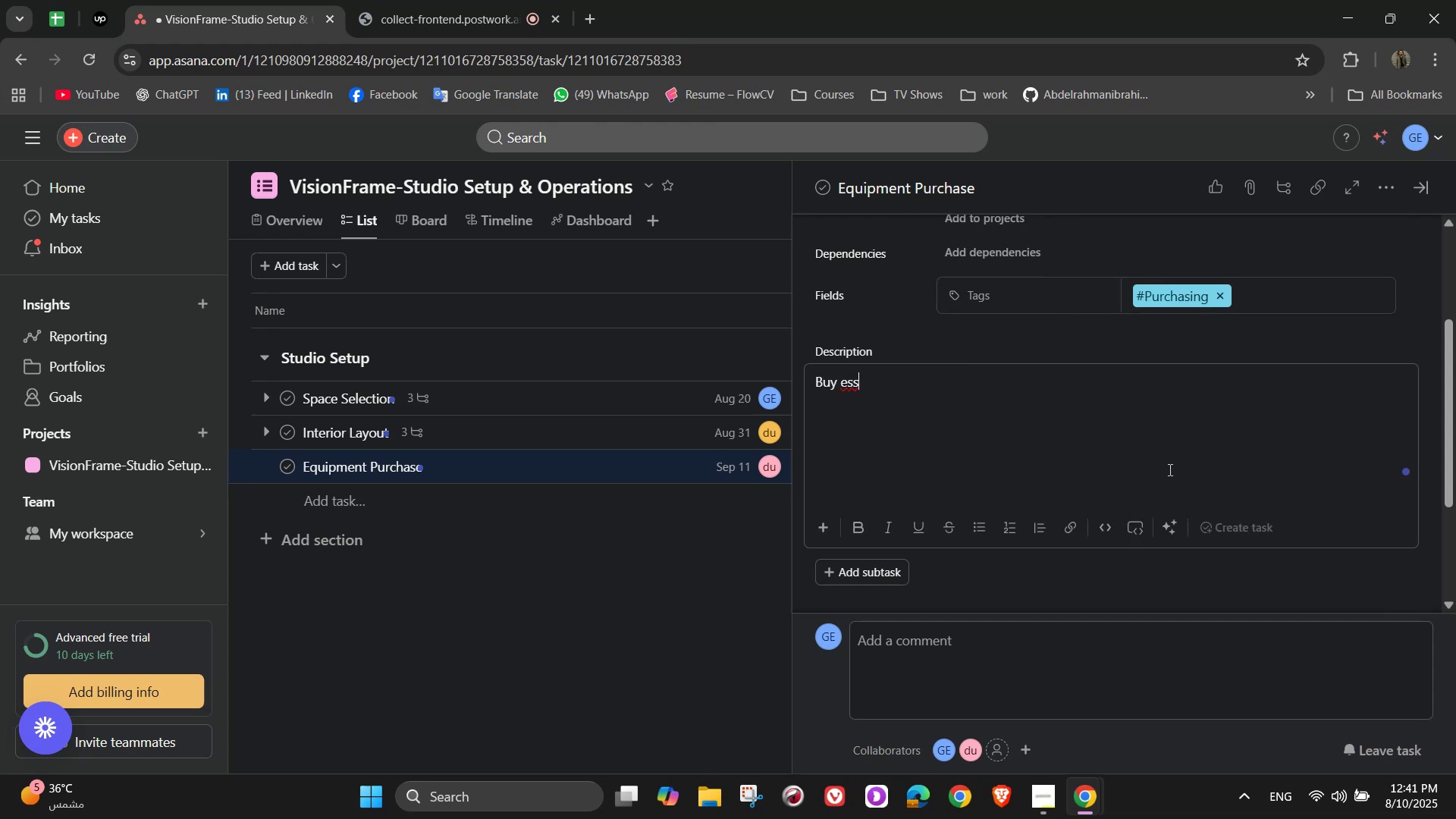 
wait(10.74)
 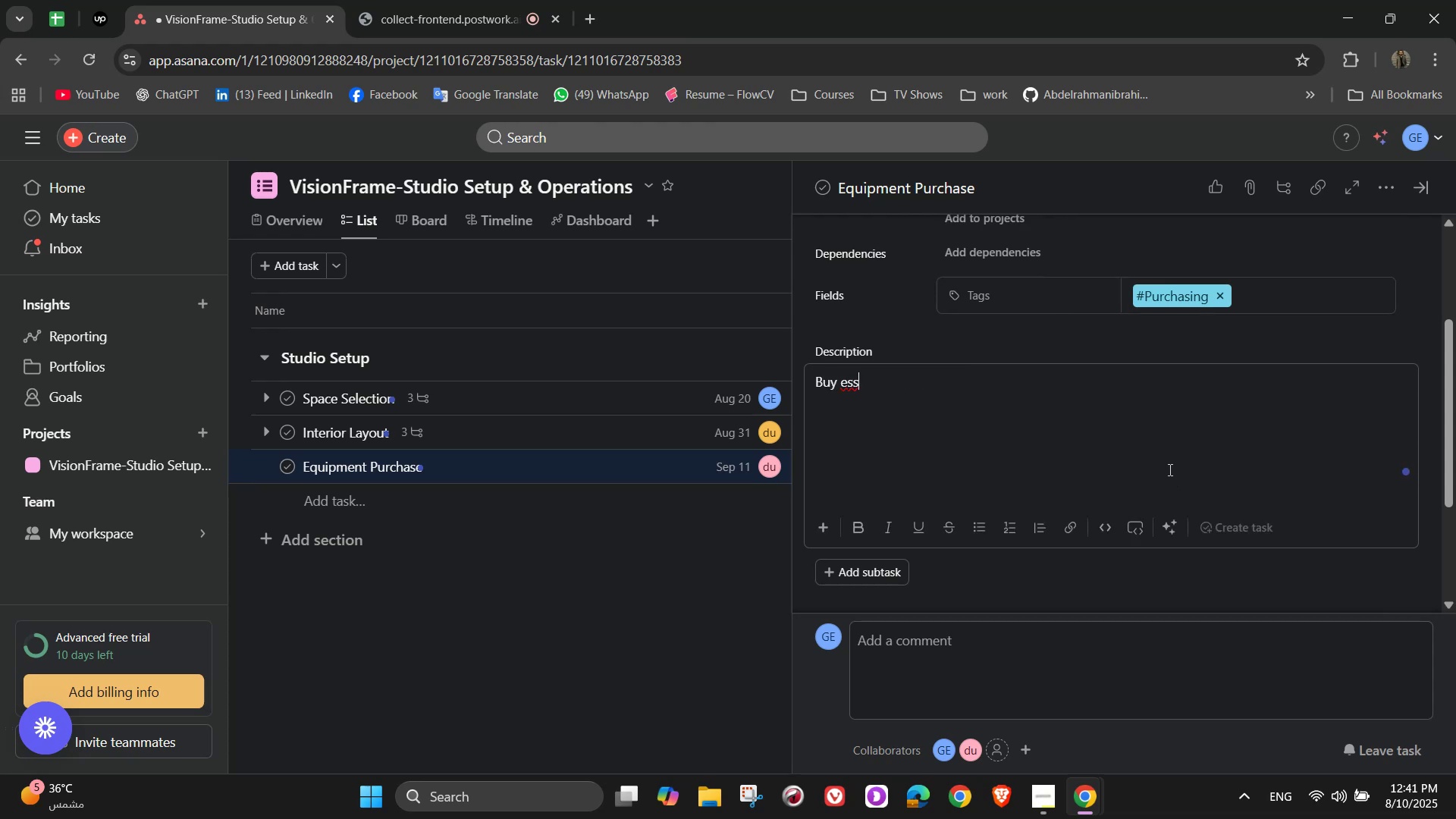 
type(ential gear for photo & c)
key(Backspace)
type(video)
 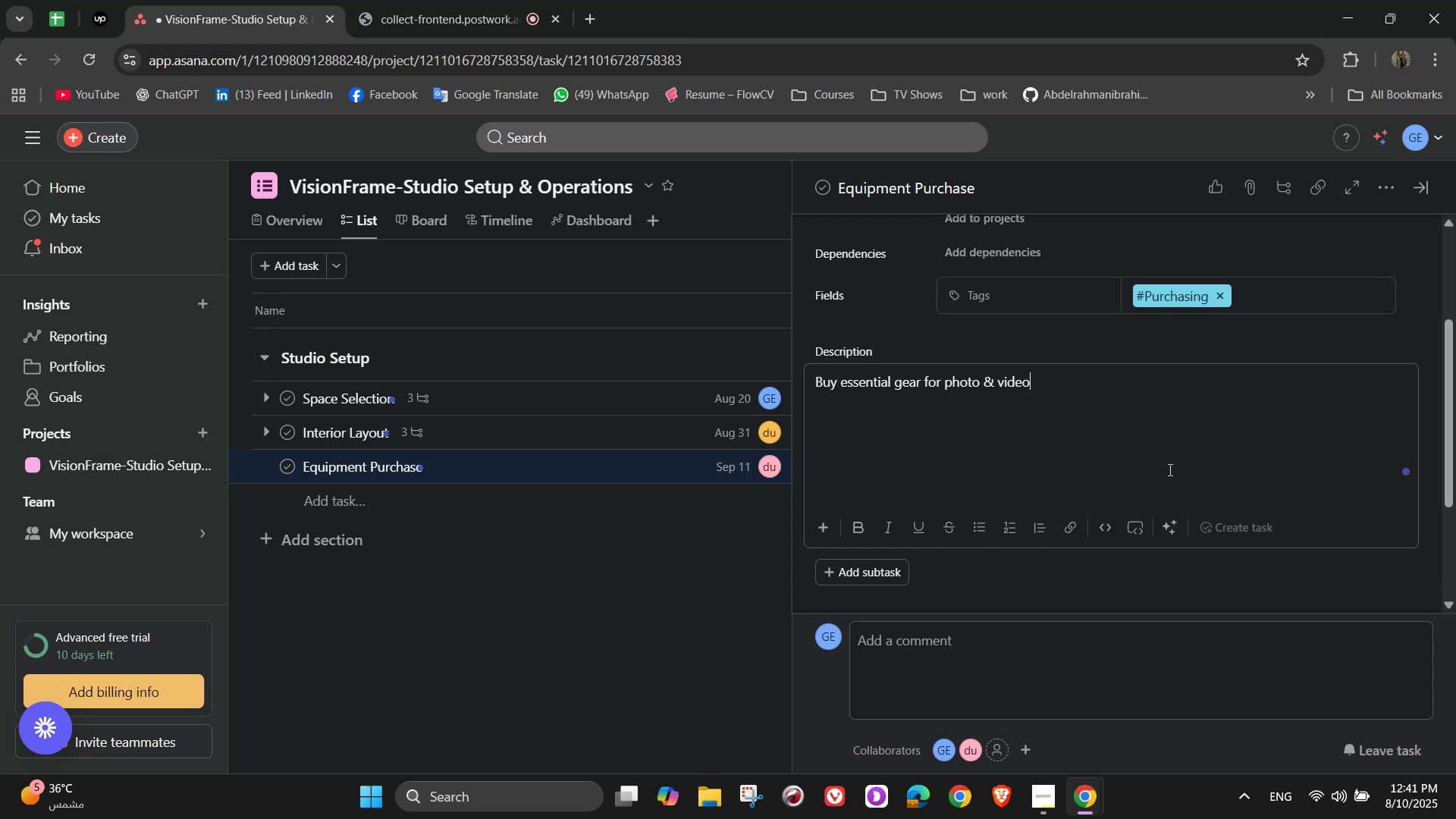 
wait(13.0)
 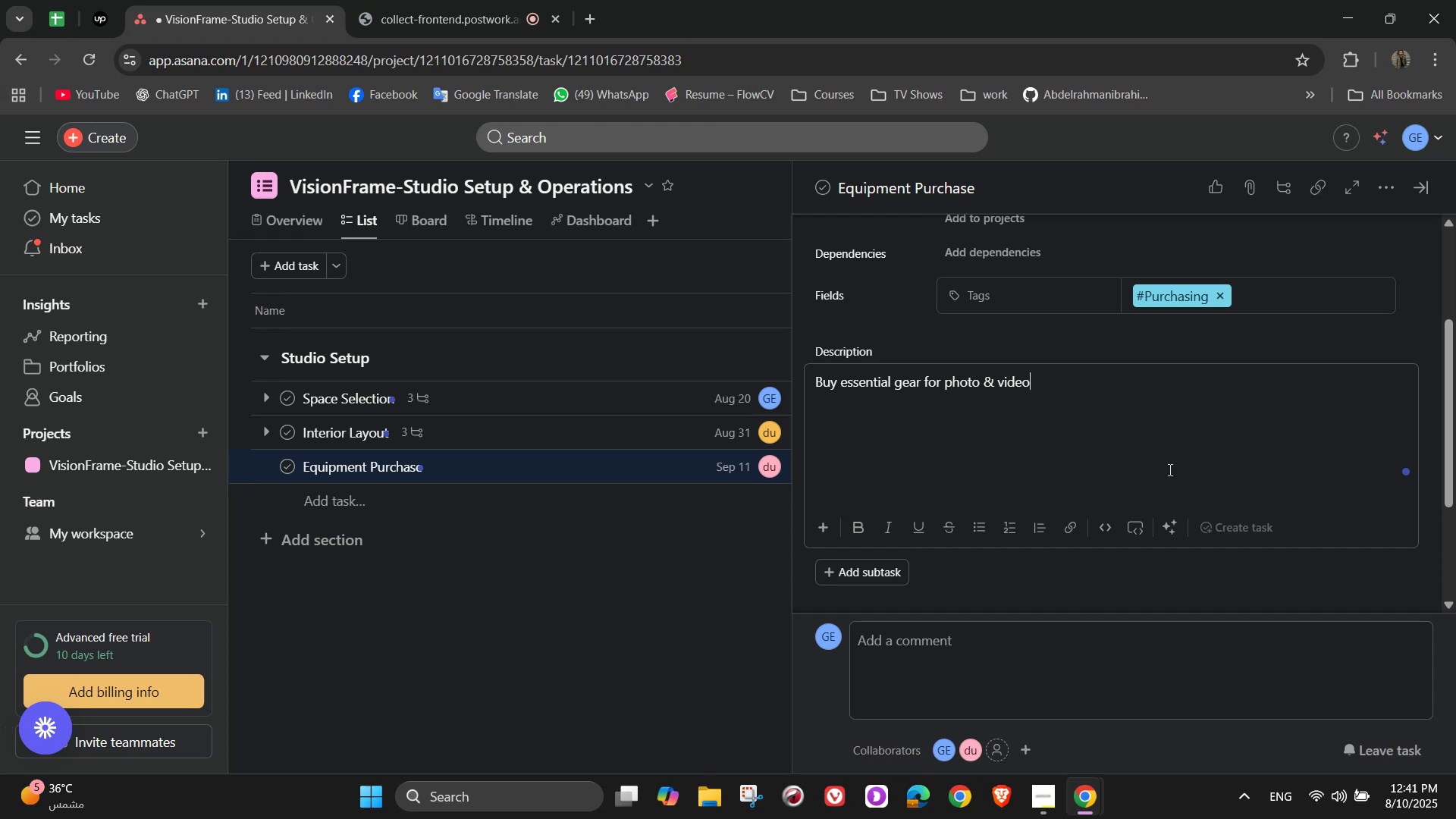 
type( work)
 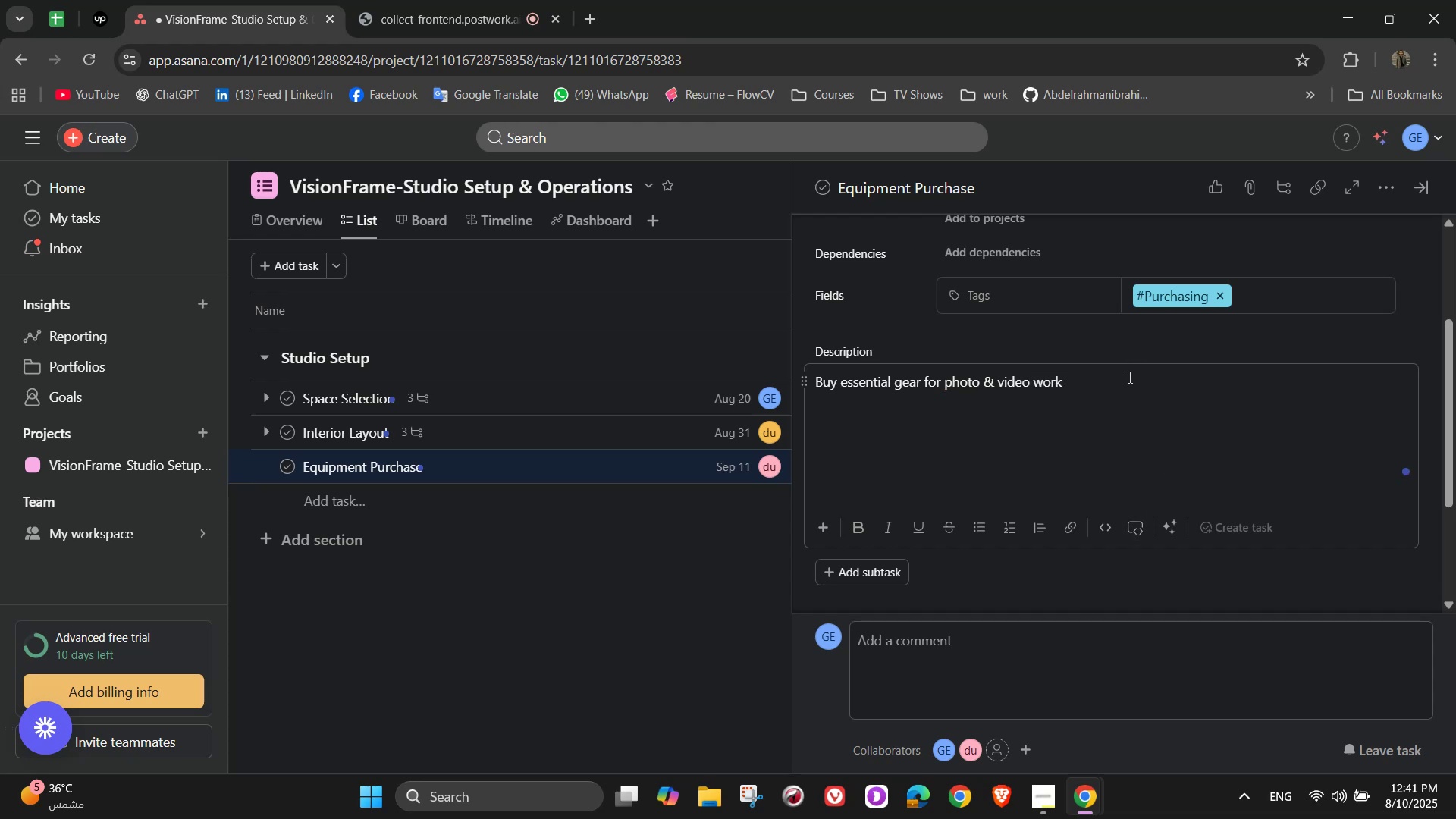 
wait(8.98)
 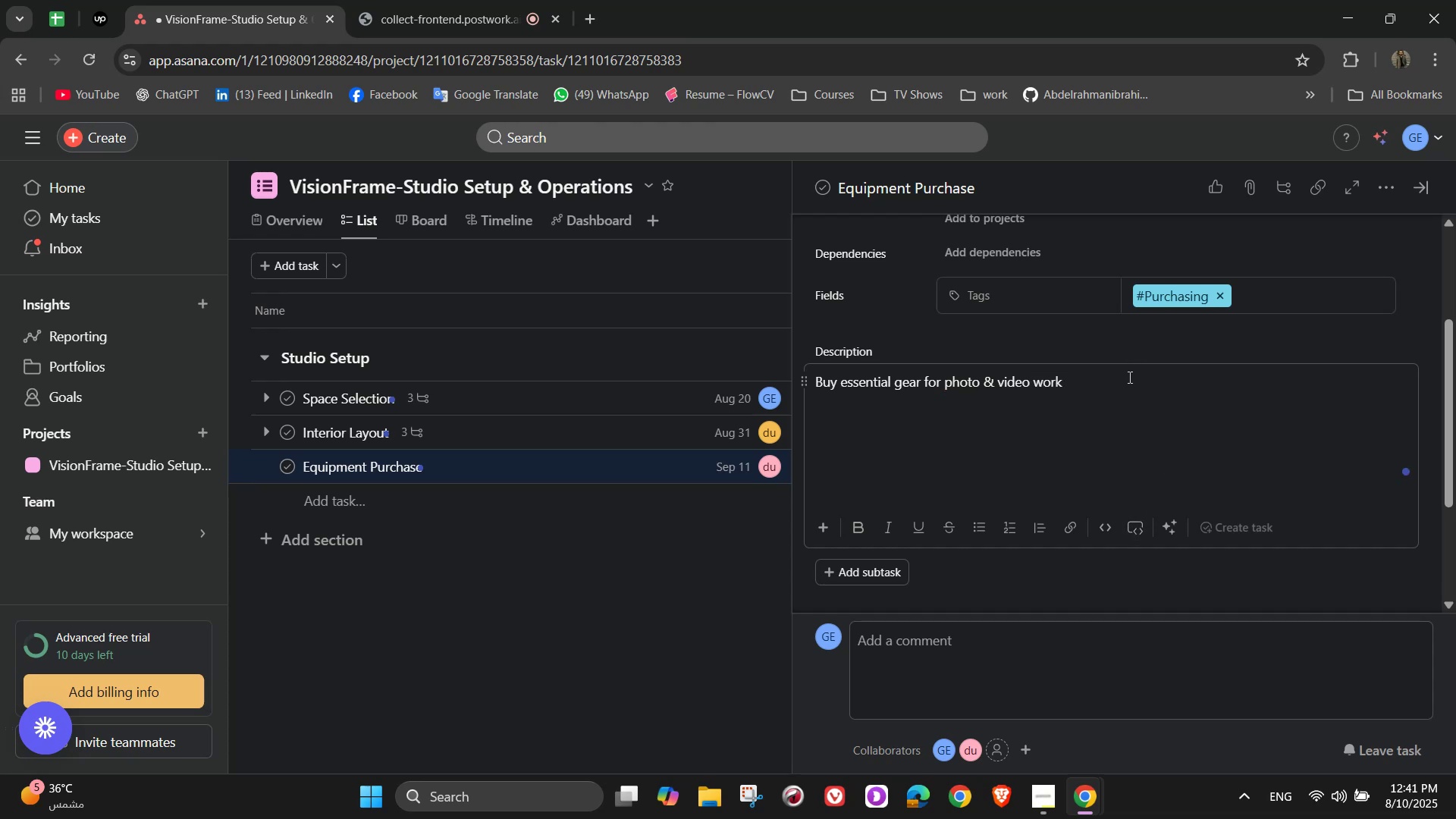 
left_click([936, 570])
 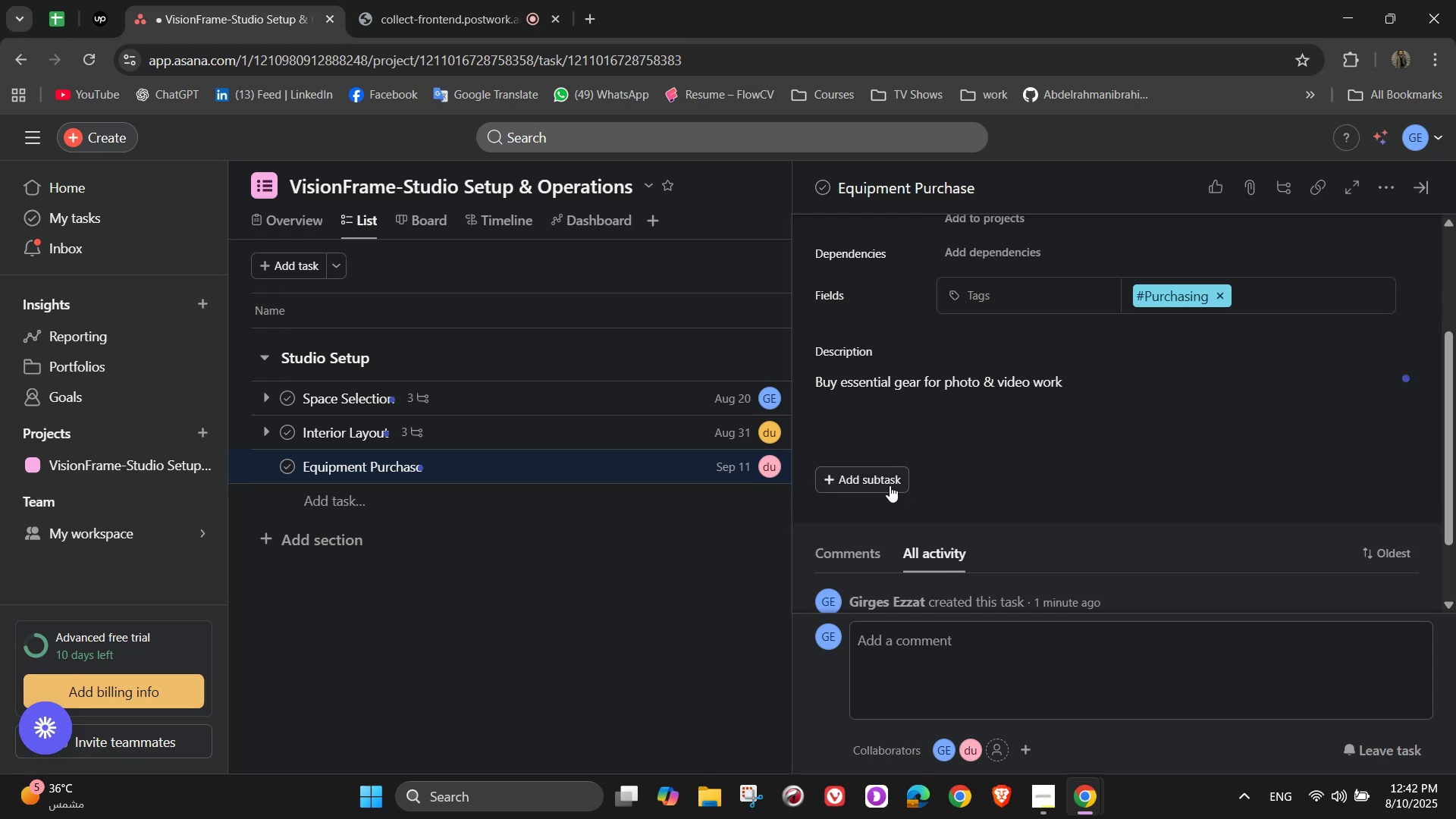 
left_click([886, 476])
 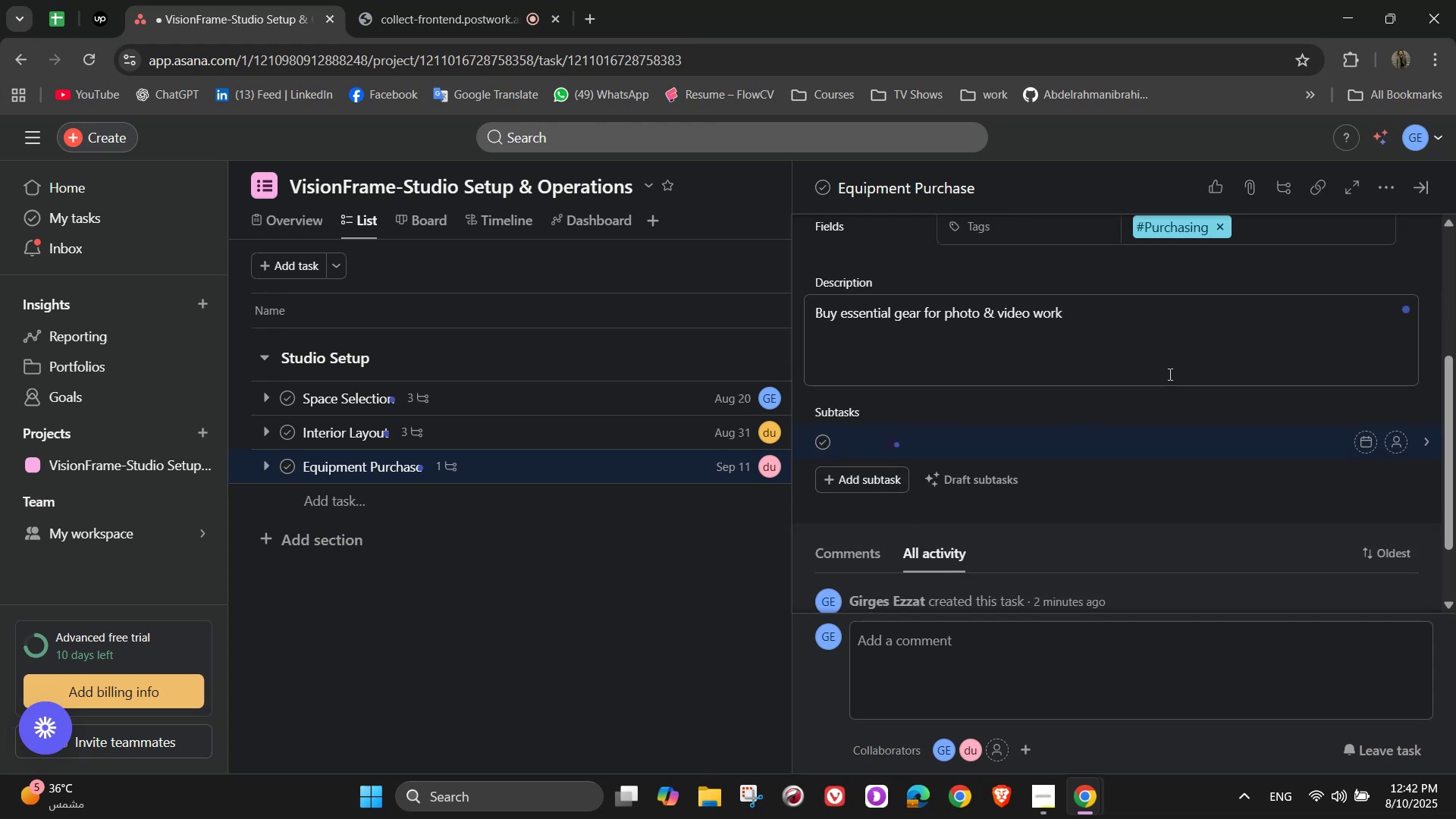 
type(Cameras)
 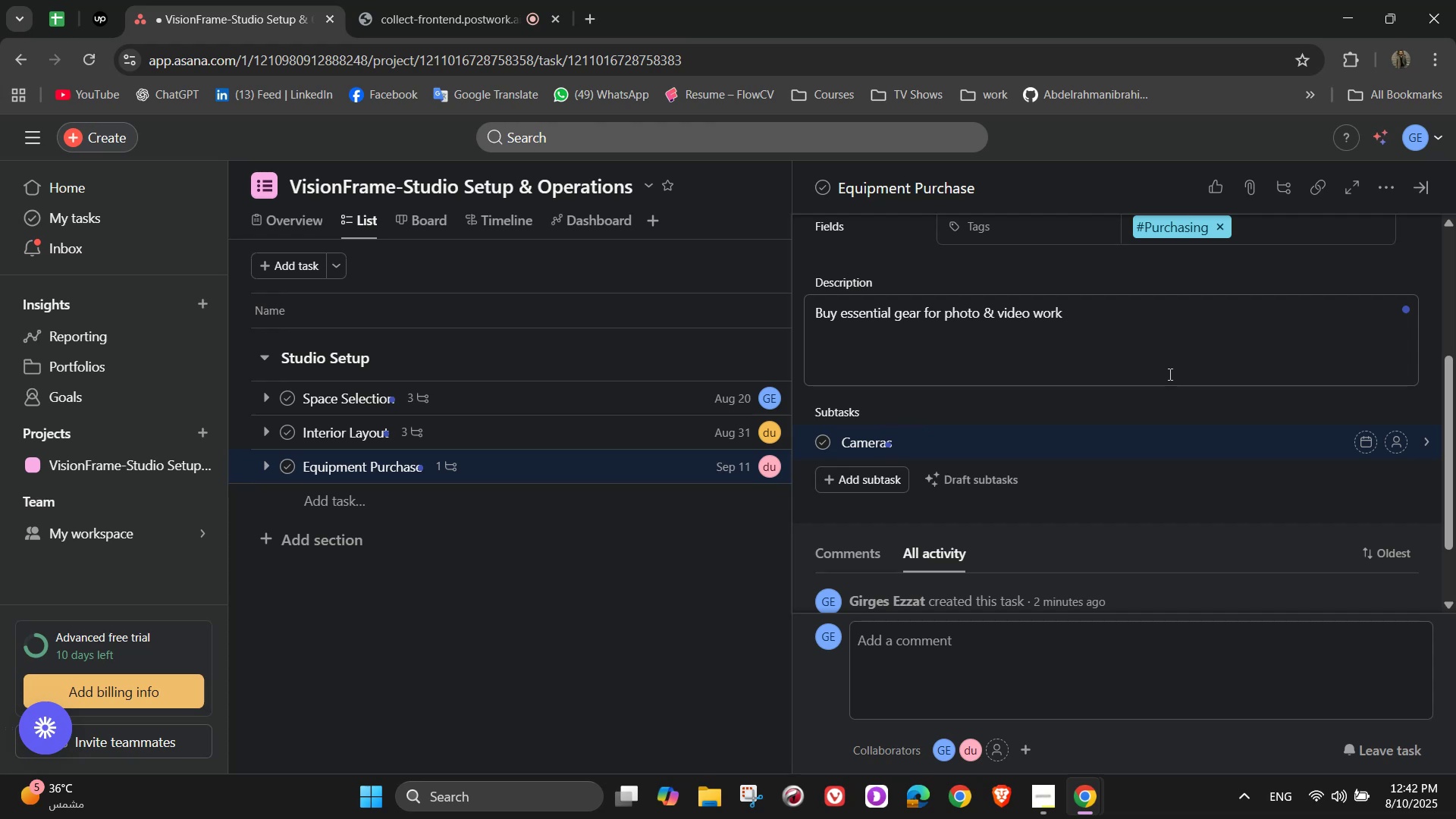 
wait(5.09)
 